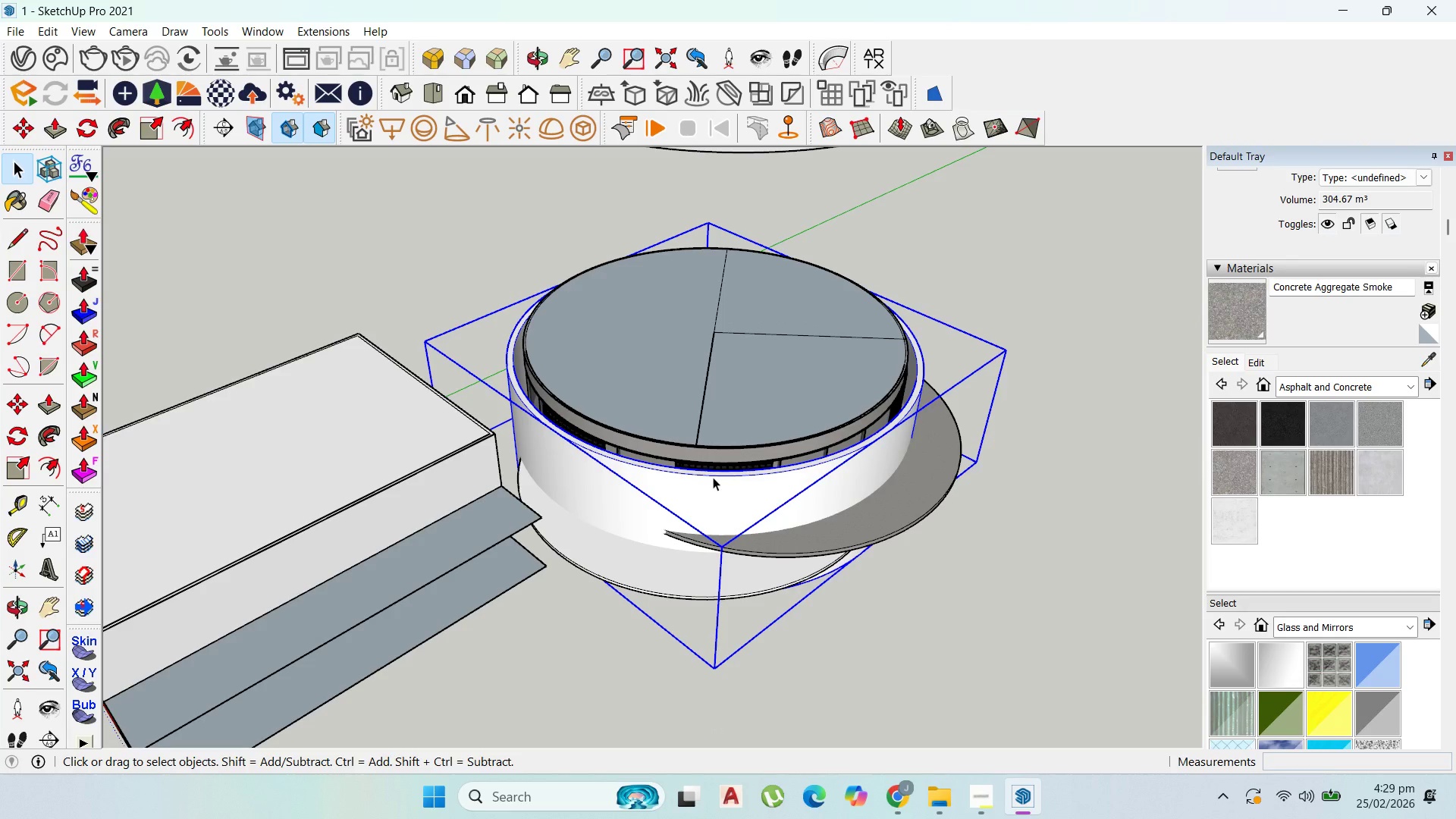 
scroll: coordinate [745, 499], scroll_direction: down, amount: 2.0
 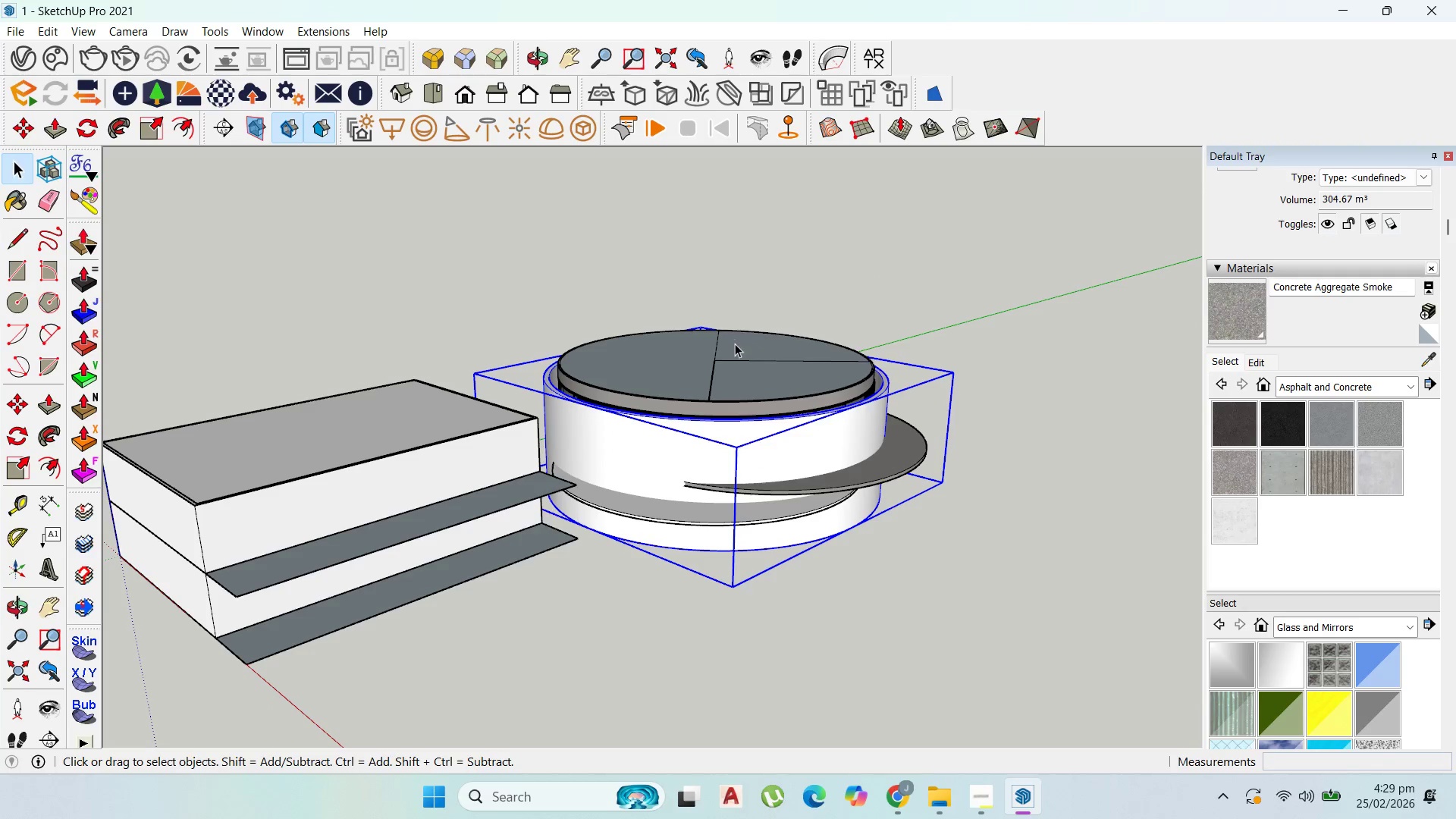 
scroll: coordinate [709, 282], scroll_direction: up, amount: 7.0
 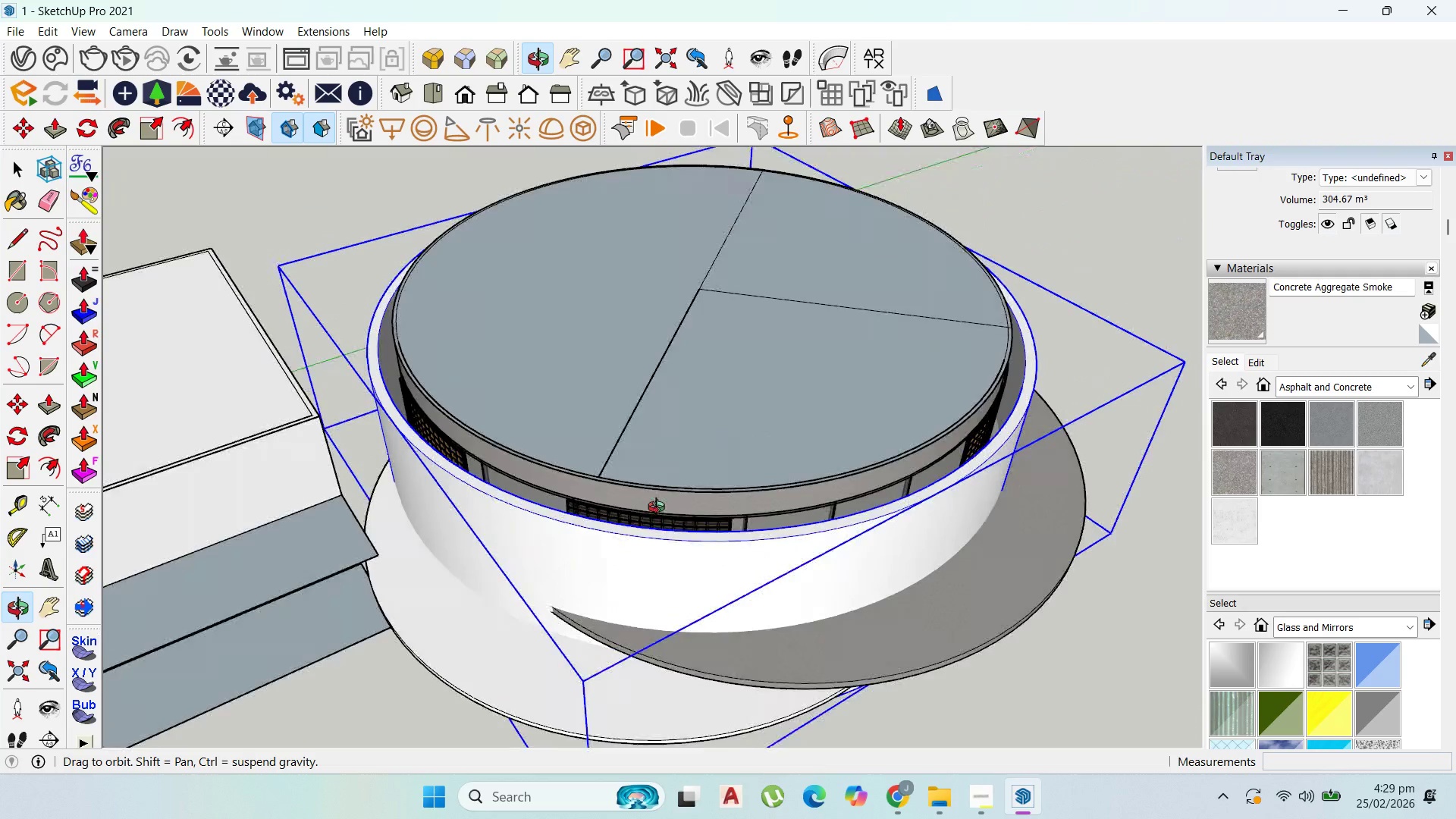 
scroll: coordinate [708, 582], scroll_direction: down, amount: 6.0
 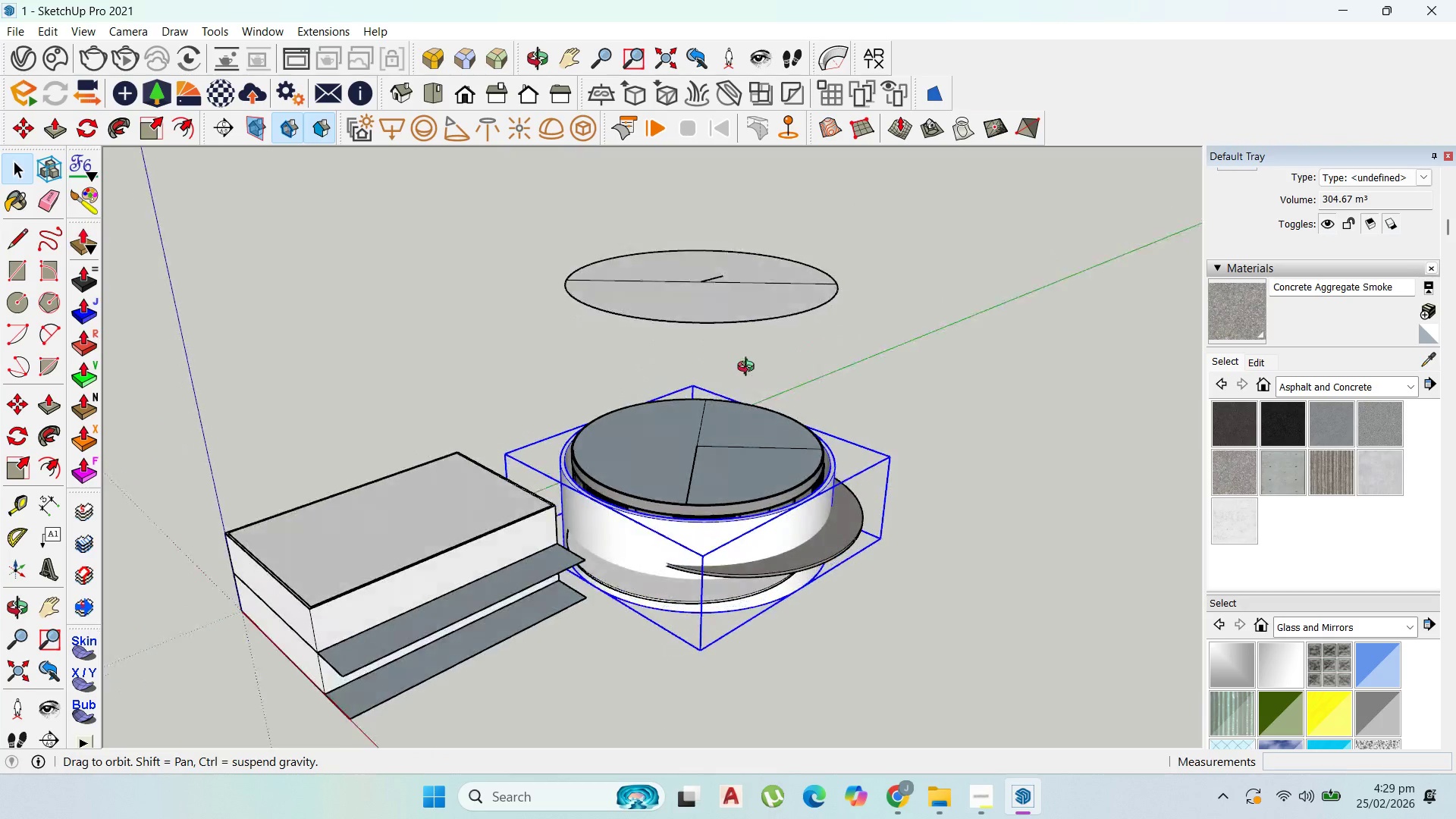 
scroll: coordinate [810, 592], scroll_direction: up, amount: 5.0
 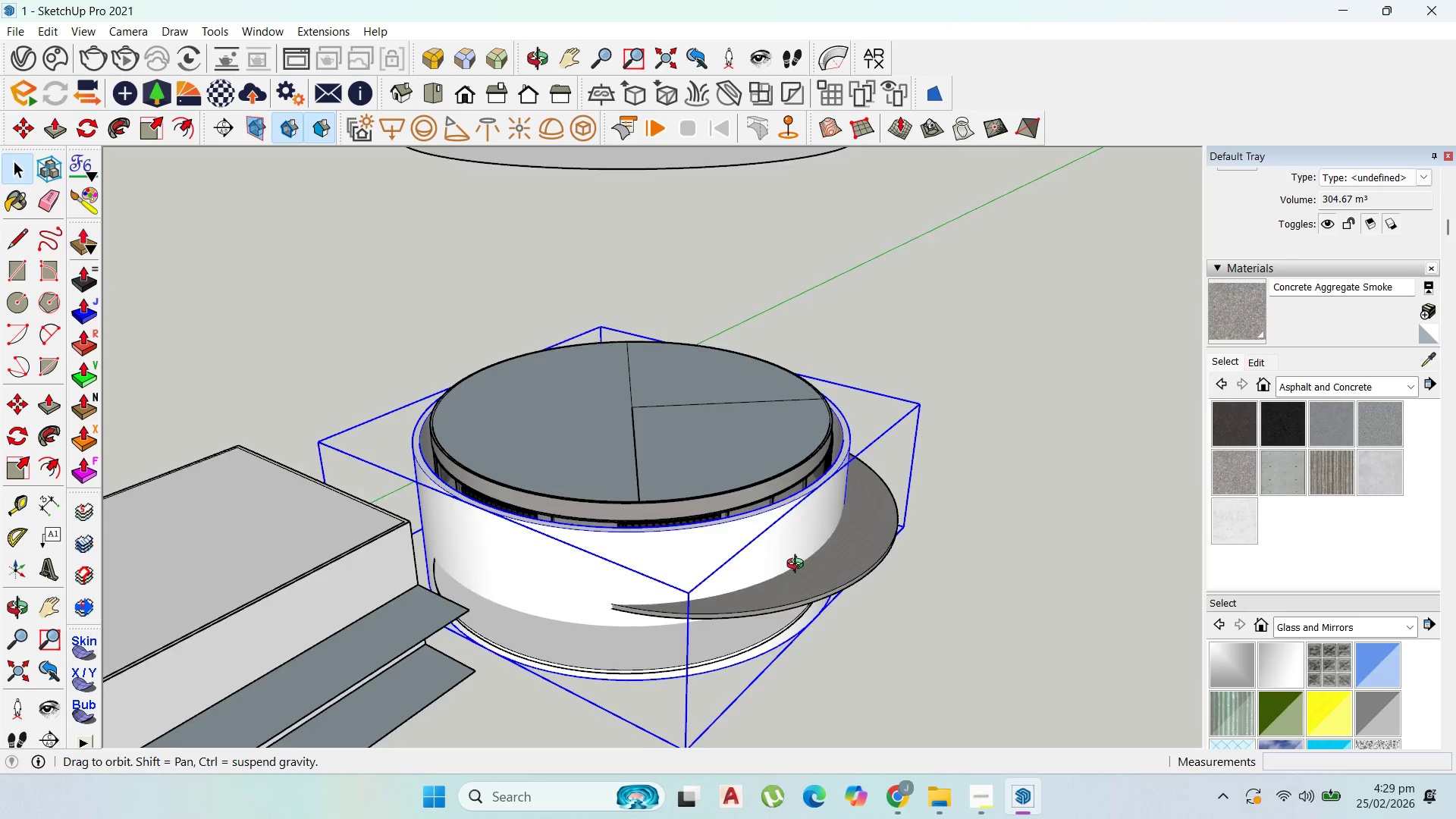 
double_click([748, 556])
 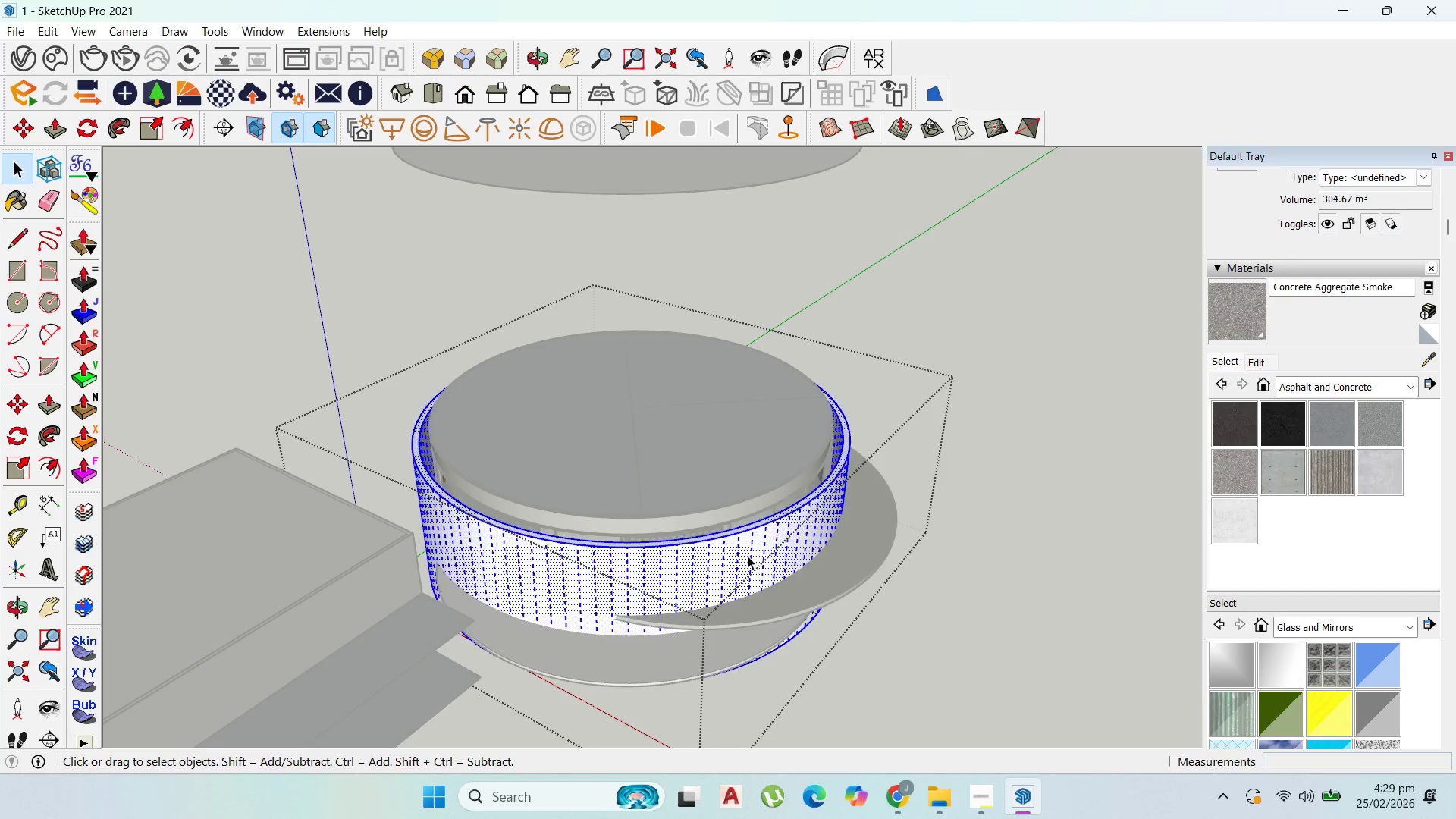 
triple_click([748, 556])
 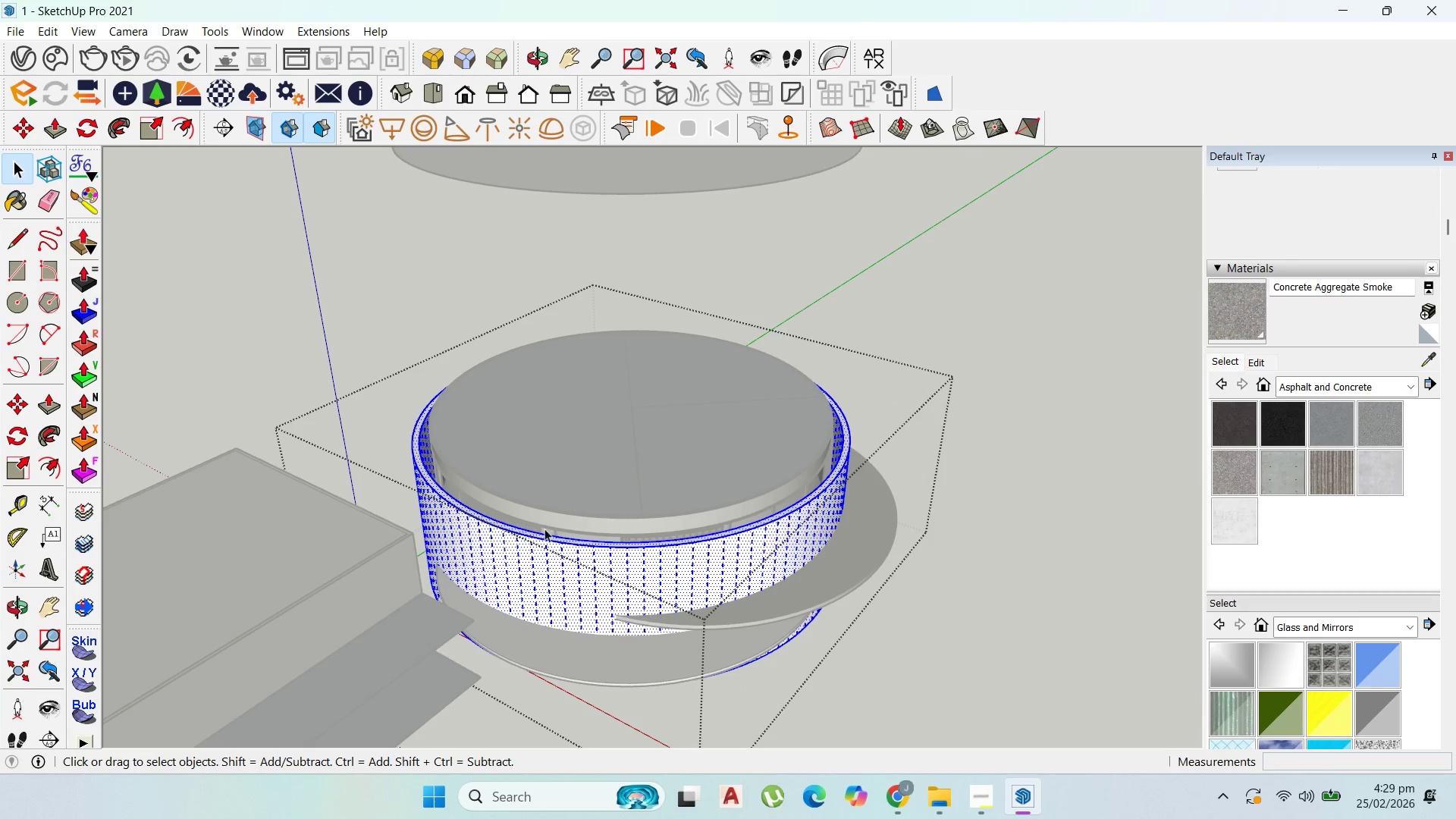 
key(Escape)
 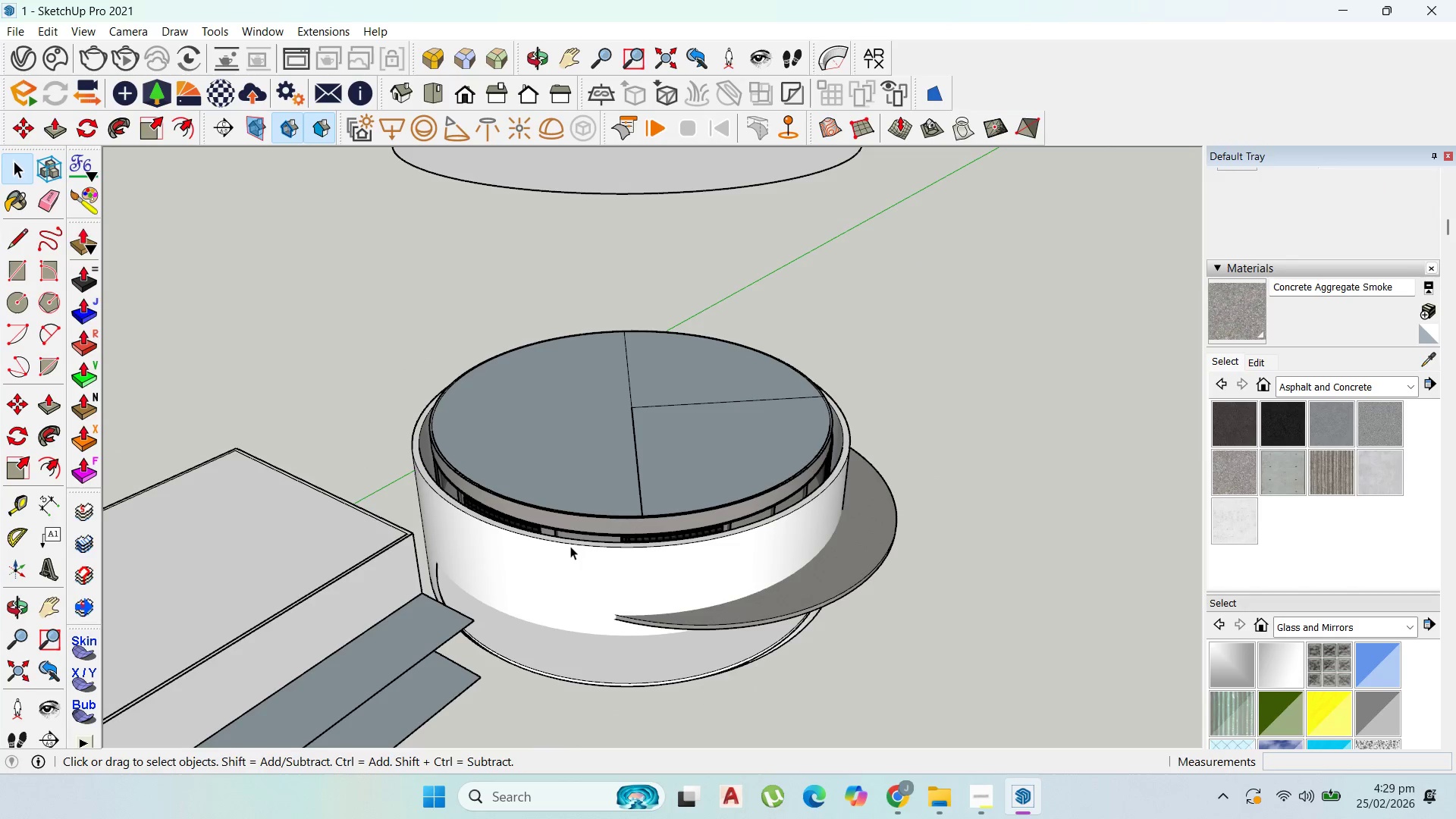 
left_click([570, 545])
 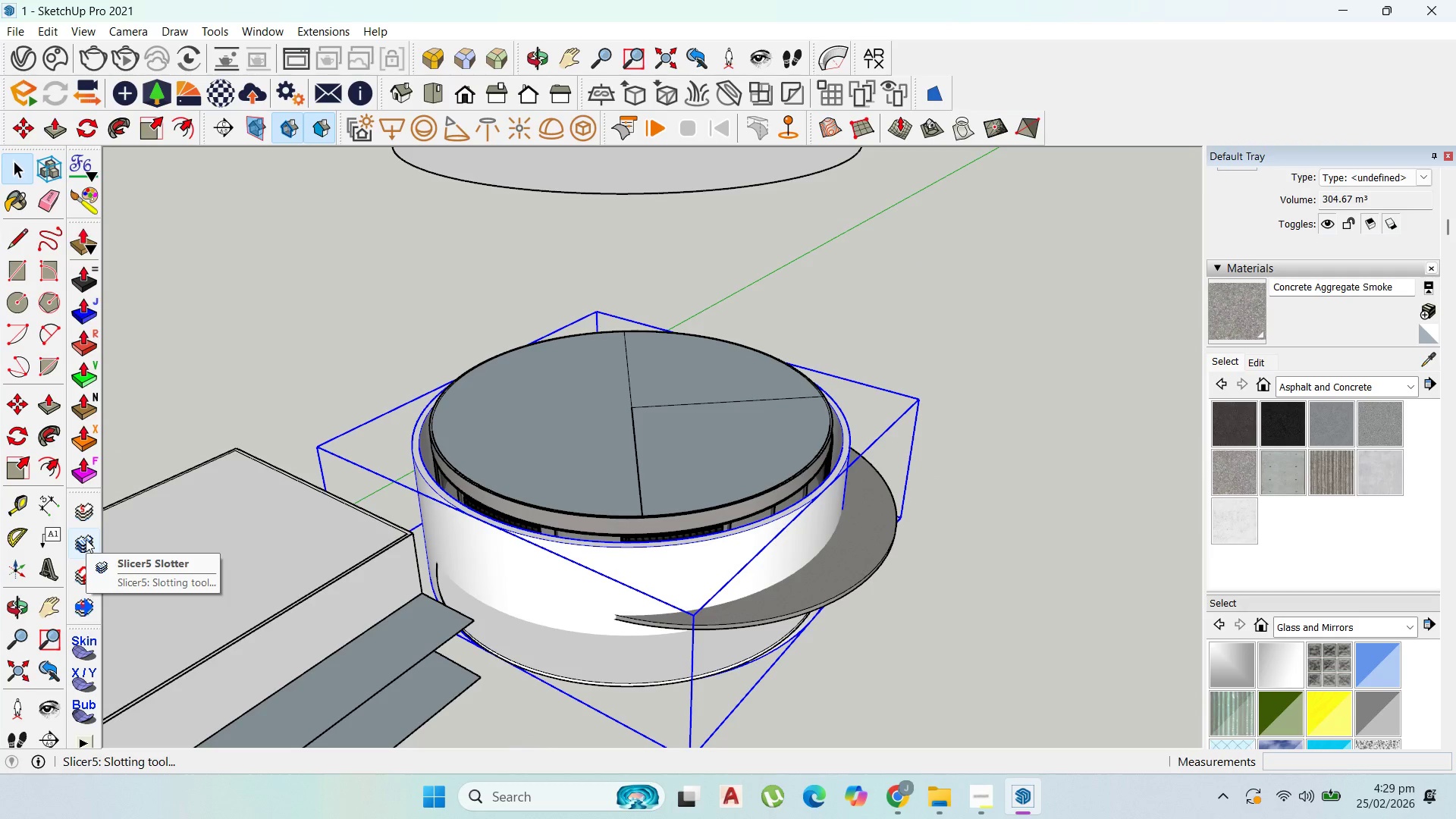 
wait(6.09)
 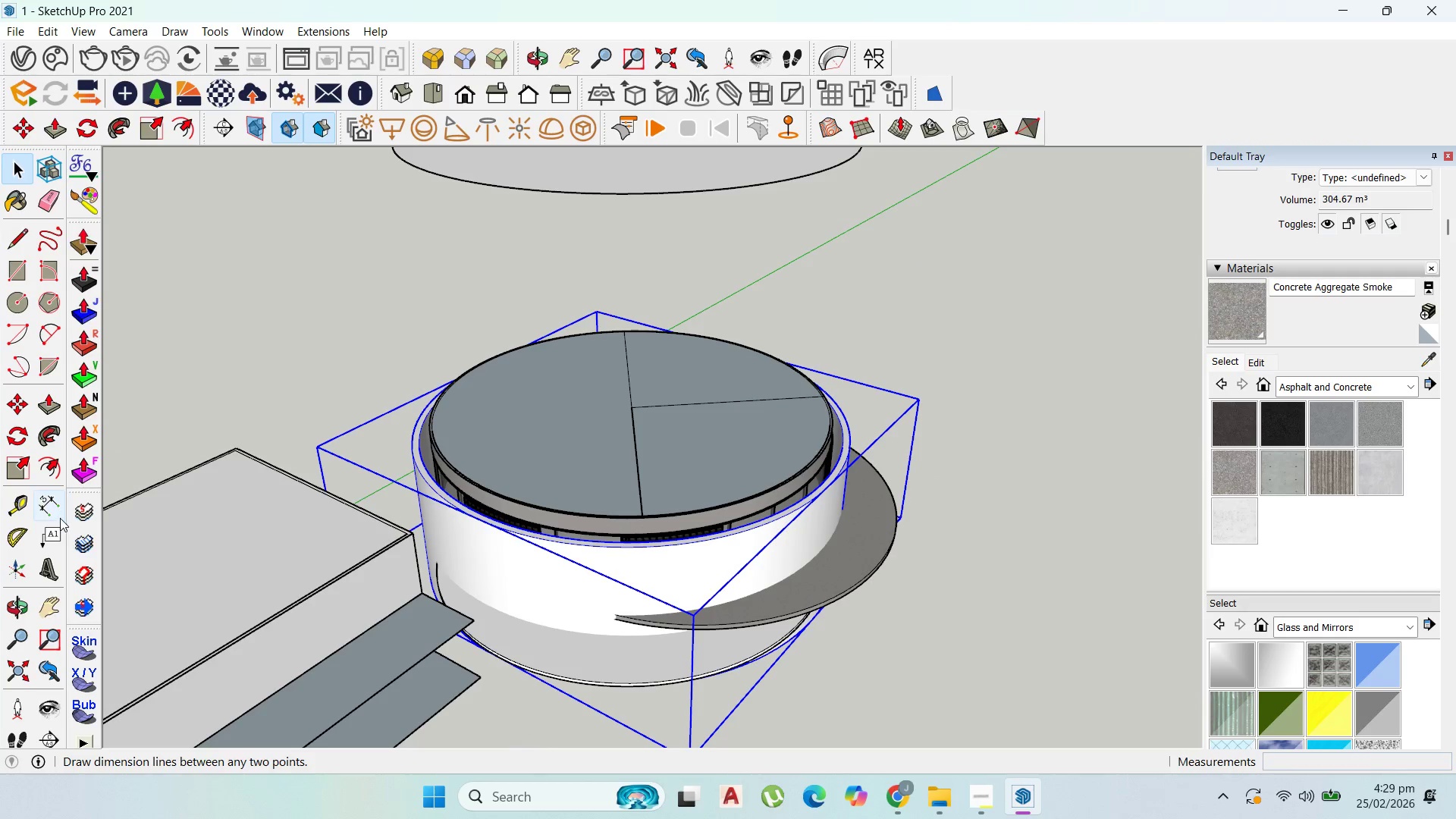 
left_click([83, 539])
 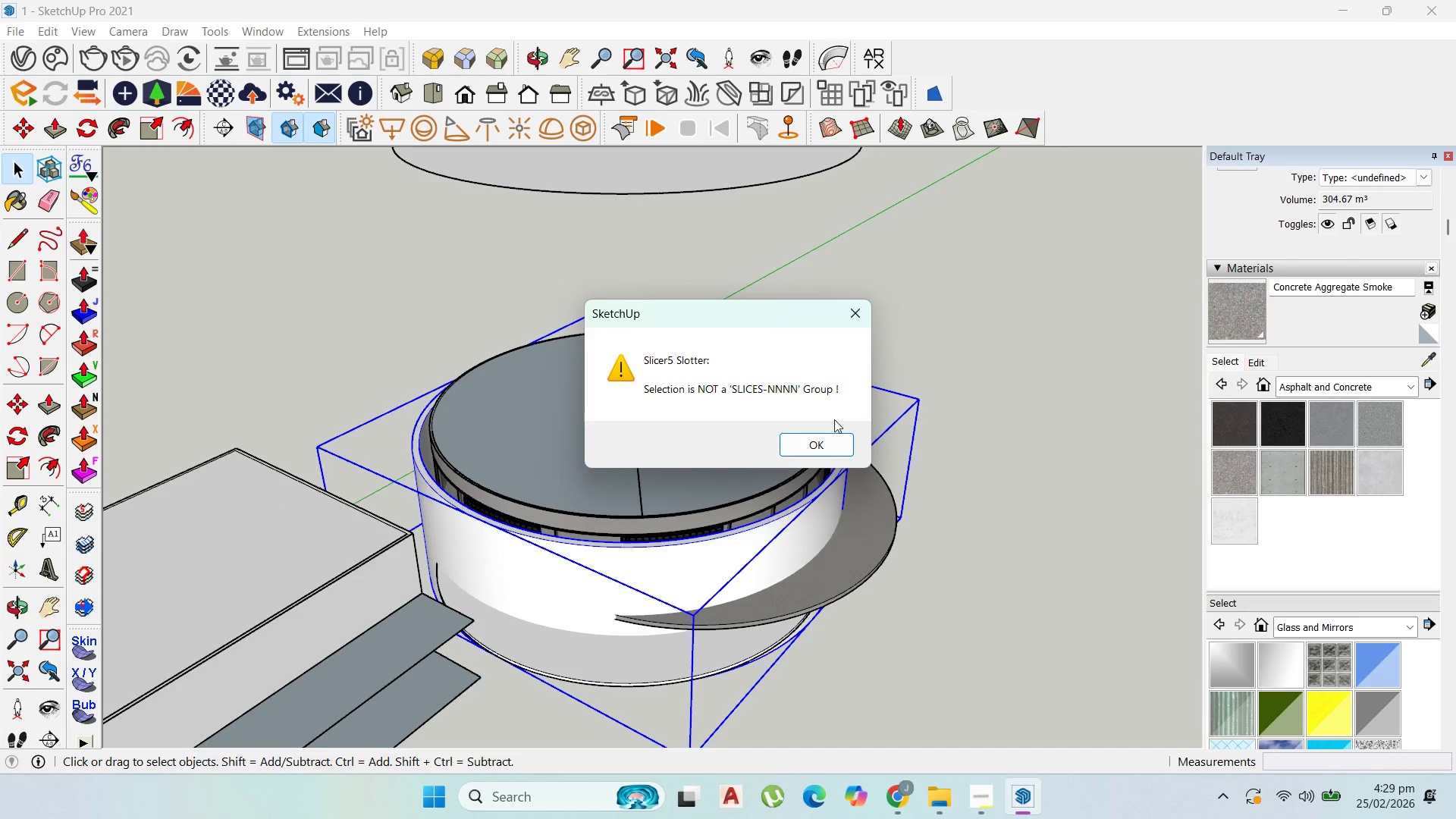 
left_click([827, 446])
 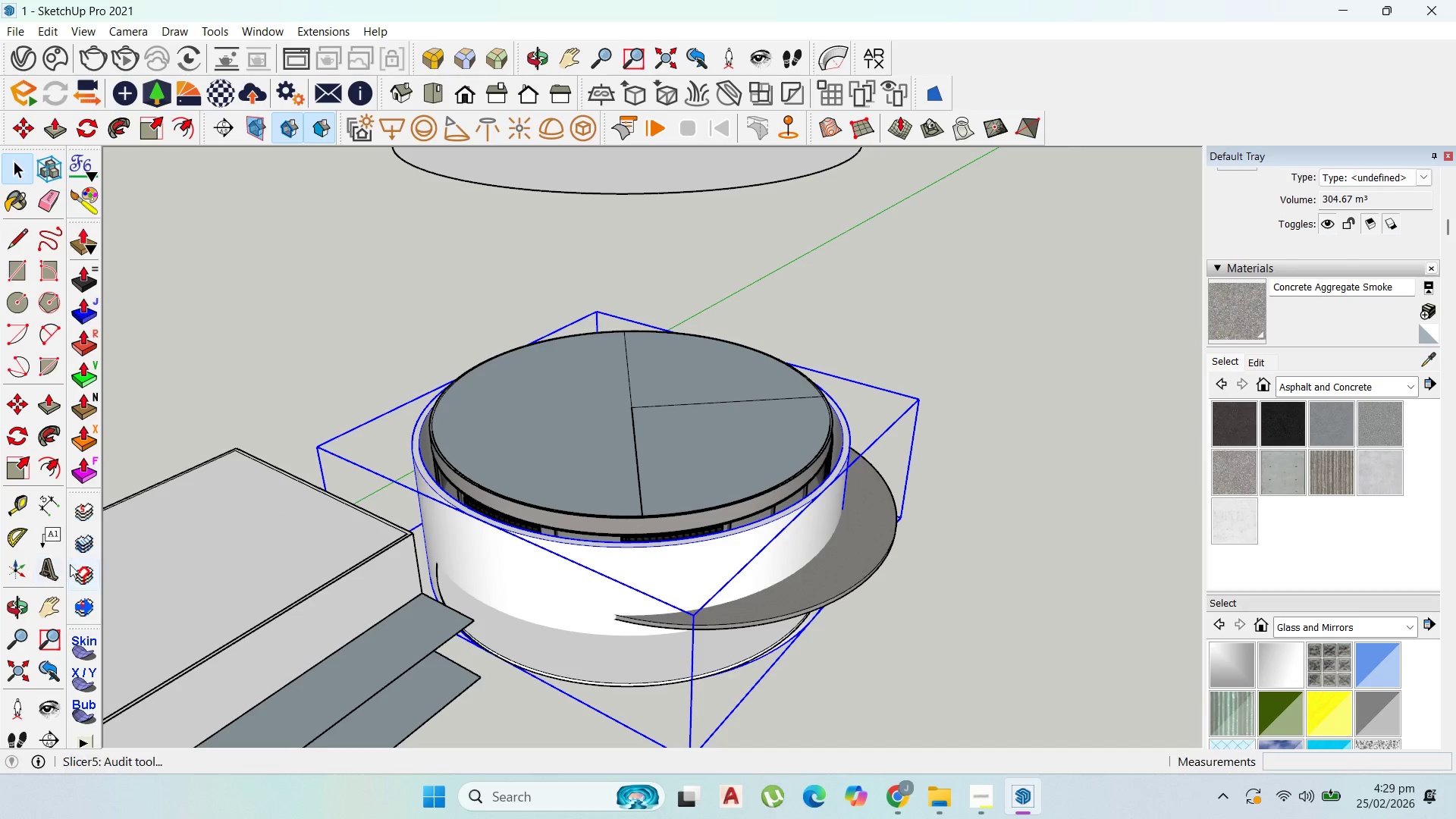 
left_click([81, 573])
 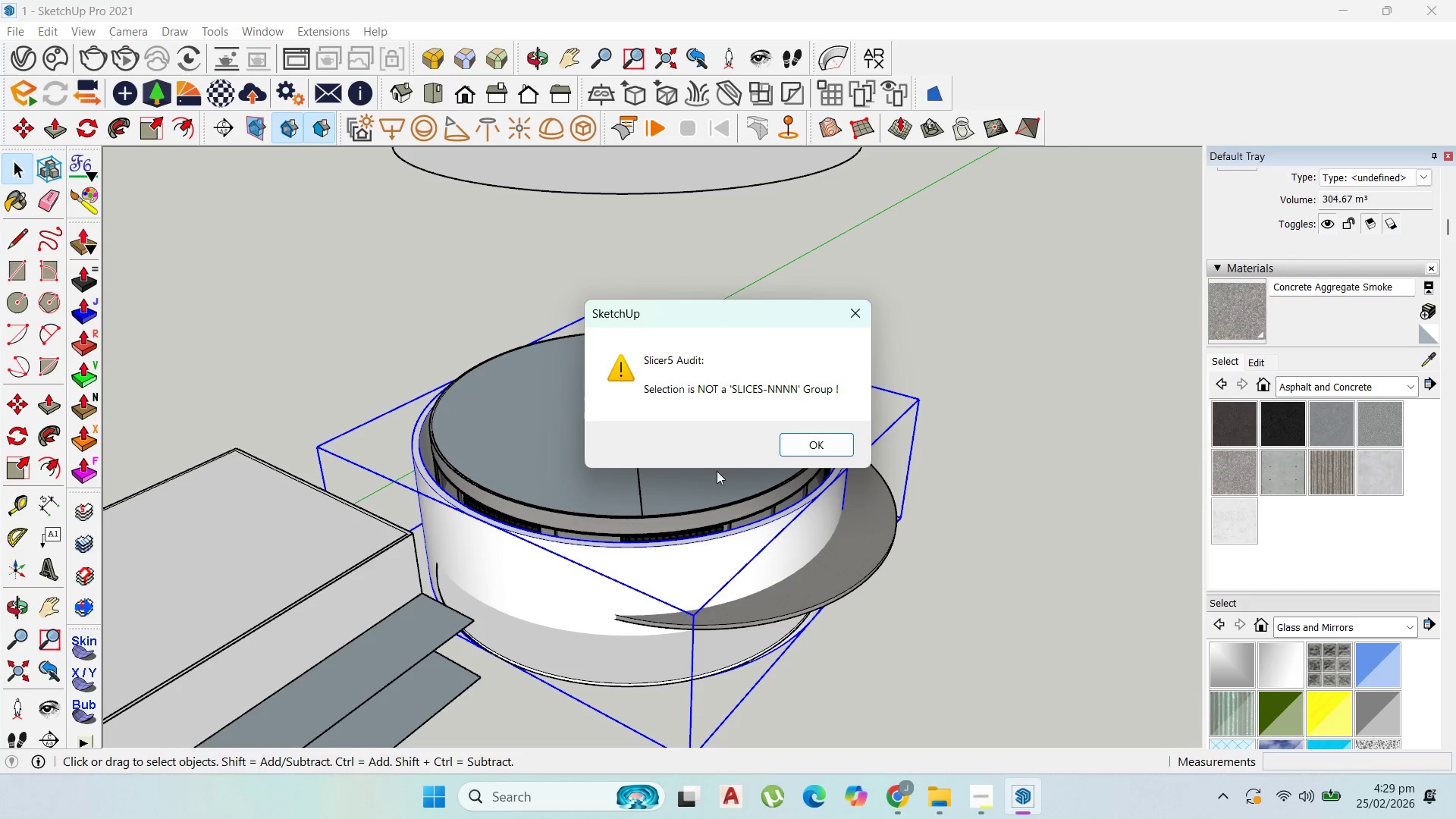 
left_click([791, 450])
 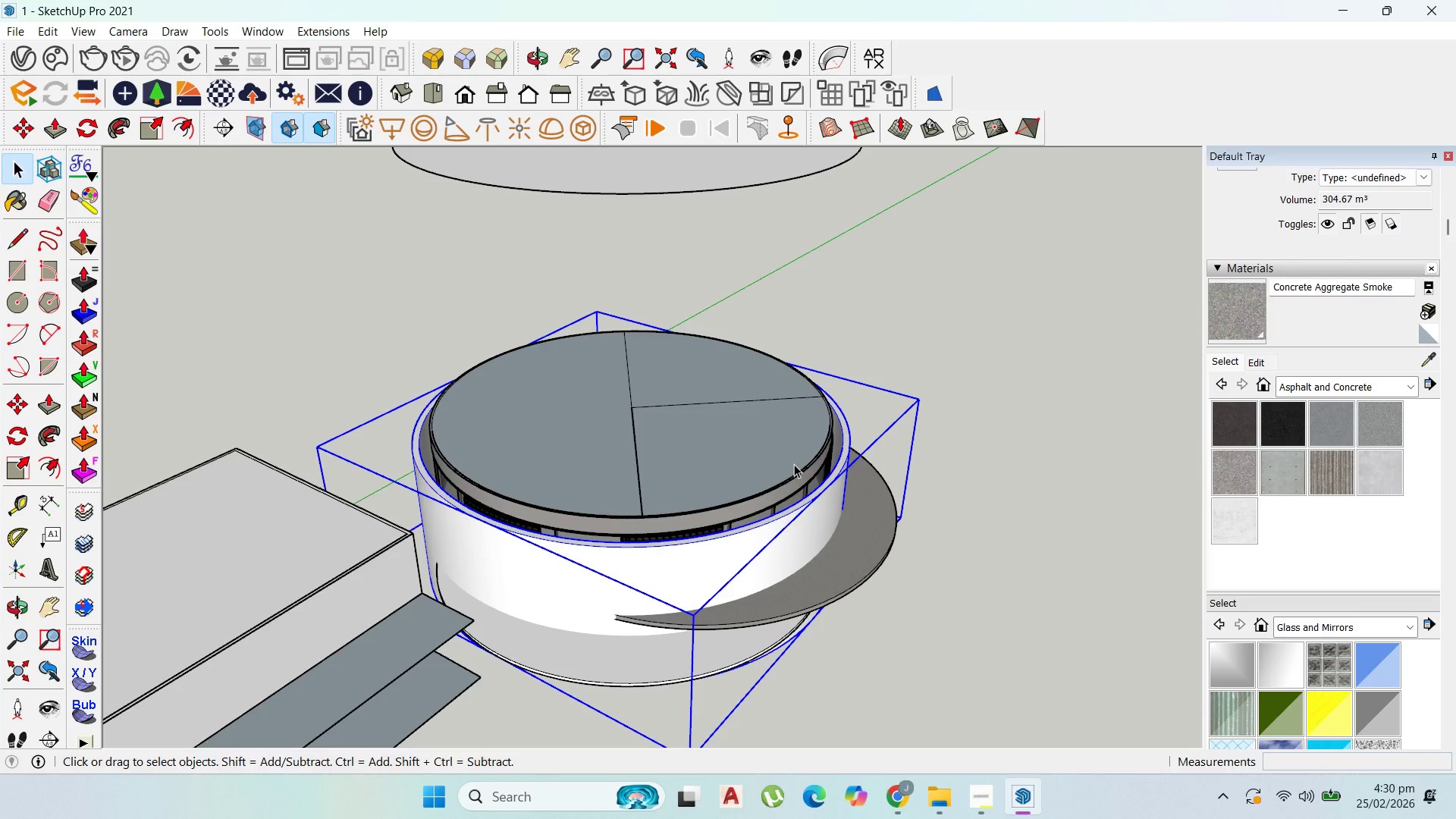 
wait(8.84)
 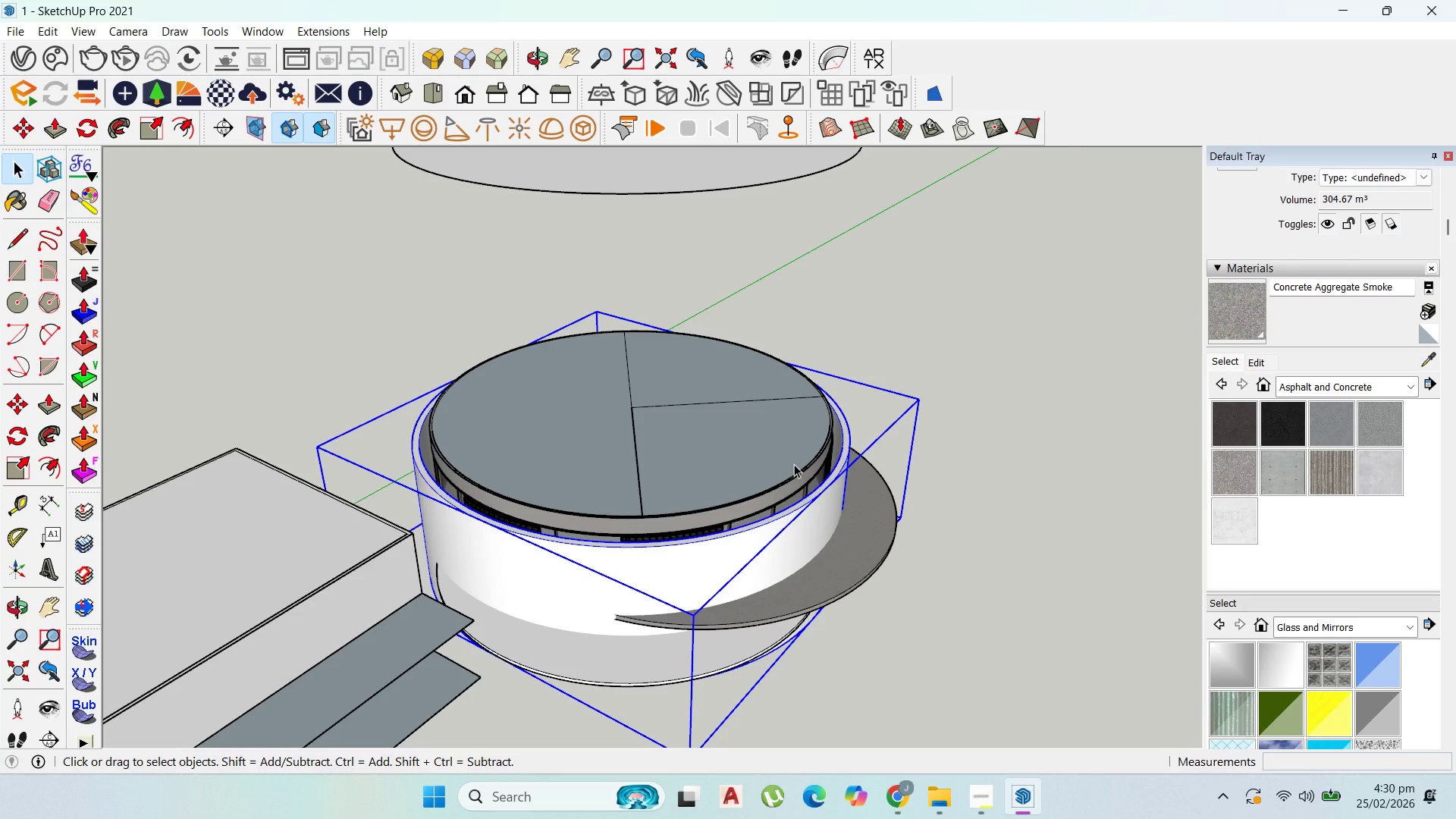 
left_click([79, 573])
 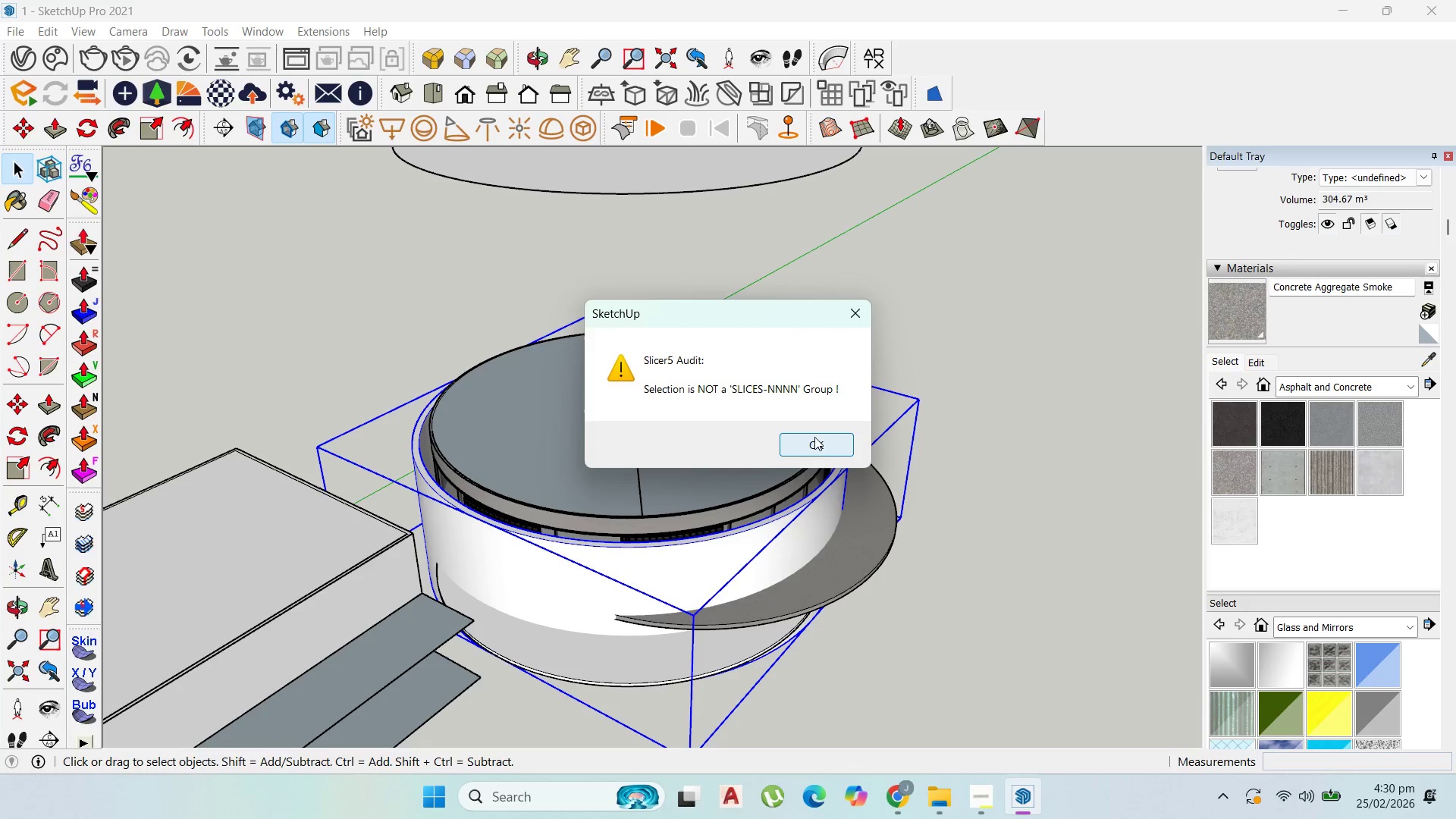 
left_click([817, 442])
 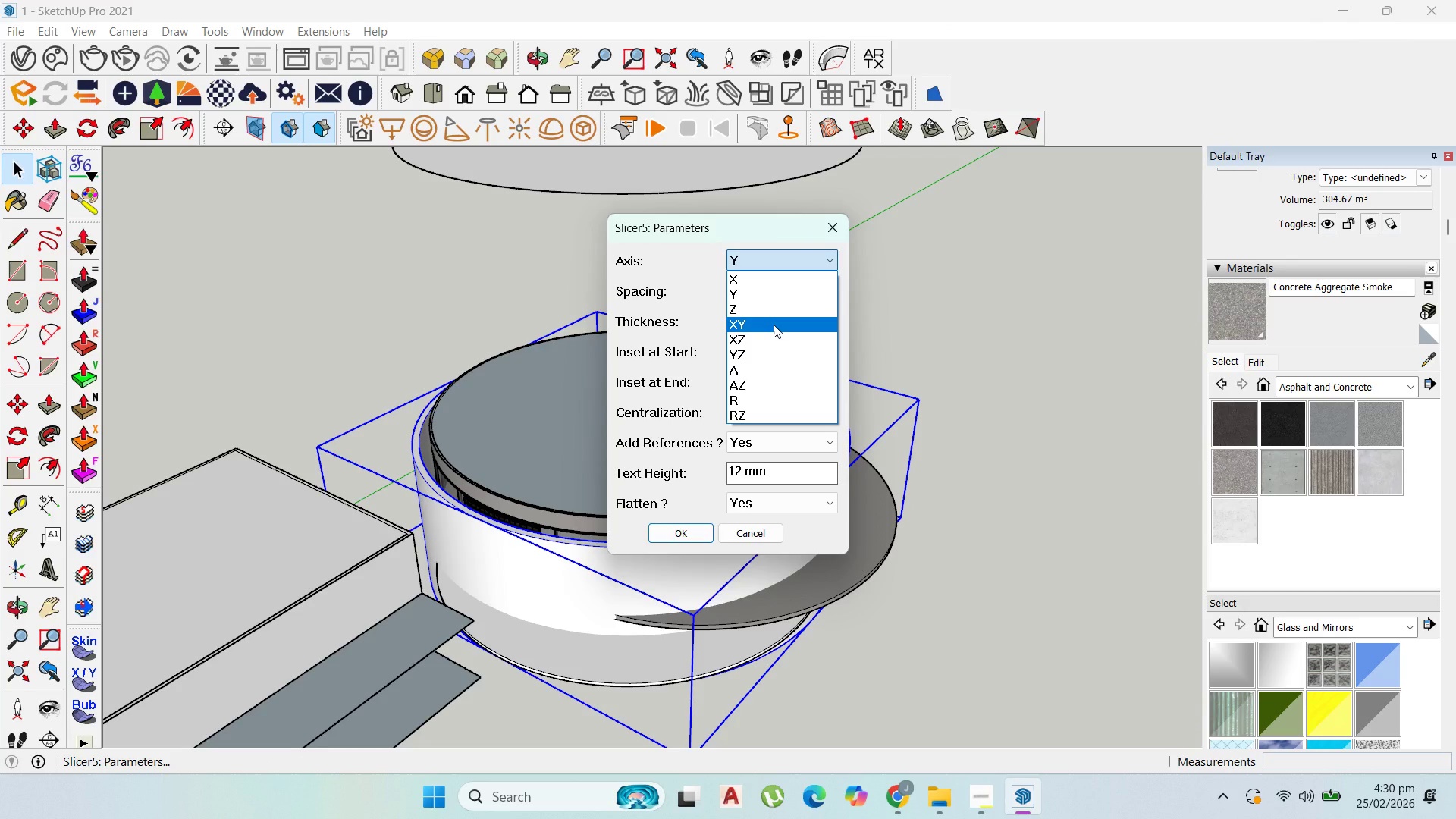 
wait(5.48)
 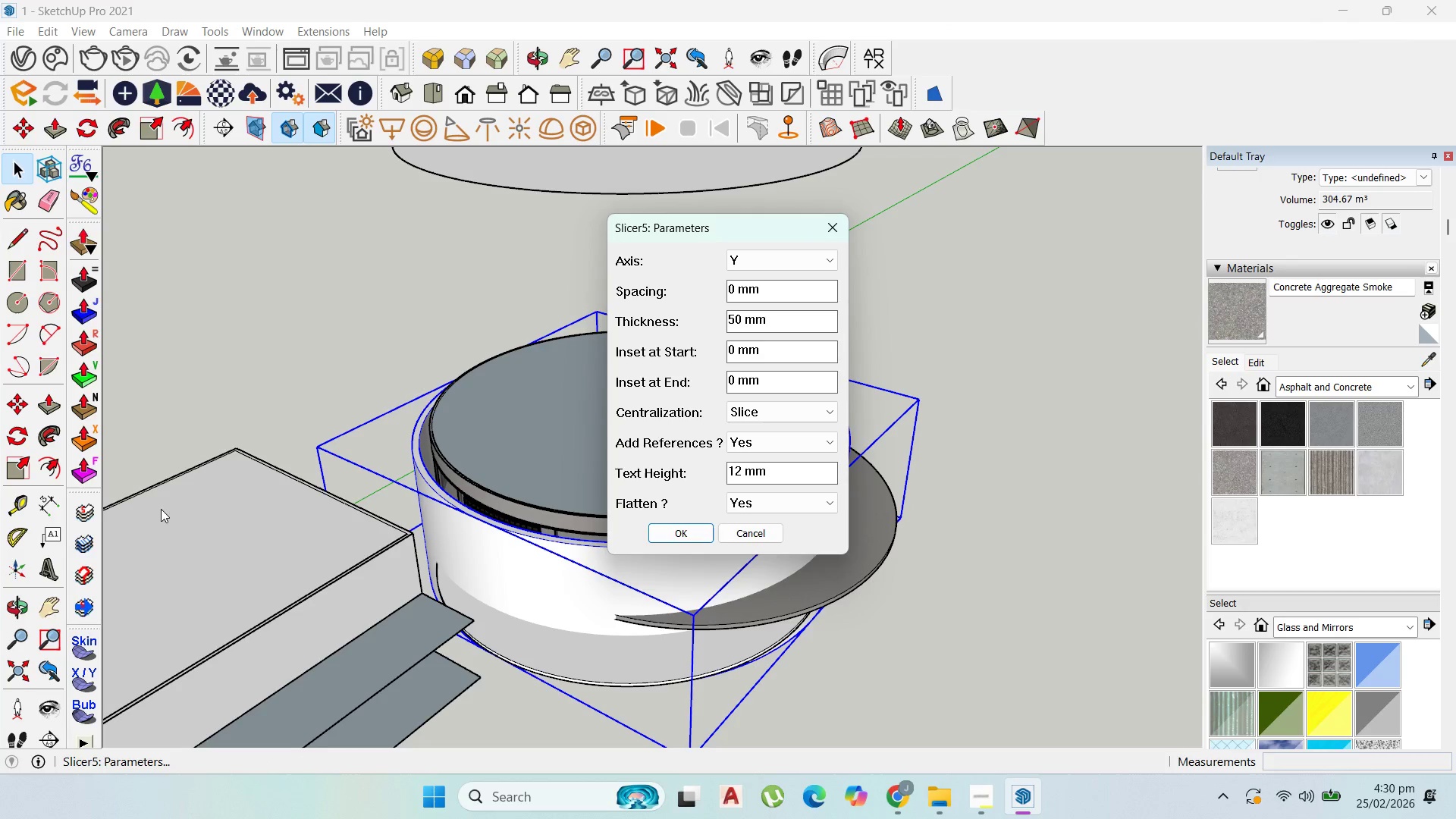 
left_click([774, 323])
 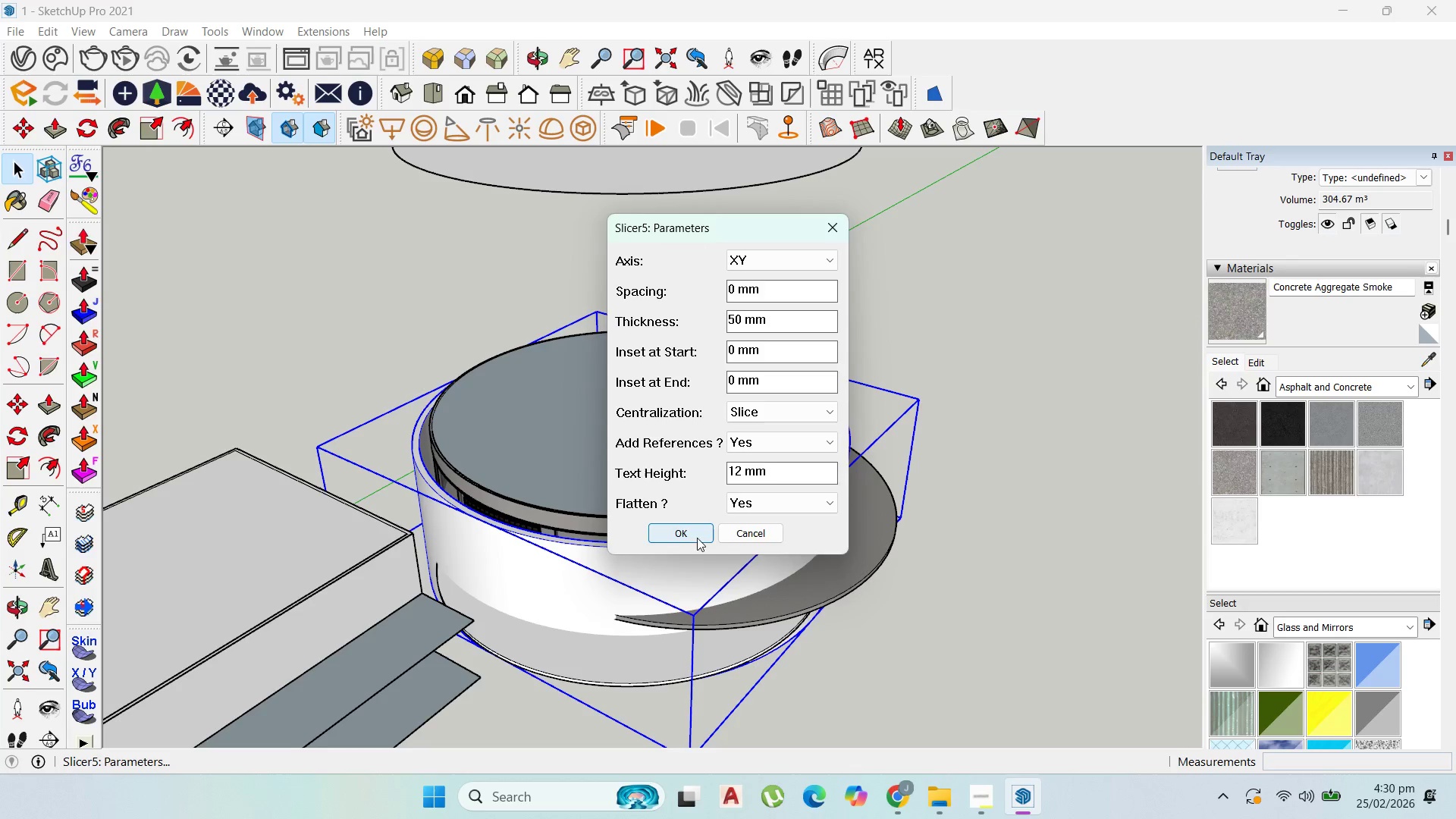 
left_click_drag(start_coordinate=[692, 538], to_coordinate=[686, 539])
 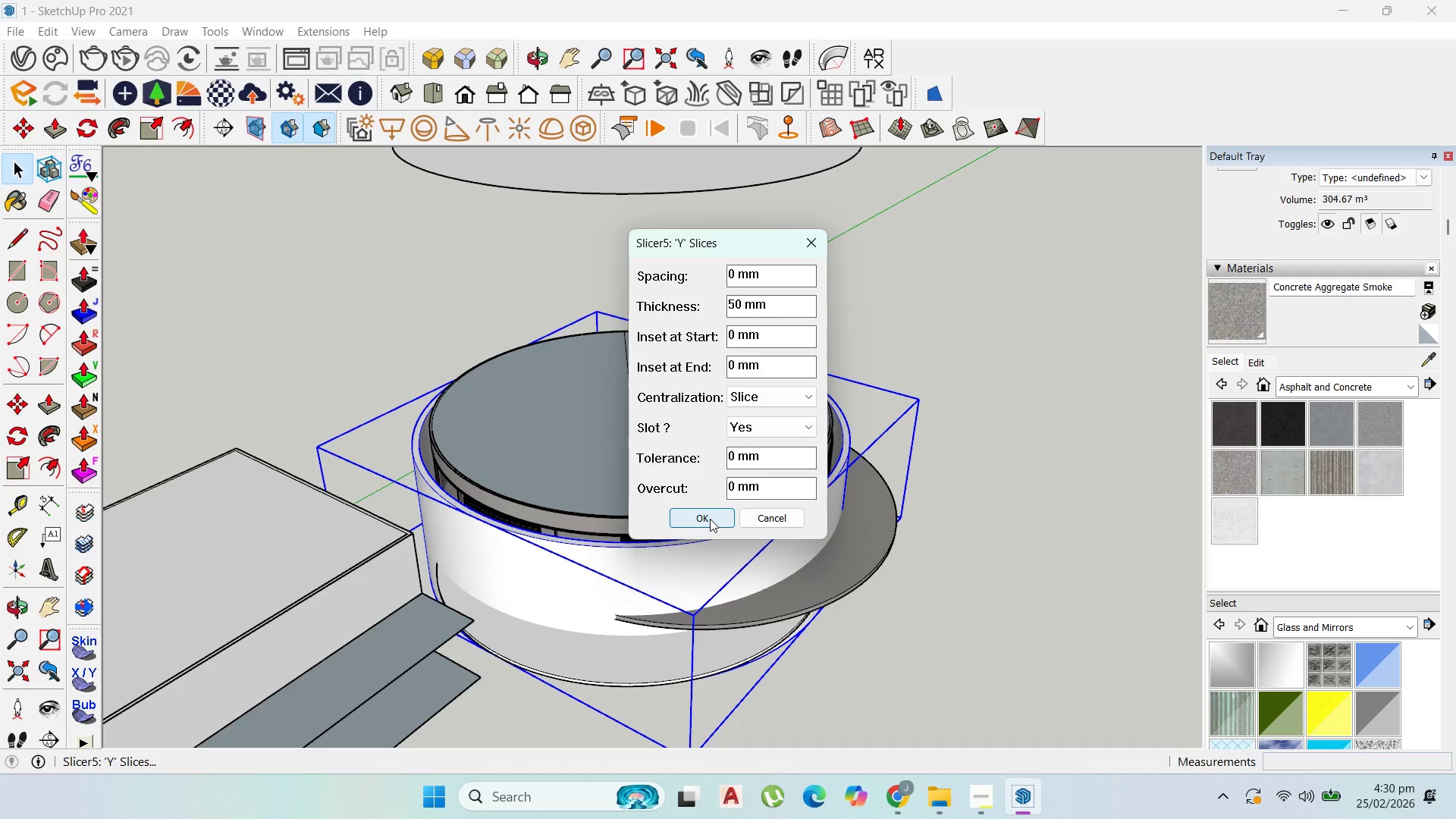 
left_click([709, 519])
 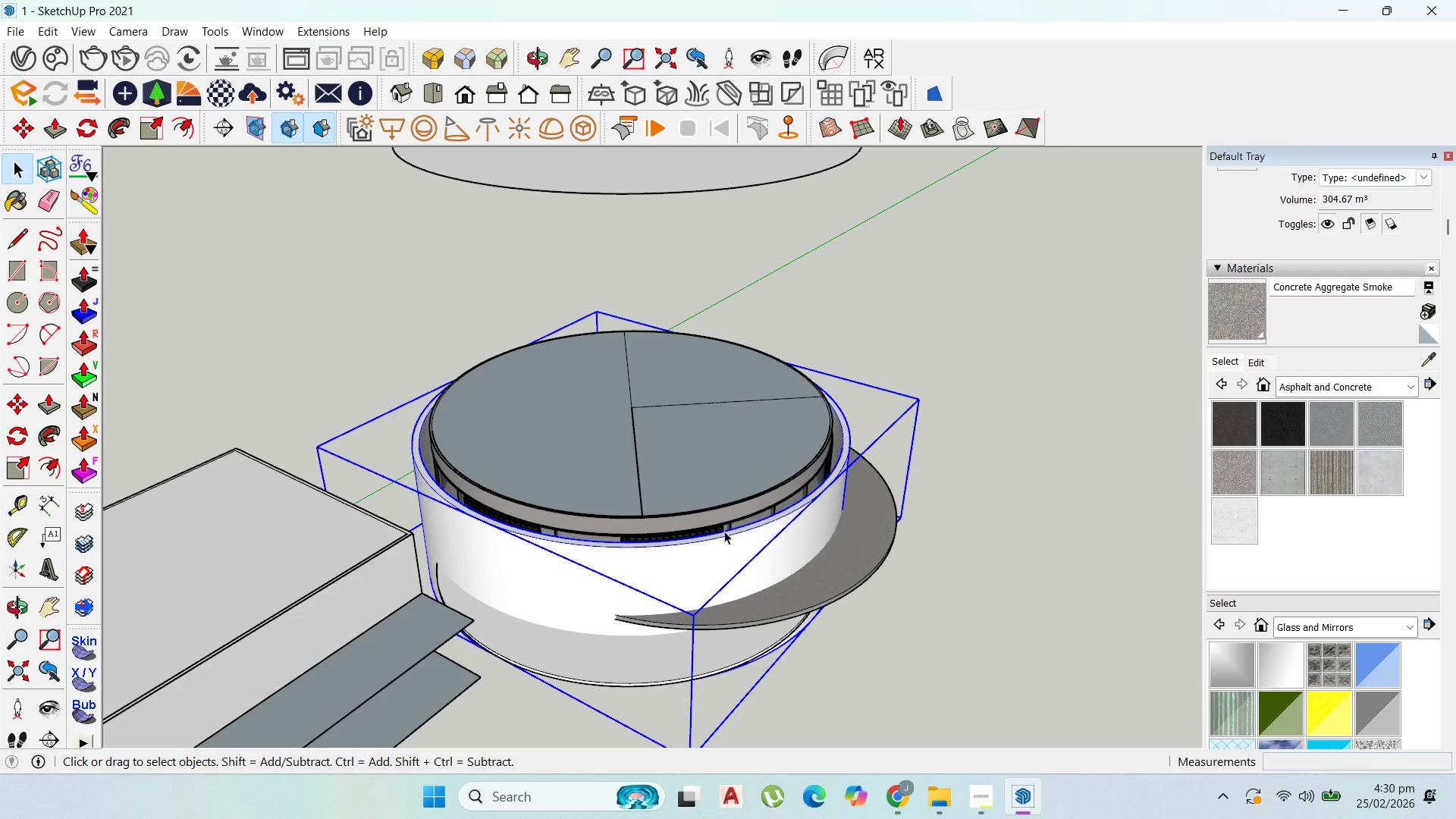 
scroll: coordinate [693, 560], scroll_direction: down, amount: 9.0
 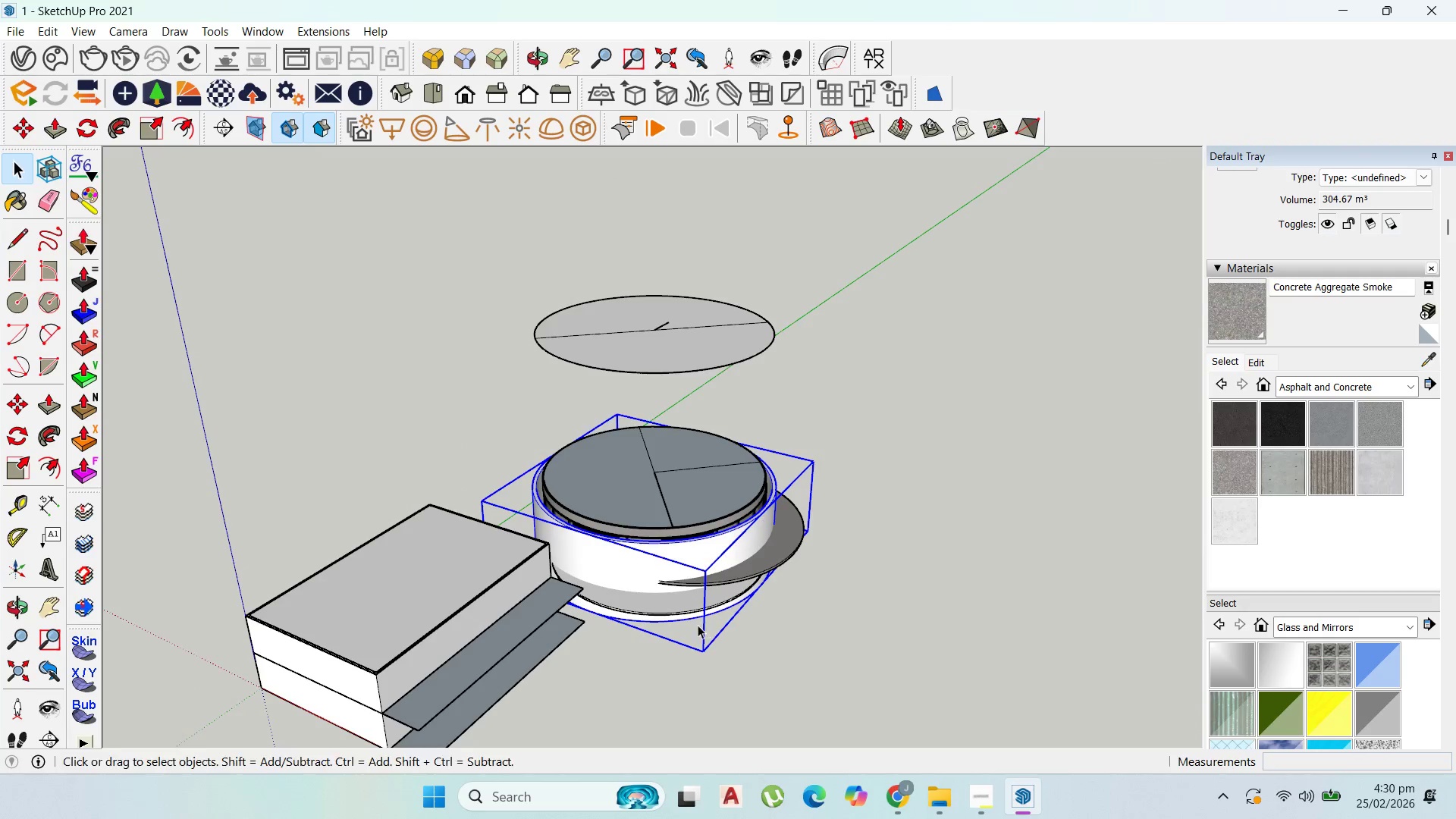 
scroll: coordinate [130, 633], scroll_direction: up, amount: 4.0
 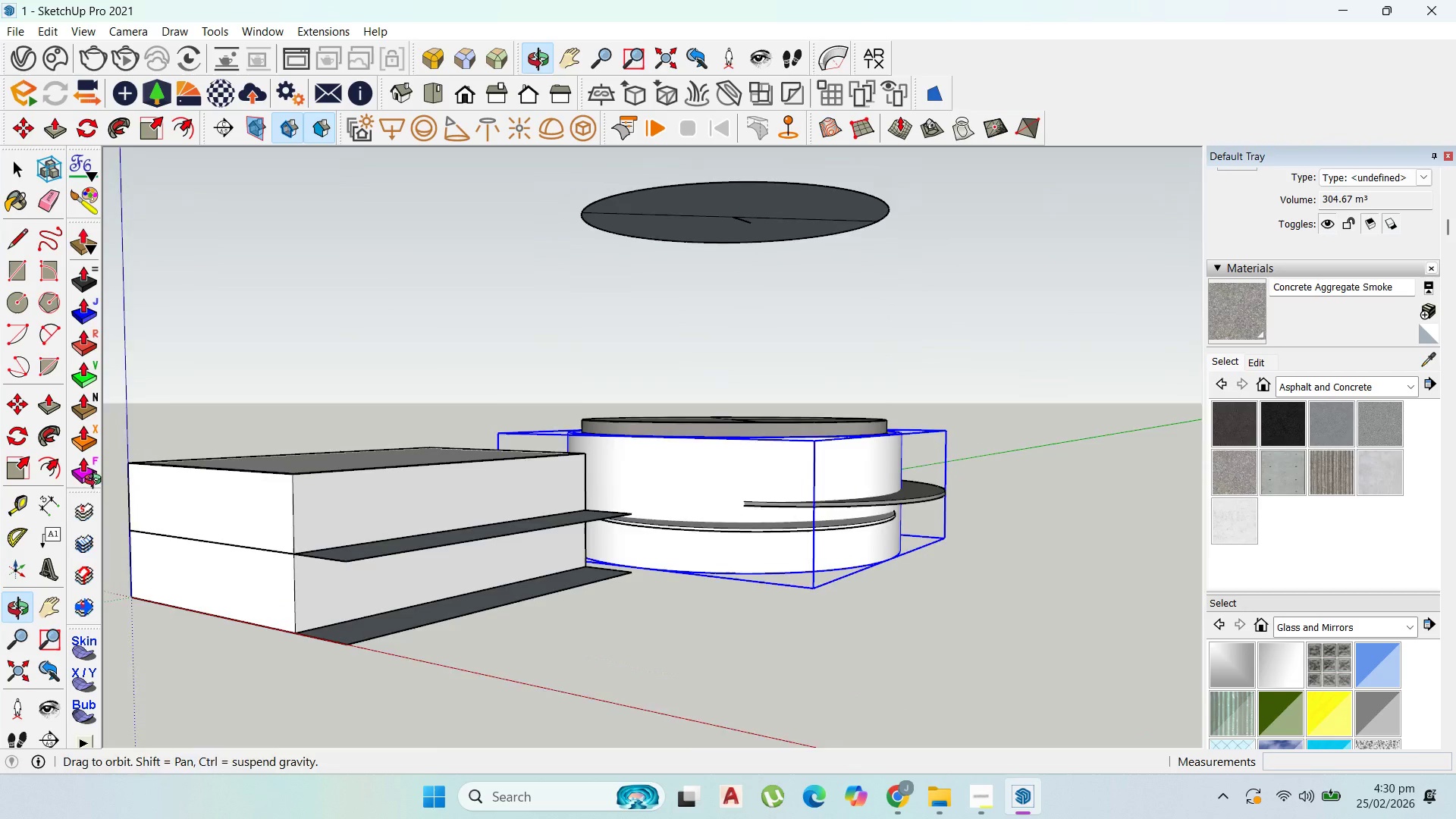 
scroll: coordinate [80, 641], scroll_direction: down, amount: 4.0
 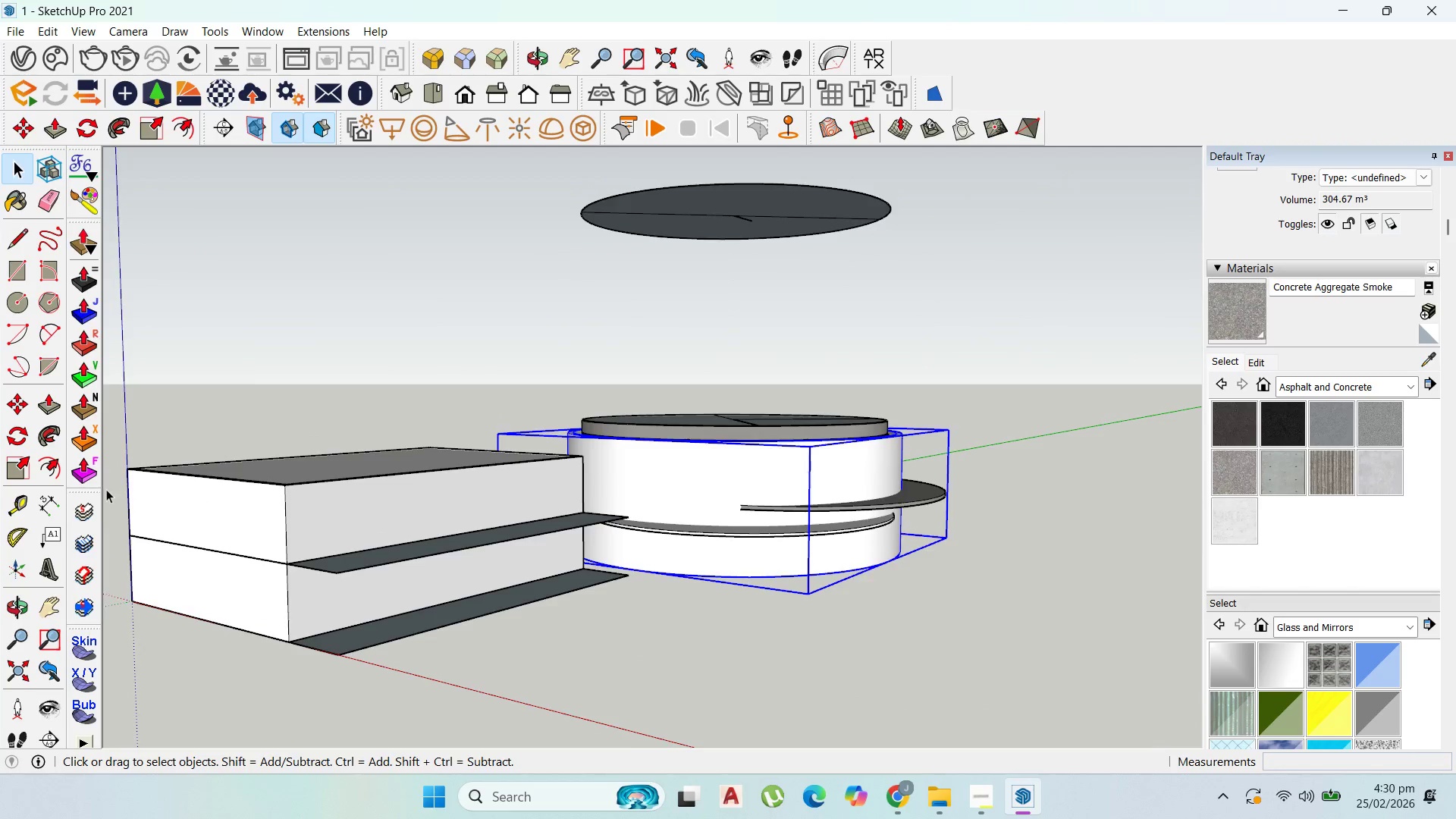 
scroll: coordinate [777, 509], scroll_direction: up, amount: 5.0
 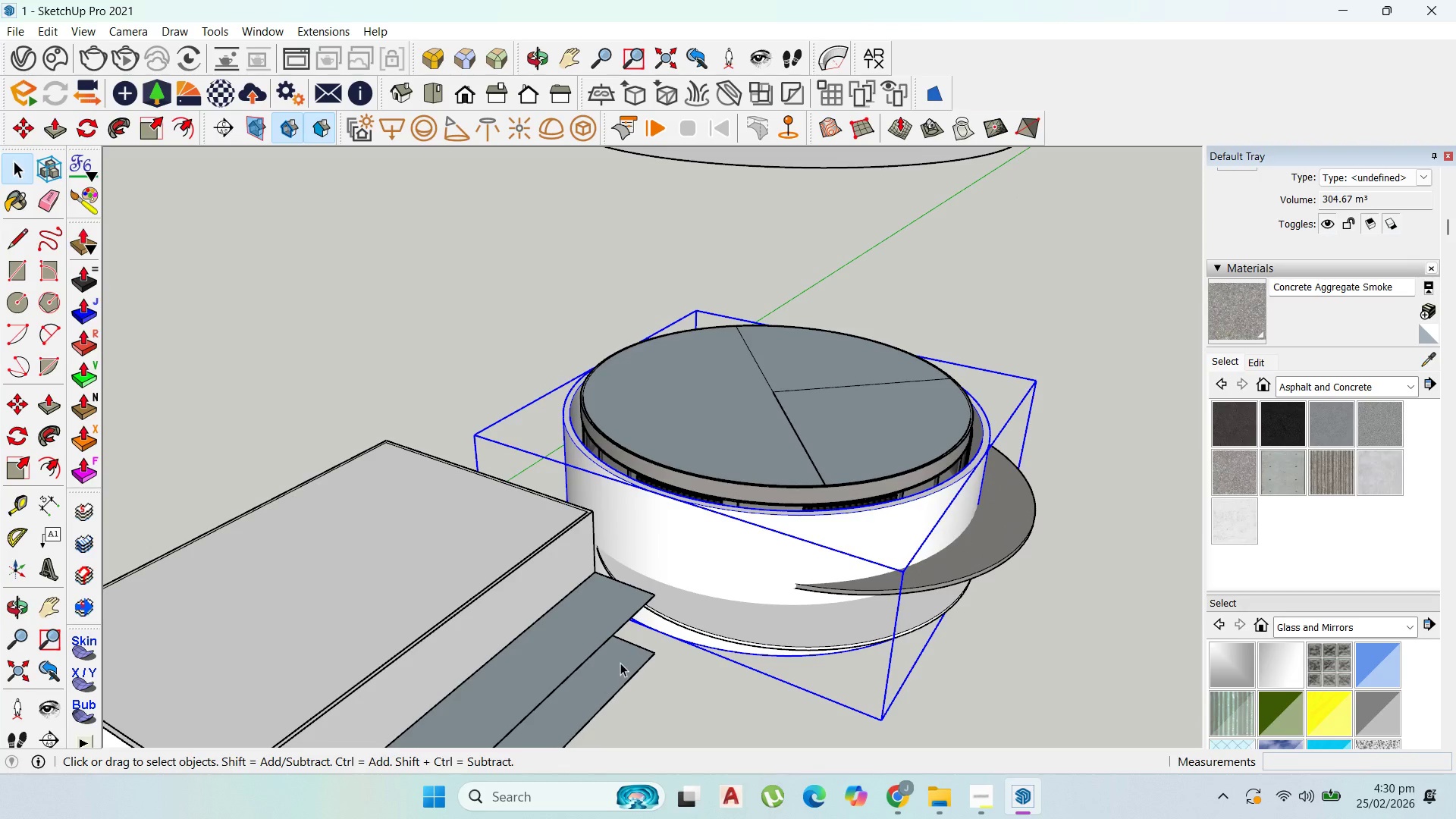 
wait(13.21)
 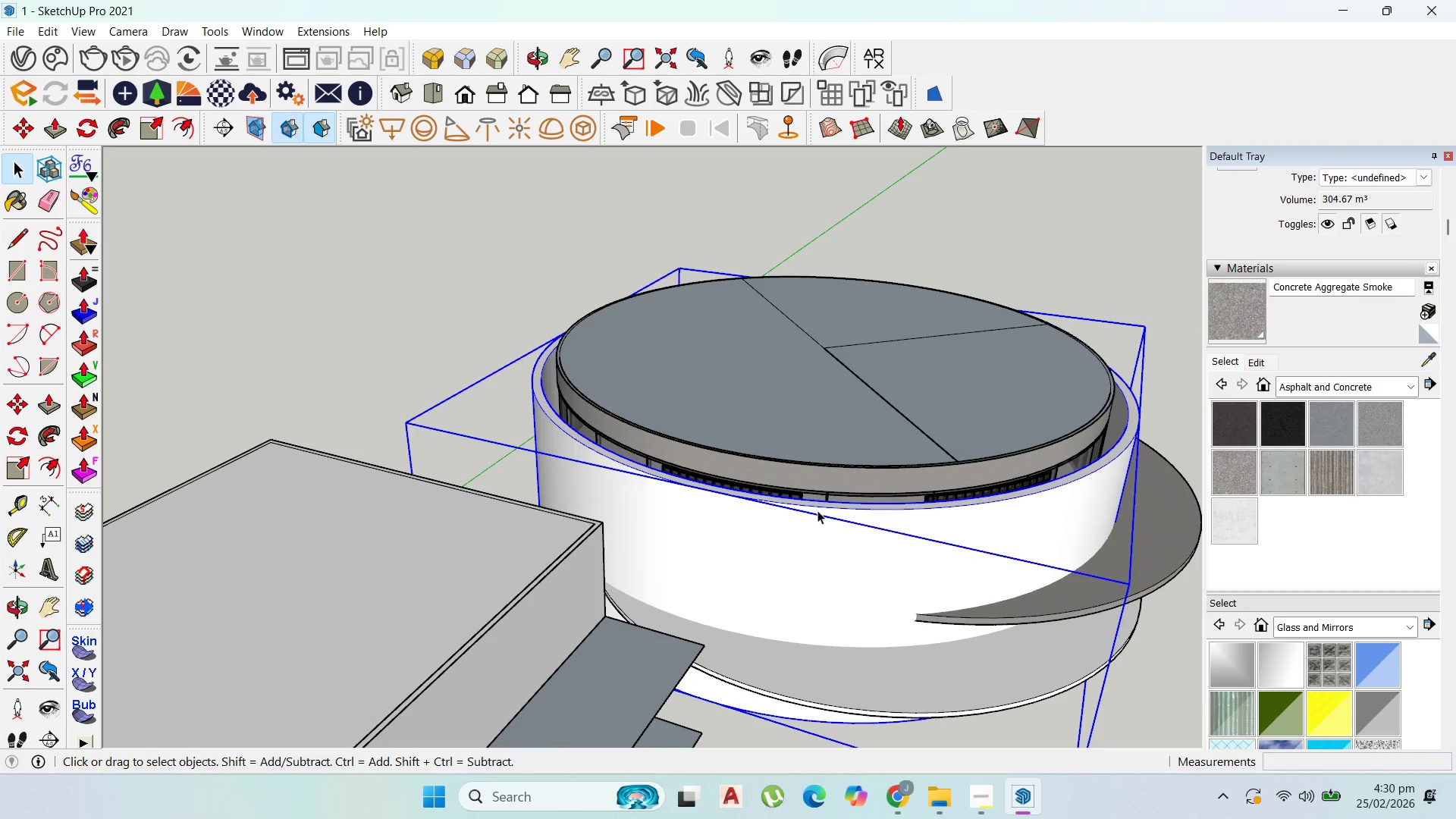 
double_click([817, 510])
 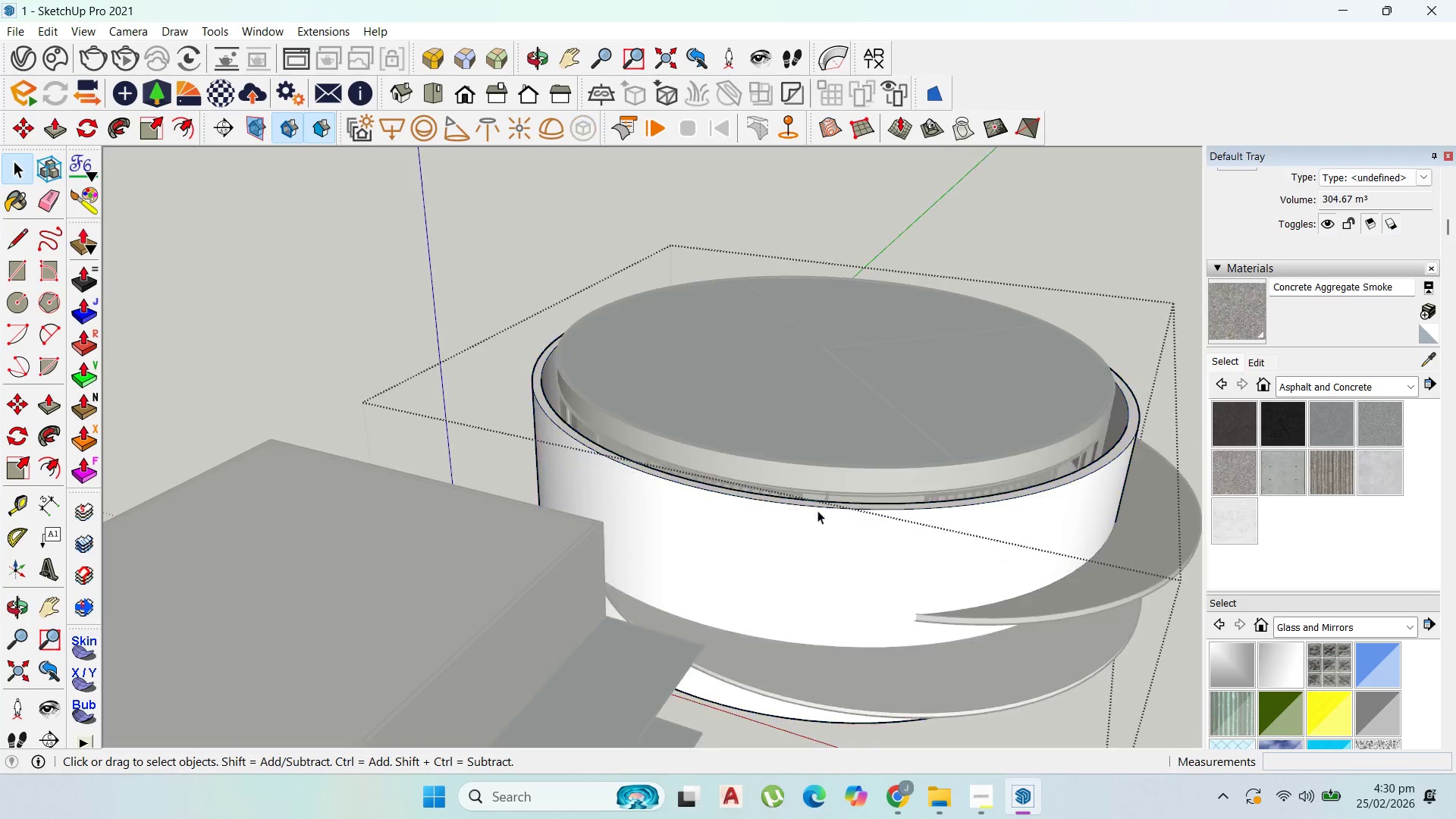 
scroll: coordinate [789, 496], scroll_direction: up, amount: 4.0
 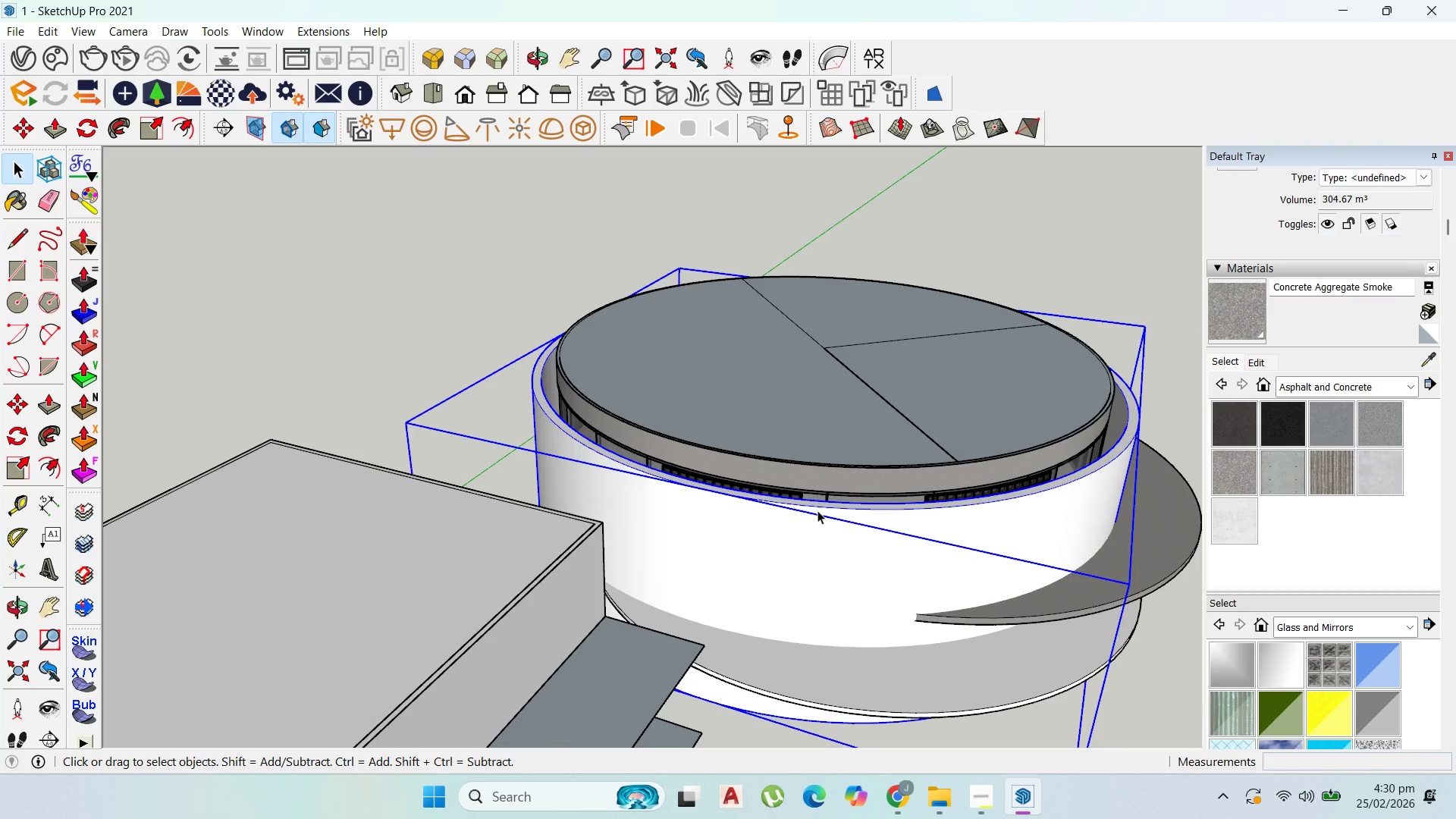 
triple_click([817, 510])
 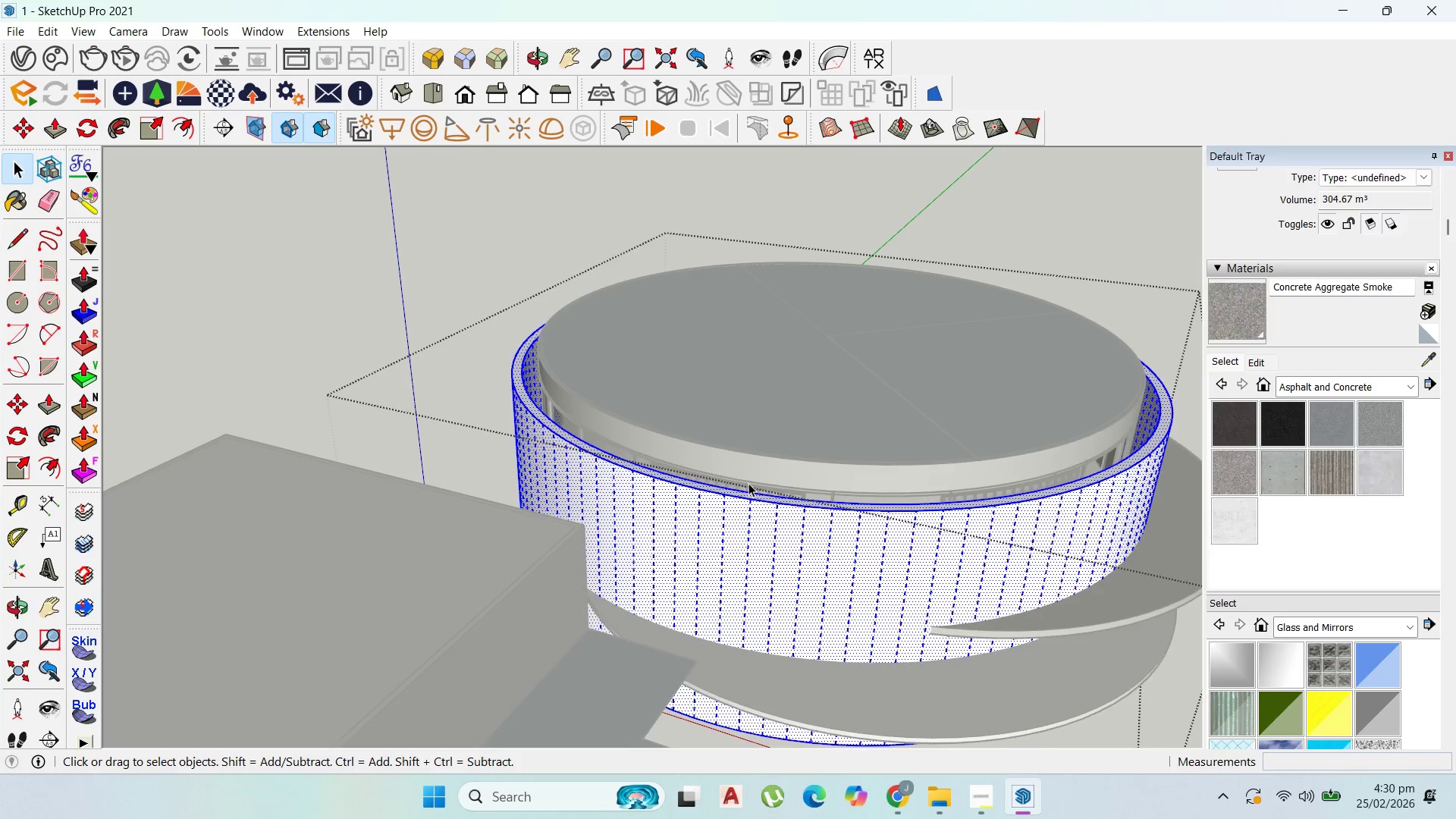 
scroll: coordinate [611, 503], scroll_direction: down, amount: 4.0
 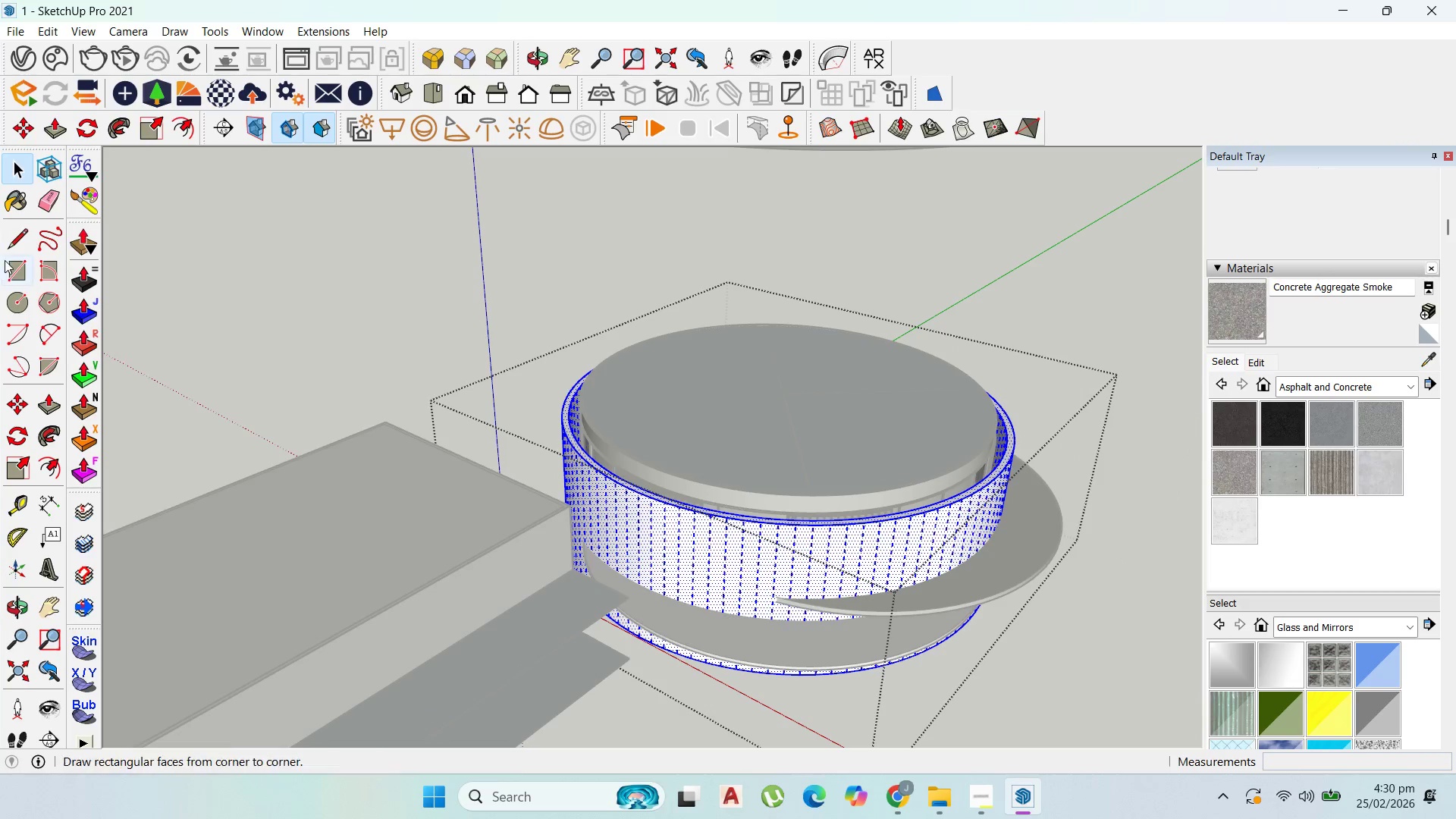 
left_click([11, 240])
 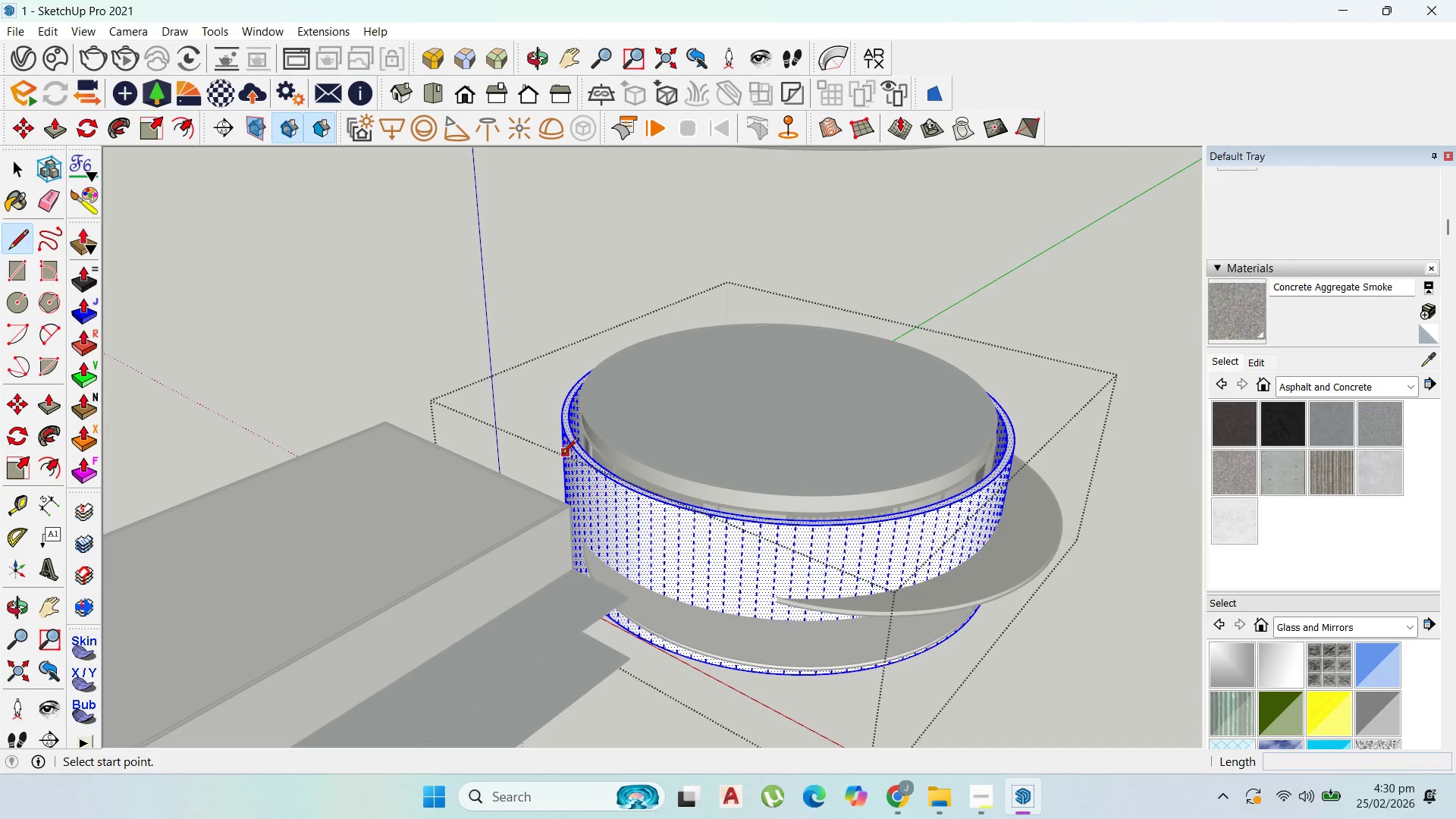 
wait(12.25)
 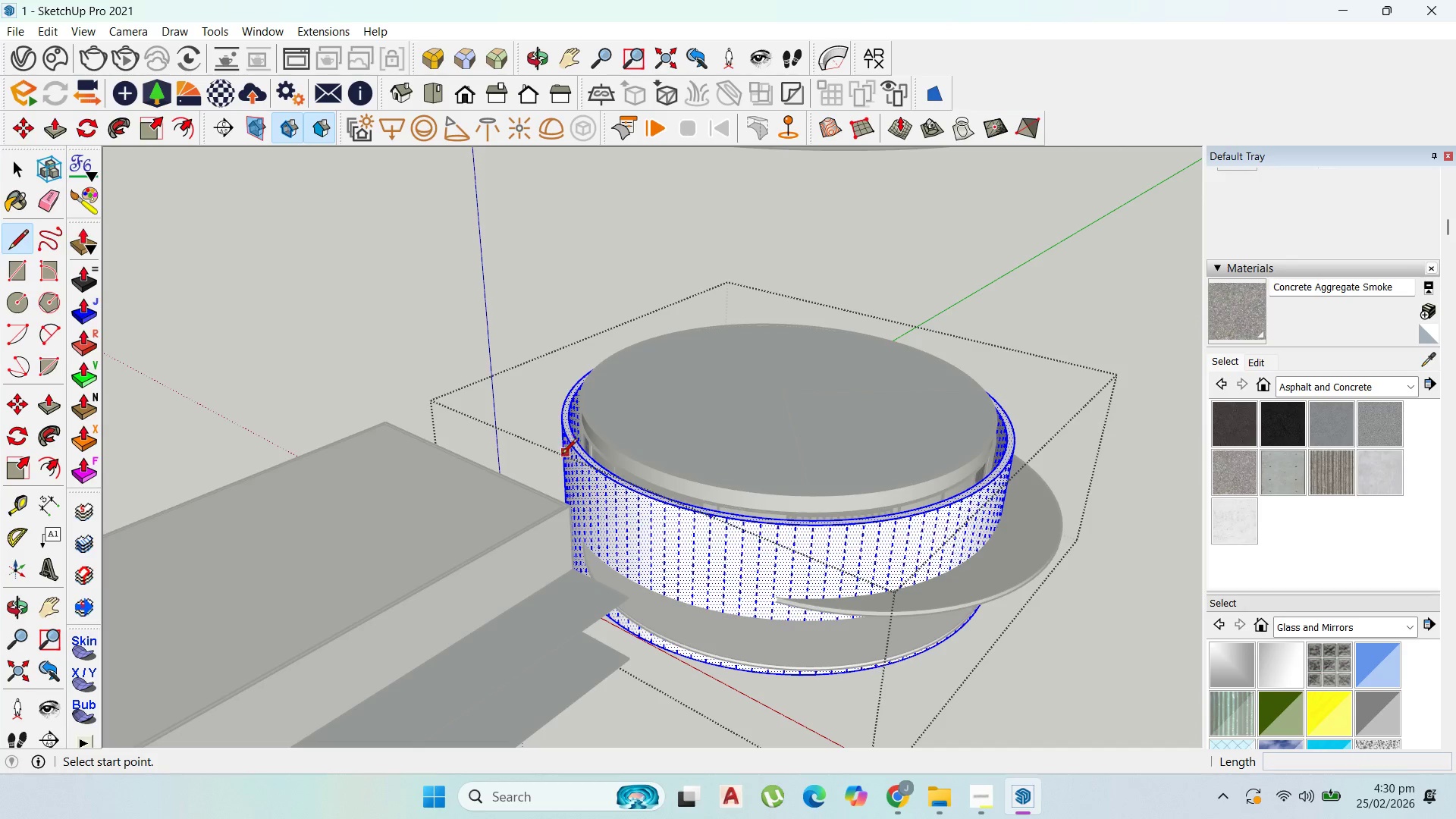 
left_click([573, 446])
 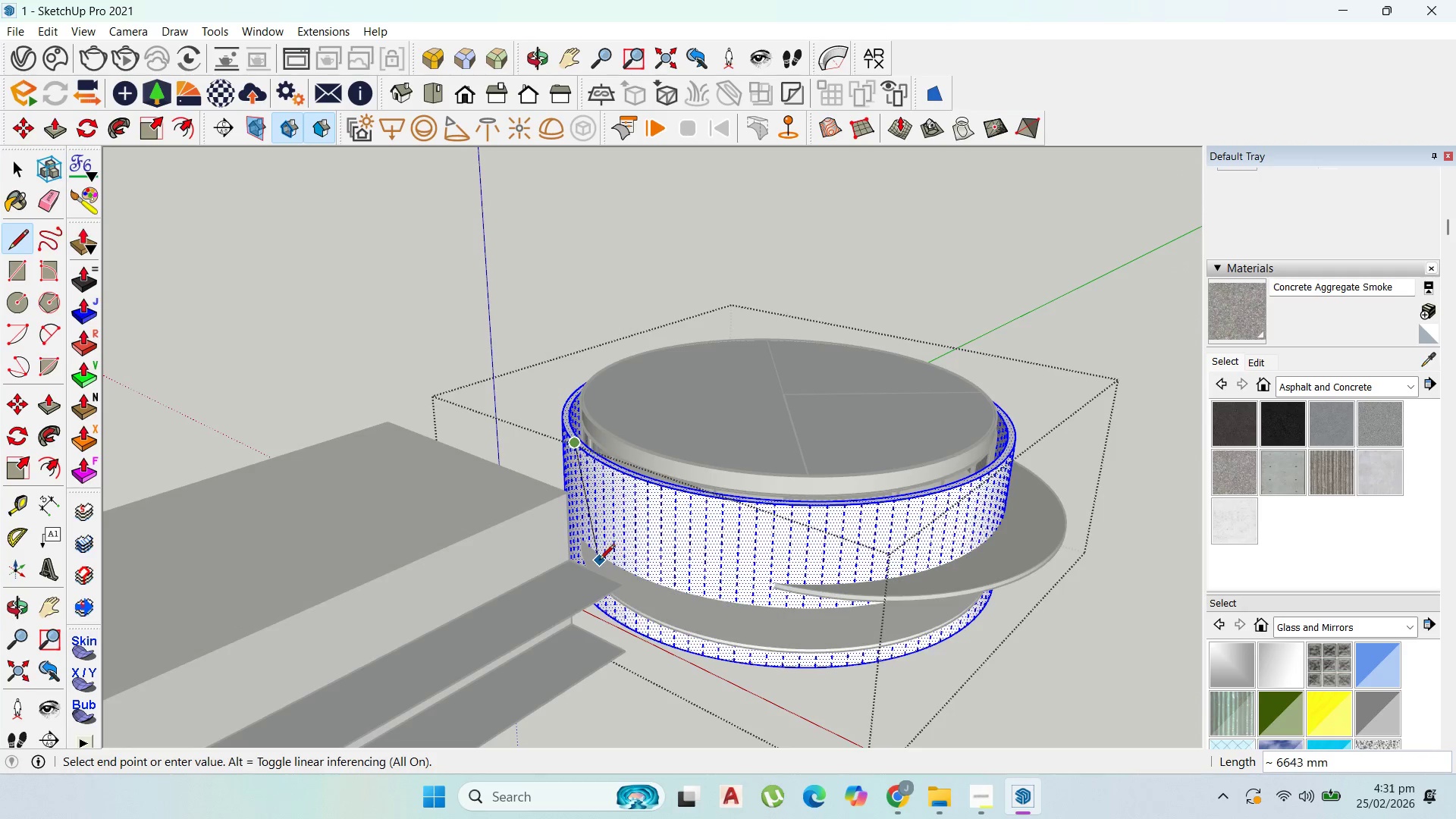 
scroll: coordinate [598, 561], scroll_direction: up, amount: 1.0
 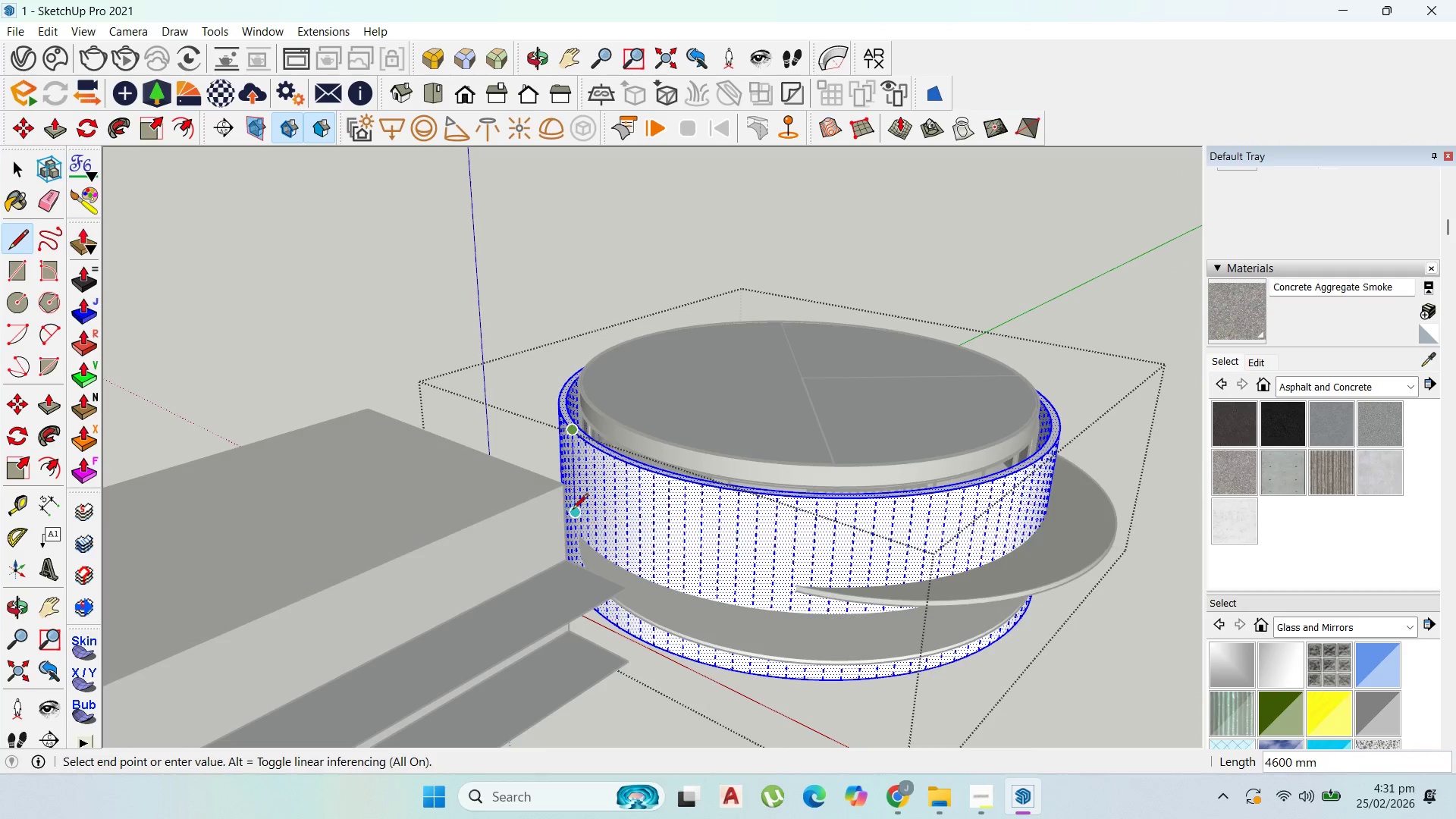 
key(Control+ControlLeft)
 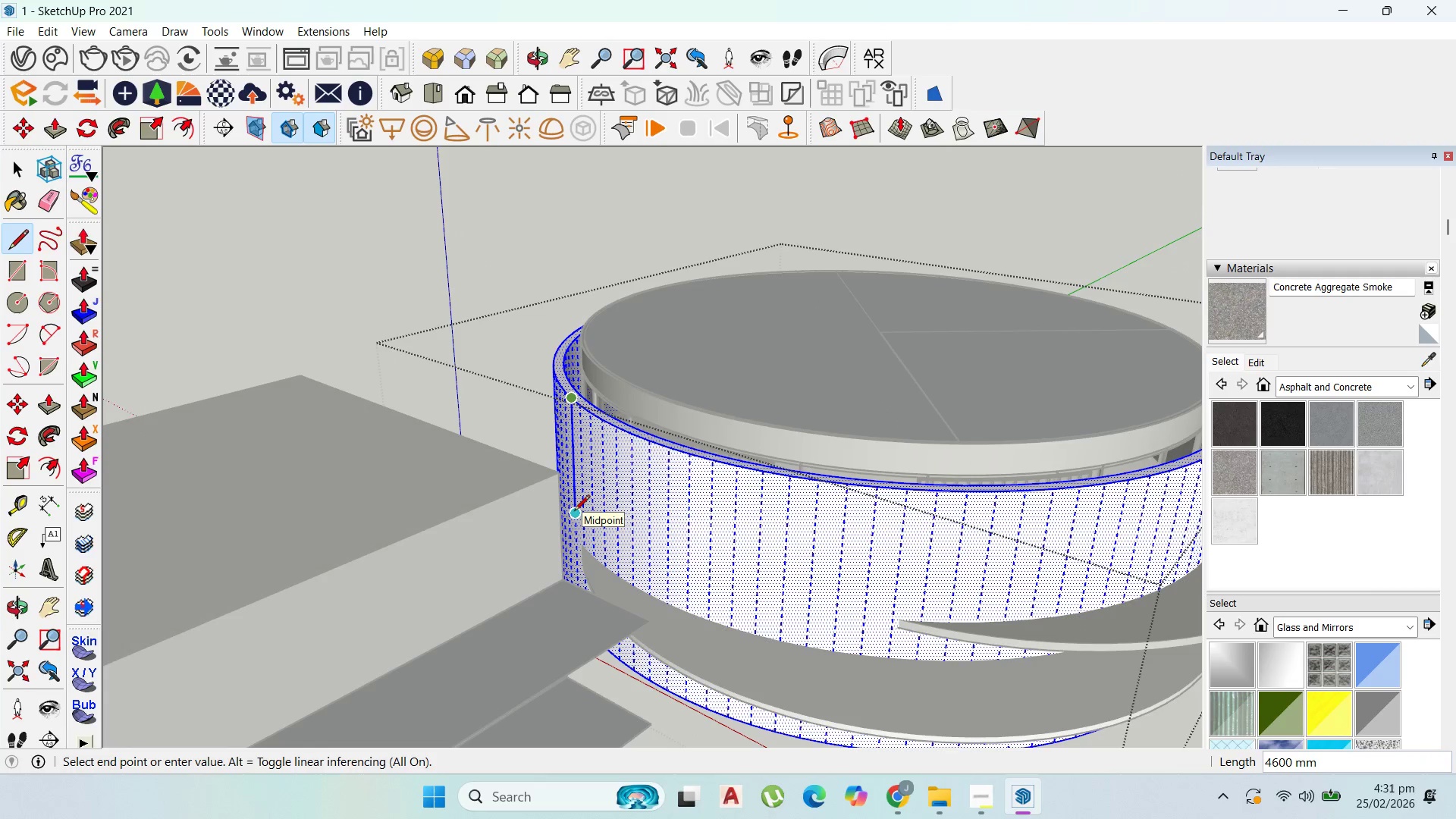 
scroll: coordinate [574, 512], scroll_direction: up, amount: 3.0
 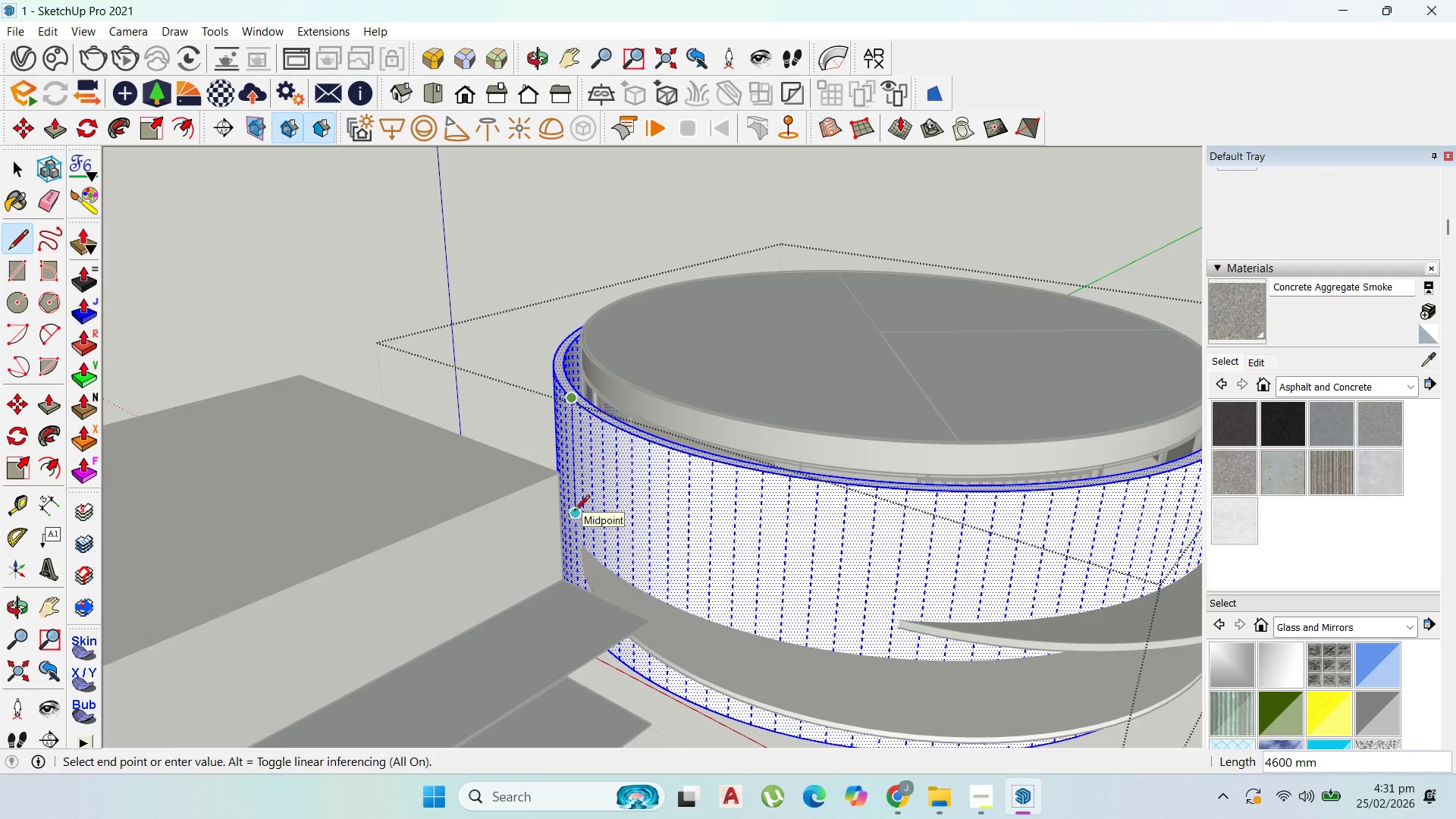 
hold_key(key=ShiftLeft, duration=1.52)
hold_key(key=ShiftLeft, duration=1.5)
scroll: coordinate [595, 632], scroll_direction: up, amount: 5.0
 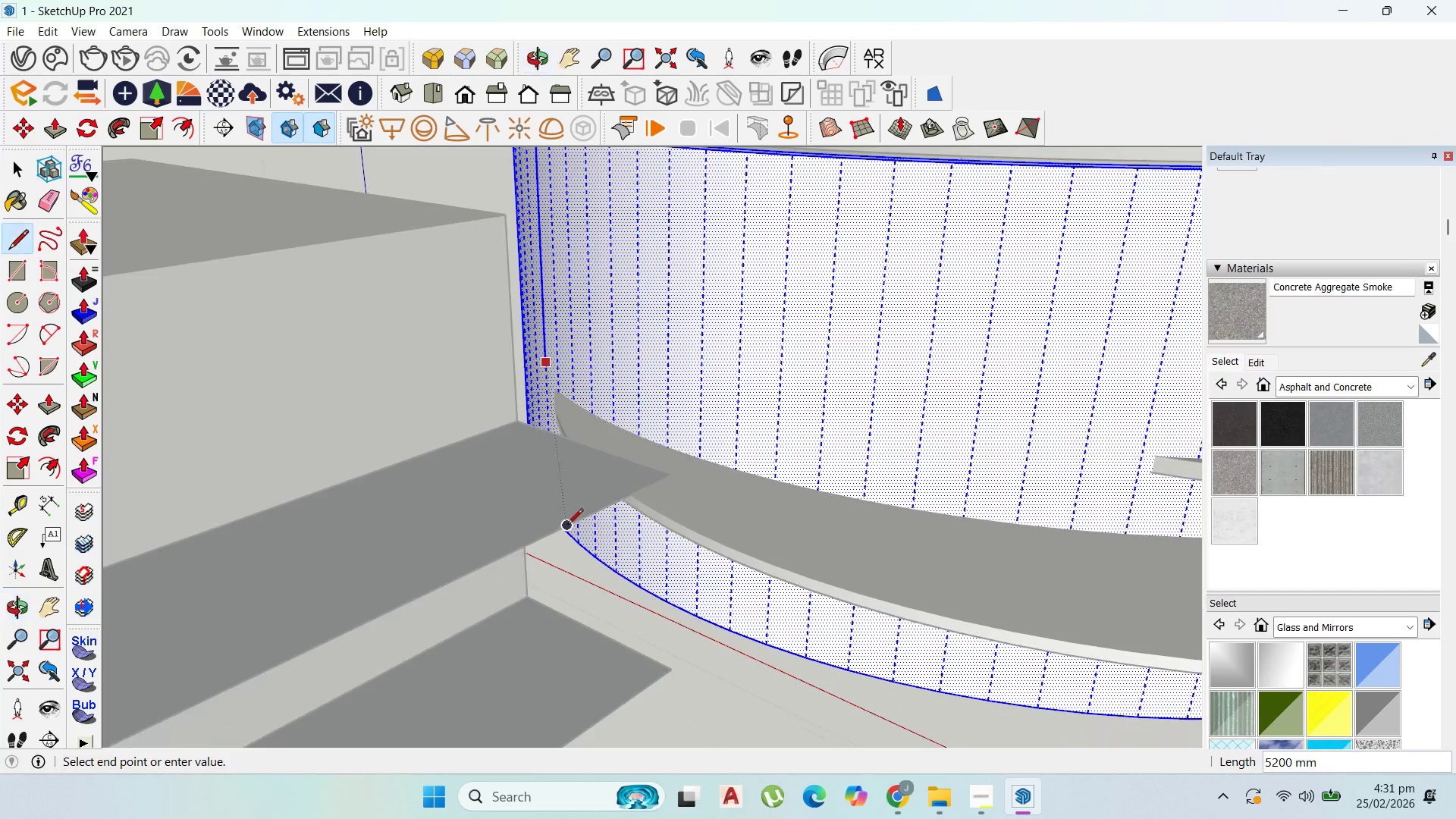 
hold_key(key=ShiftLeft, duration=1.5)
left_click([538, 463])
 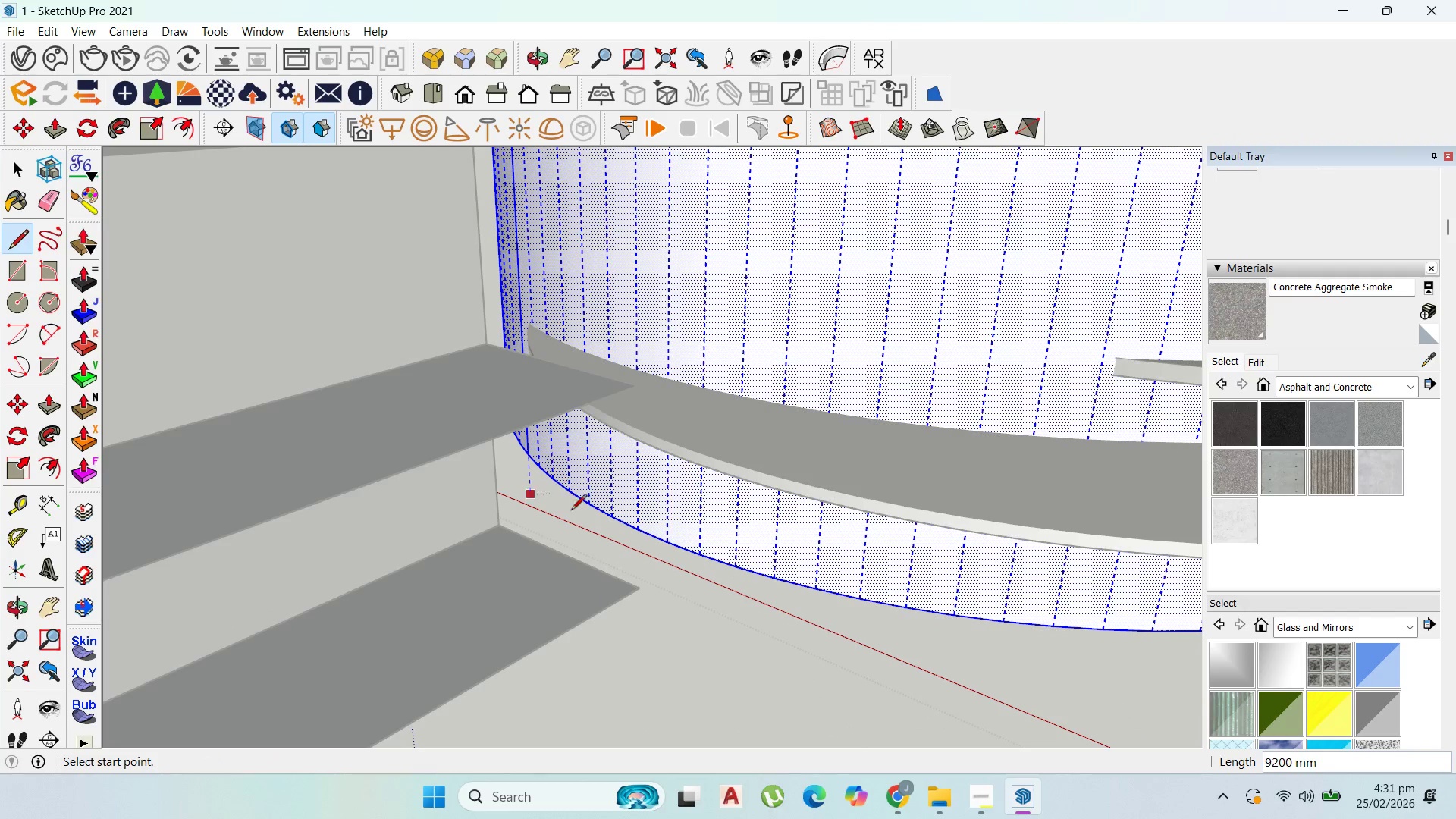 
scroll: coordinate [656, 576], scroll_direction: down, amount: 9.0
 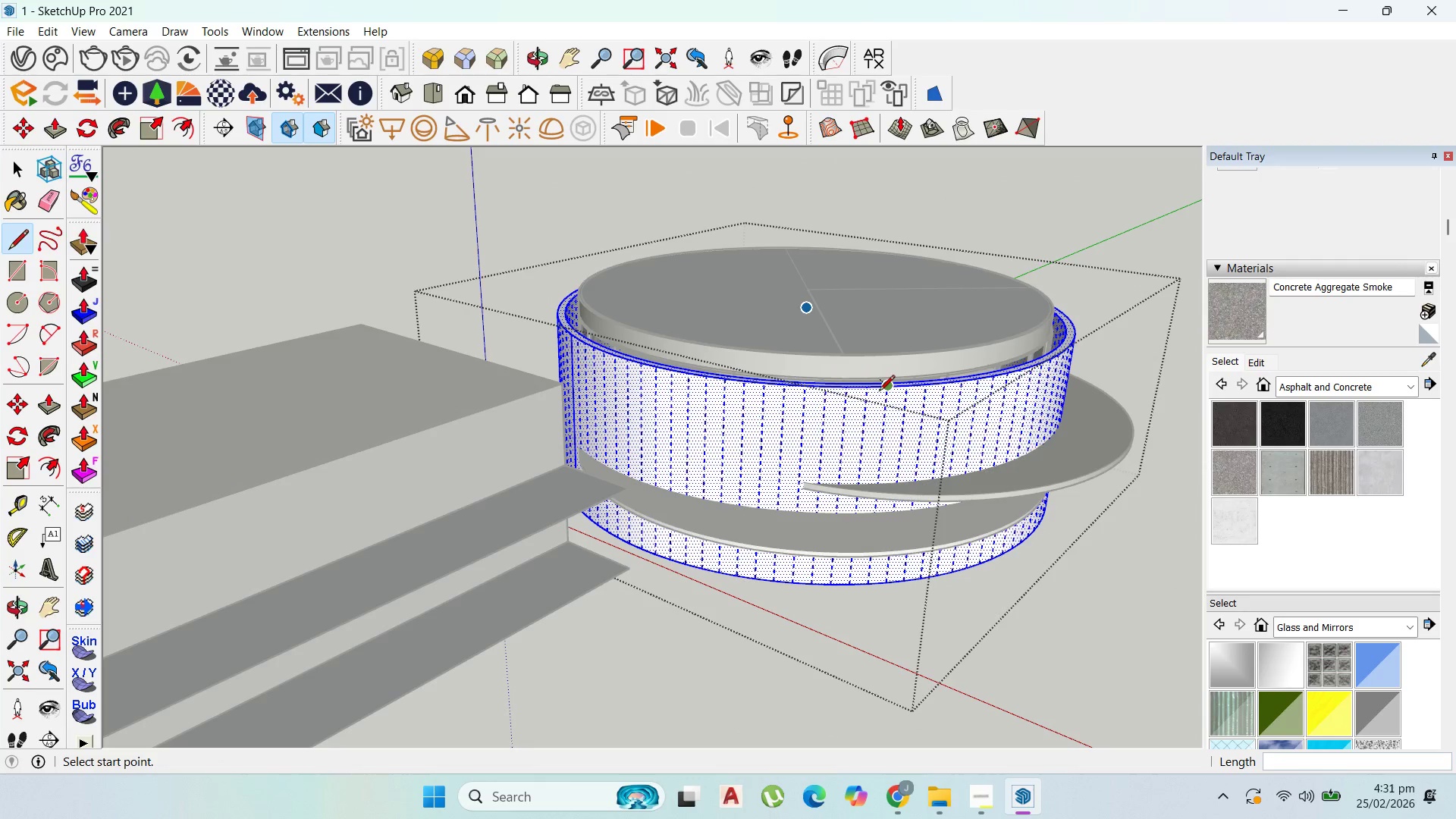 
left_click([879, 392])
 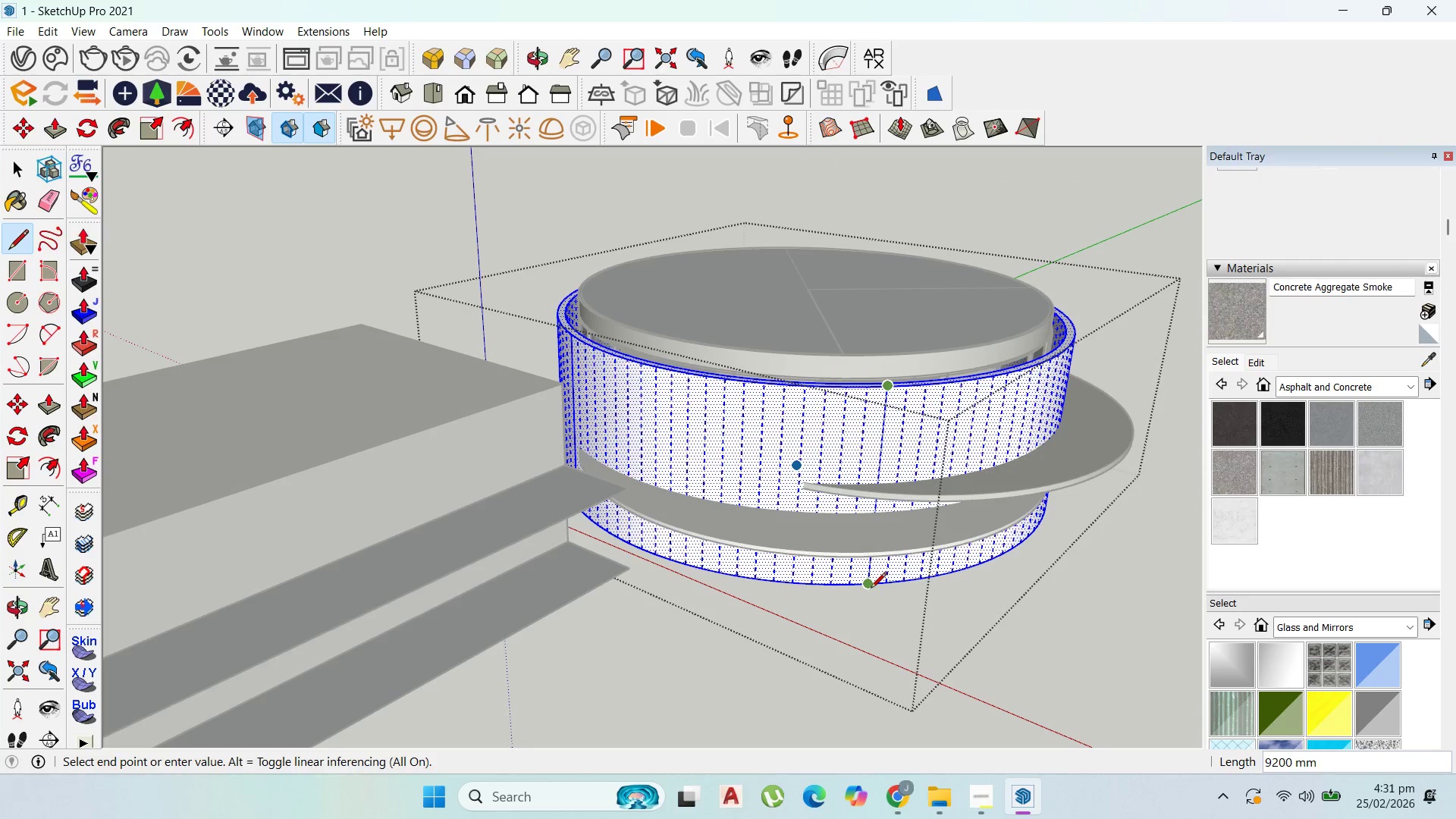 
left_click([871, 589])
 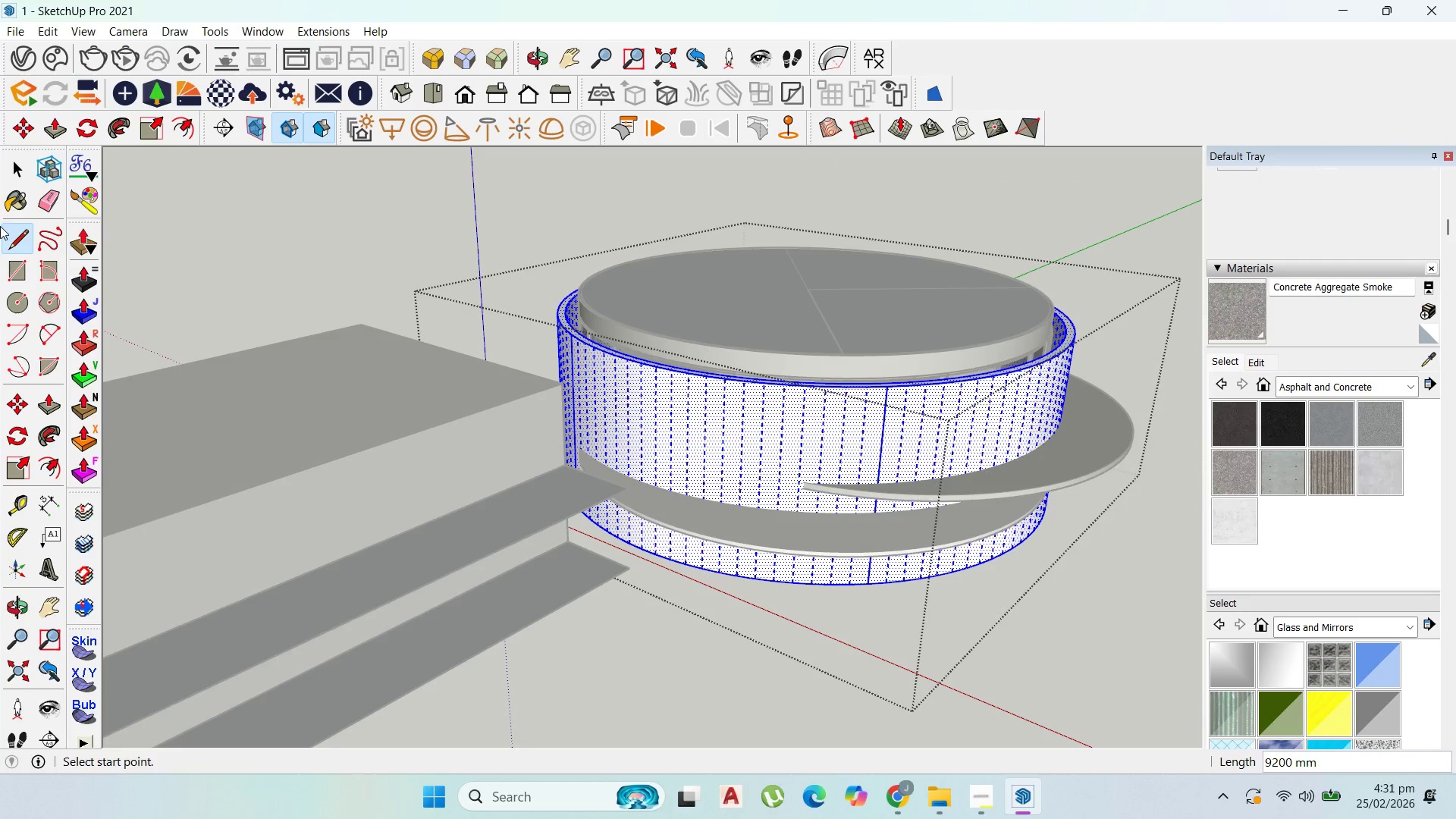 
left_click_drag(start_coordinate=[13, 166], to_coordinate=[17, 165])
 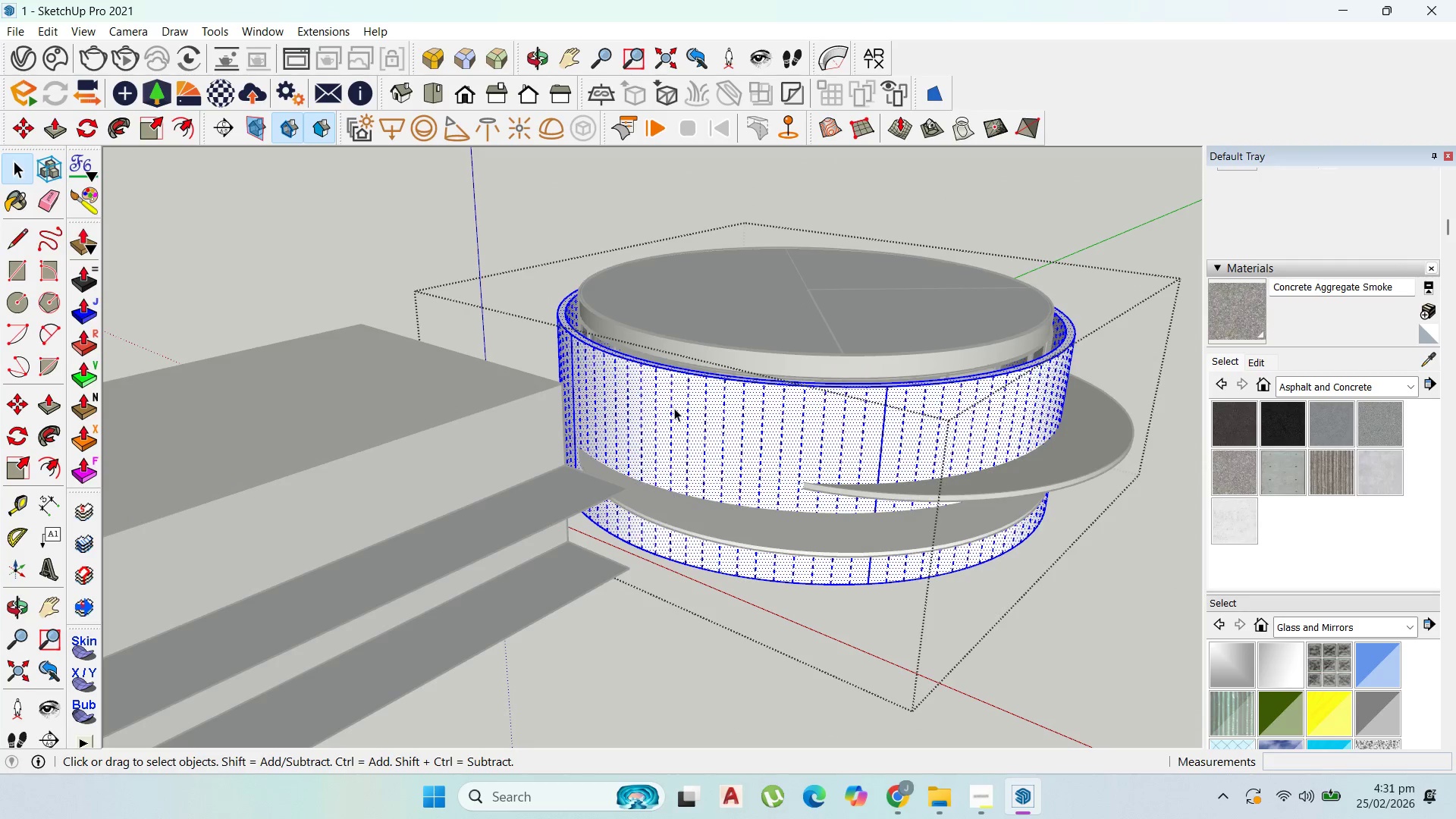 
double_click([674, 408])
 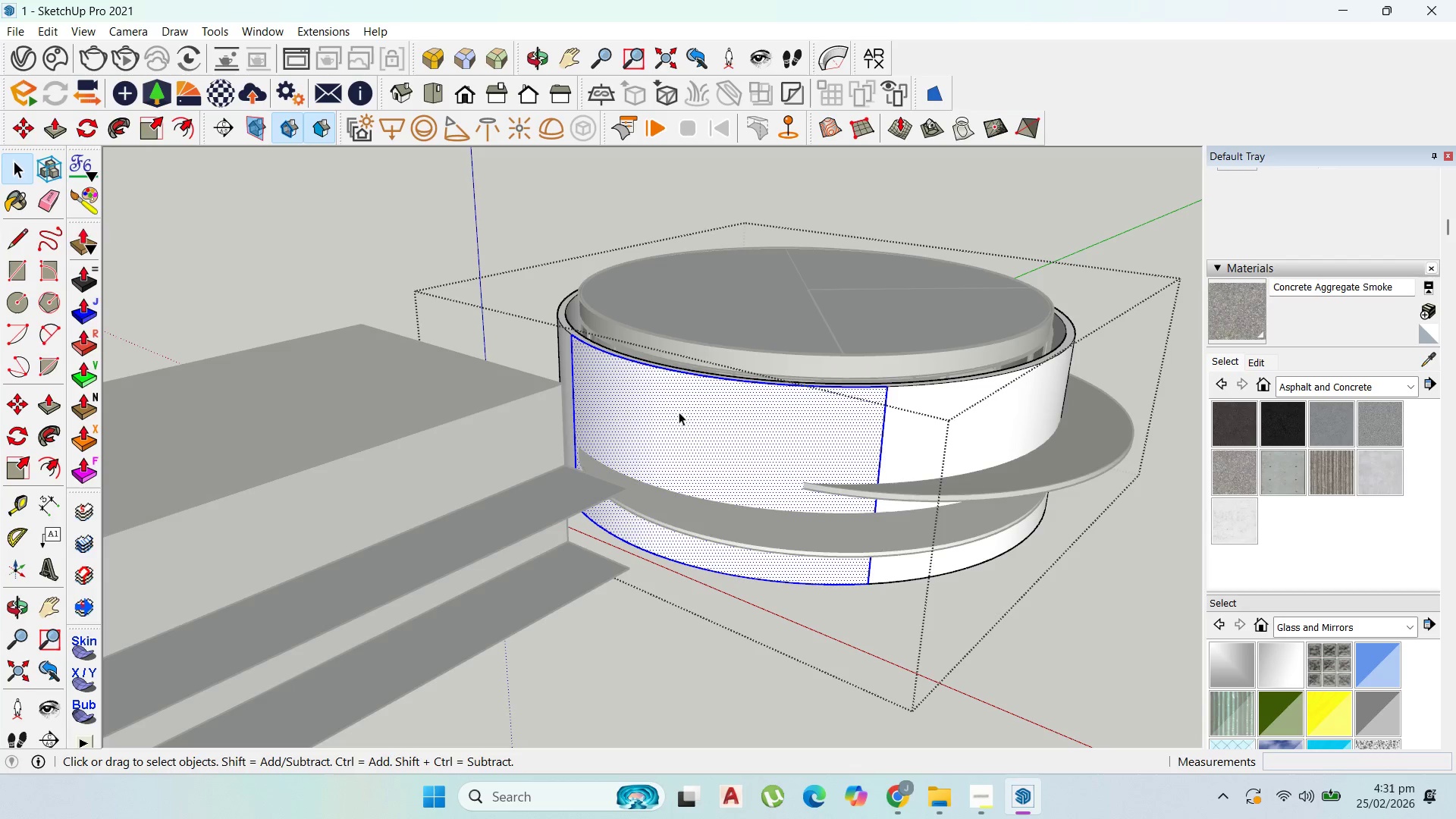 
key(M)
 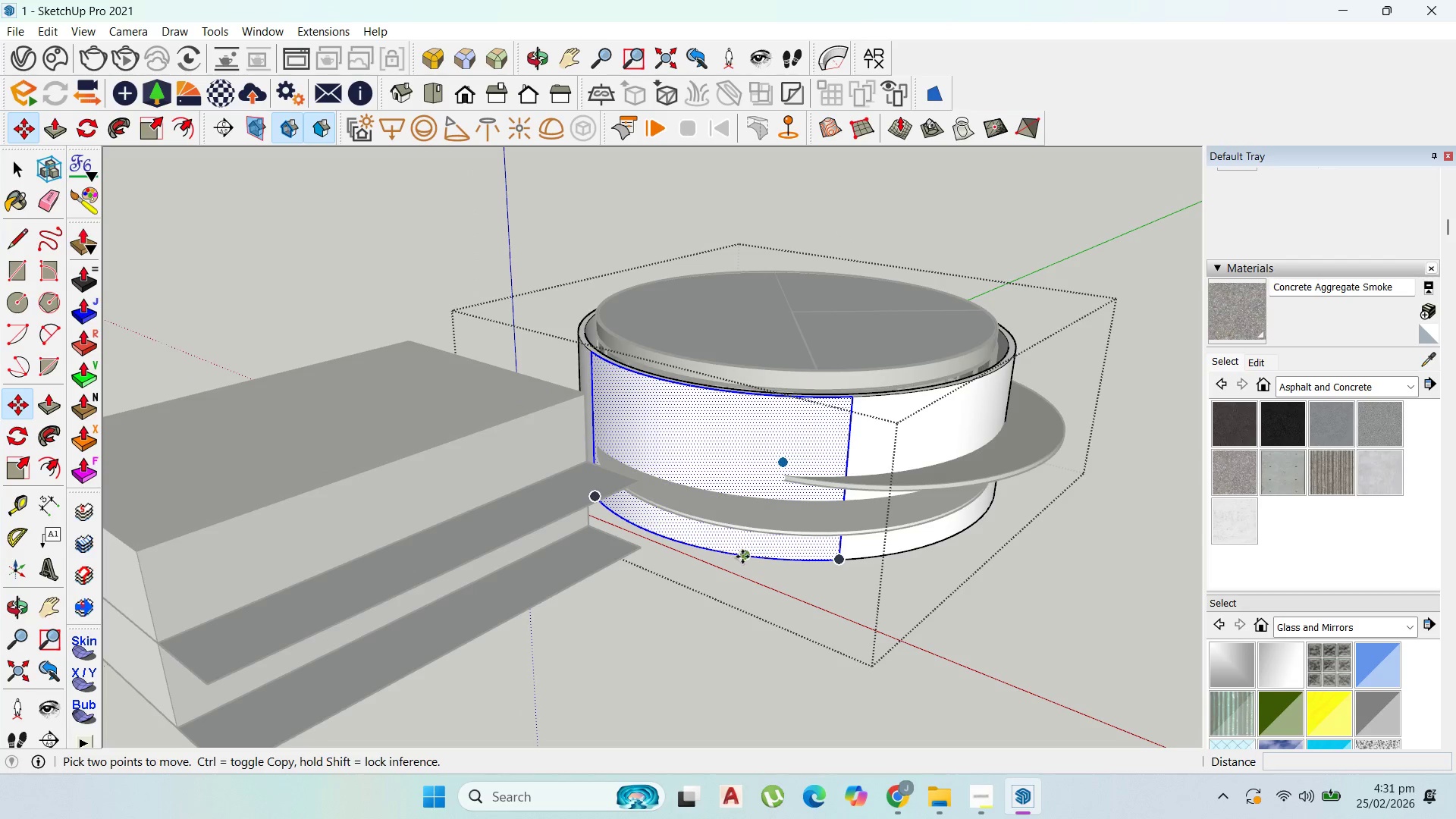 
scroll: coordinate [698, 444], scroll_direction: down, amount: 2.0
 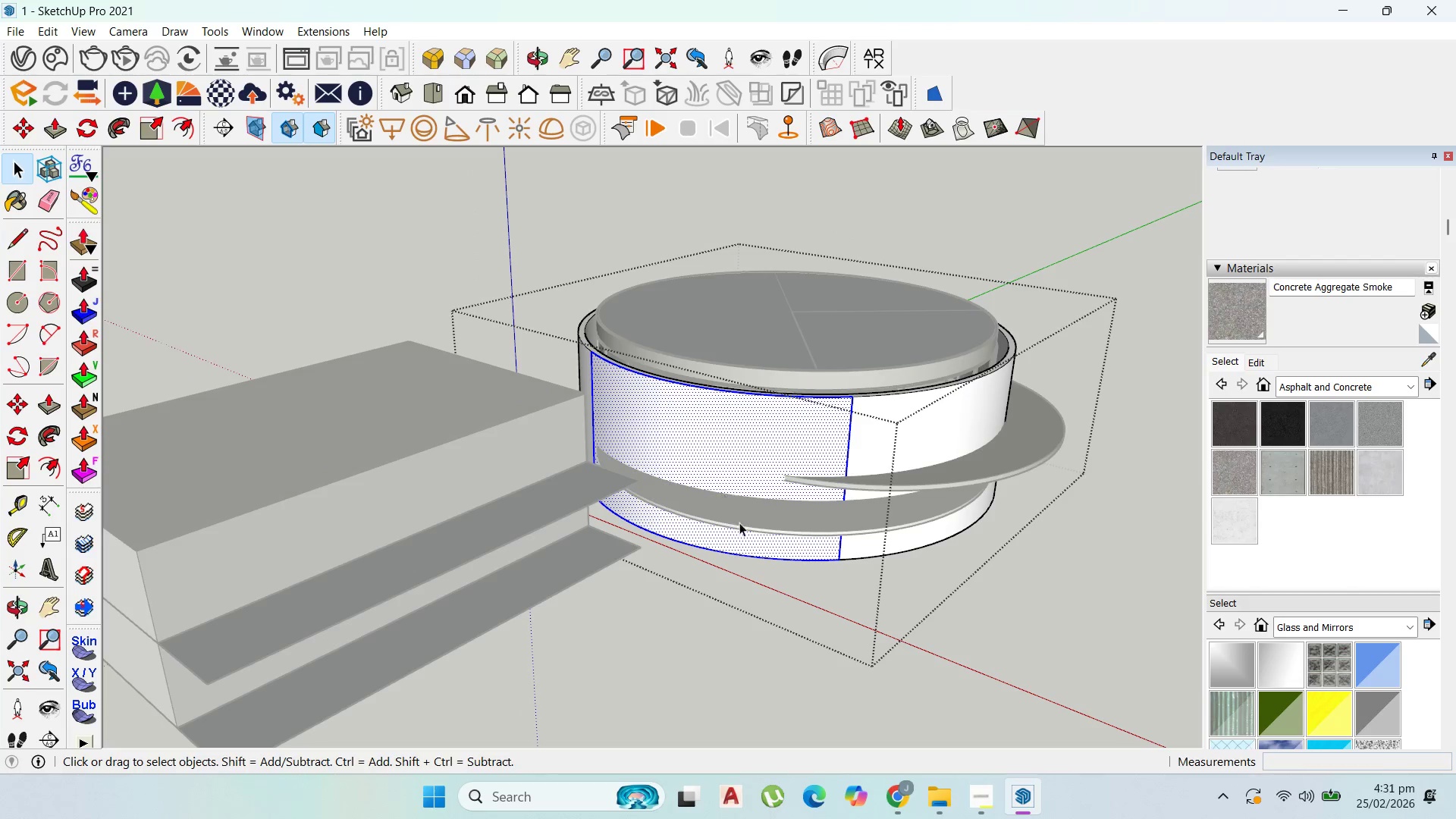 
left_click([743, 557])
 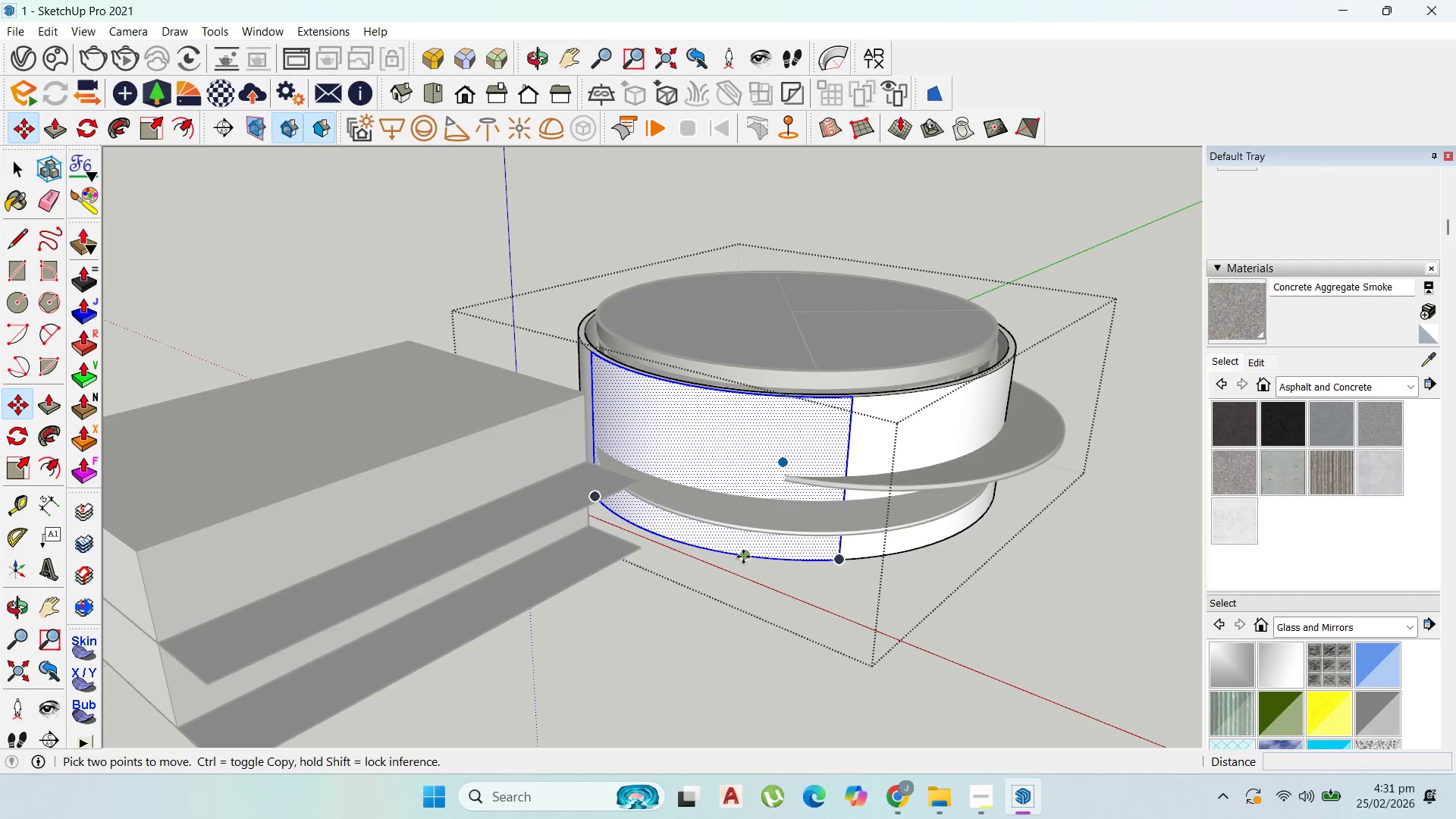 
key(Control+ControlLeft)
 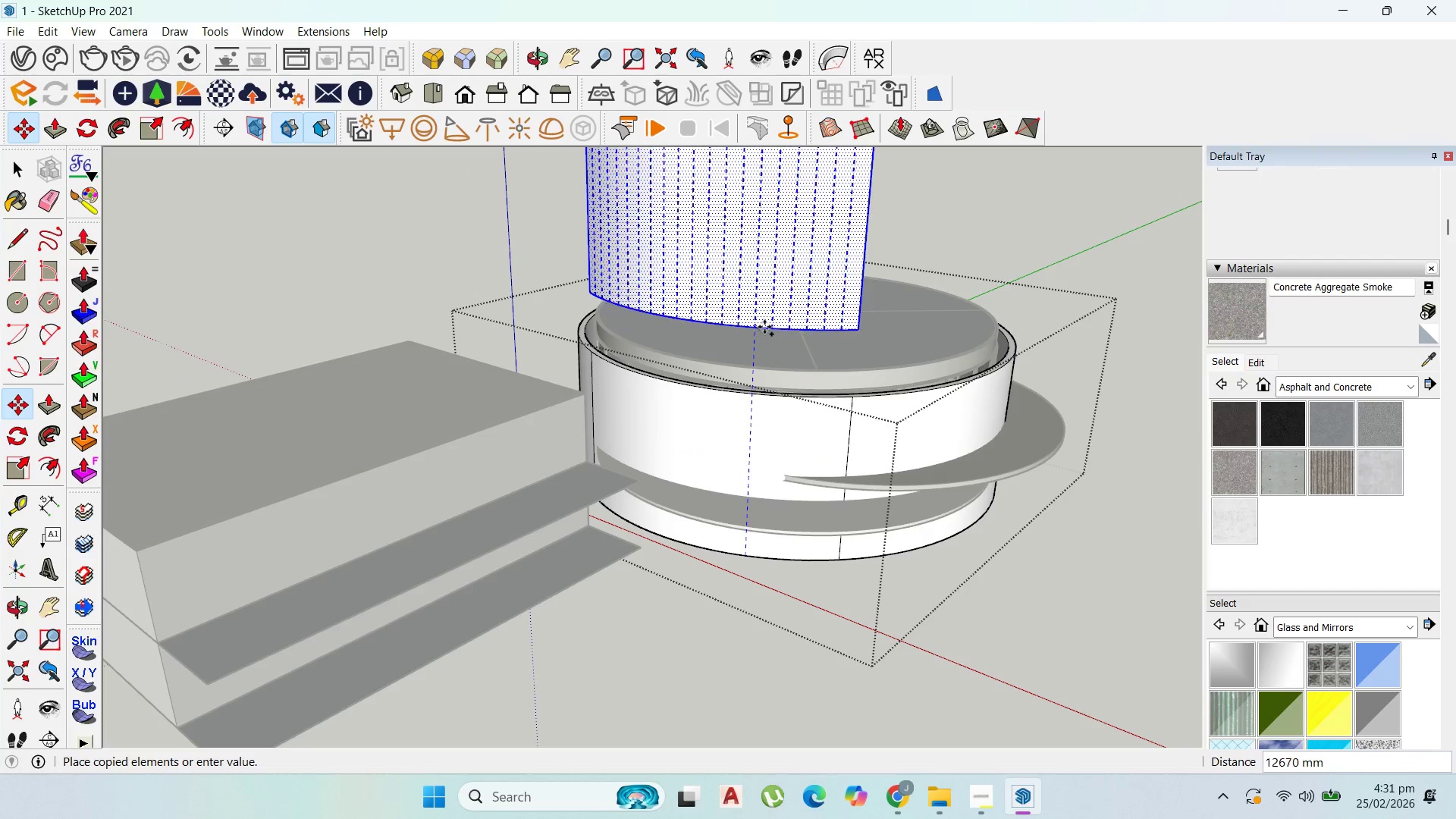 
left_click([764, 327])
 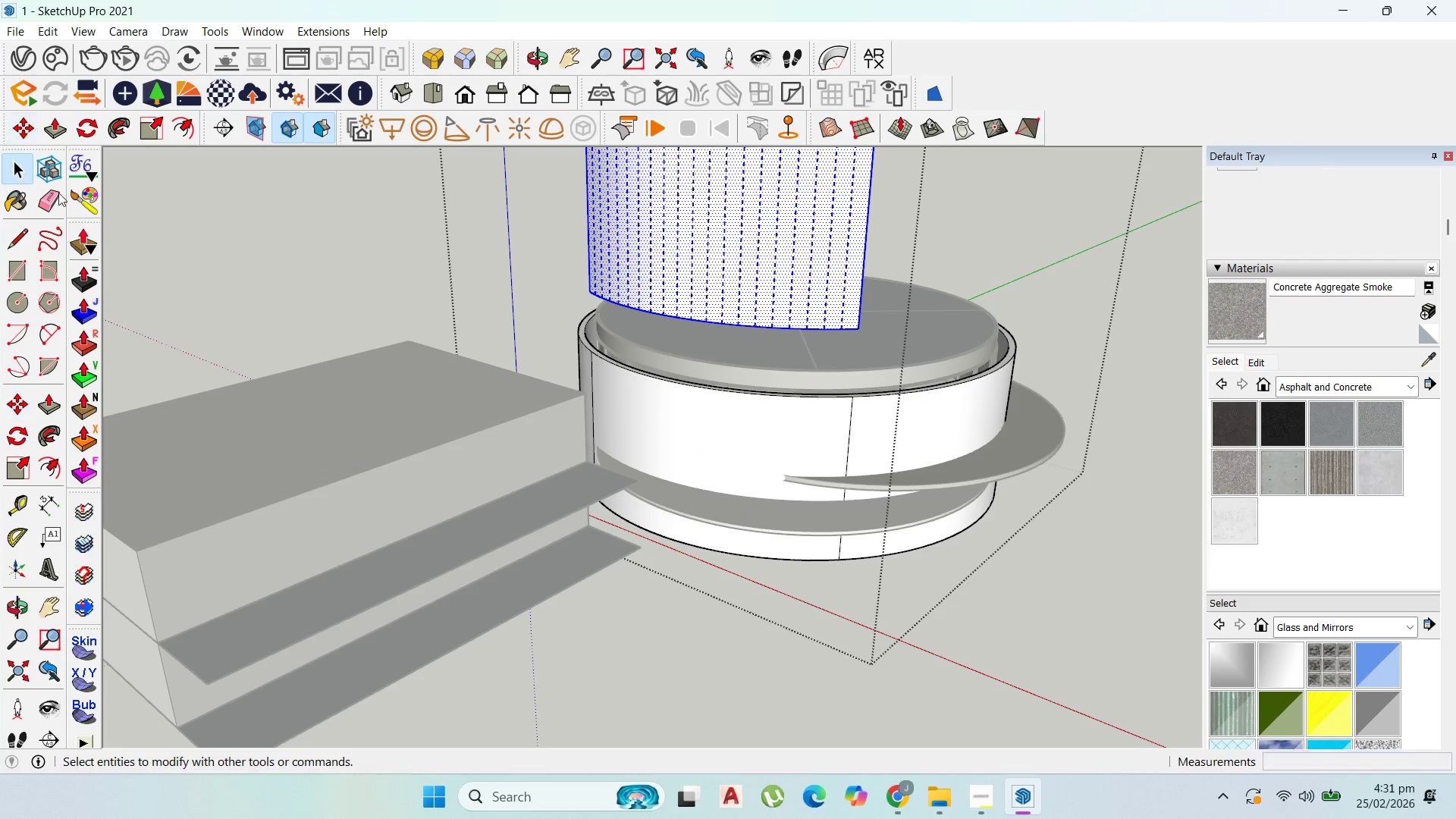 
scroll: coordinate [529, 381], scroll_direction: down, amount: 2.0
 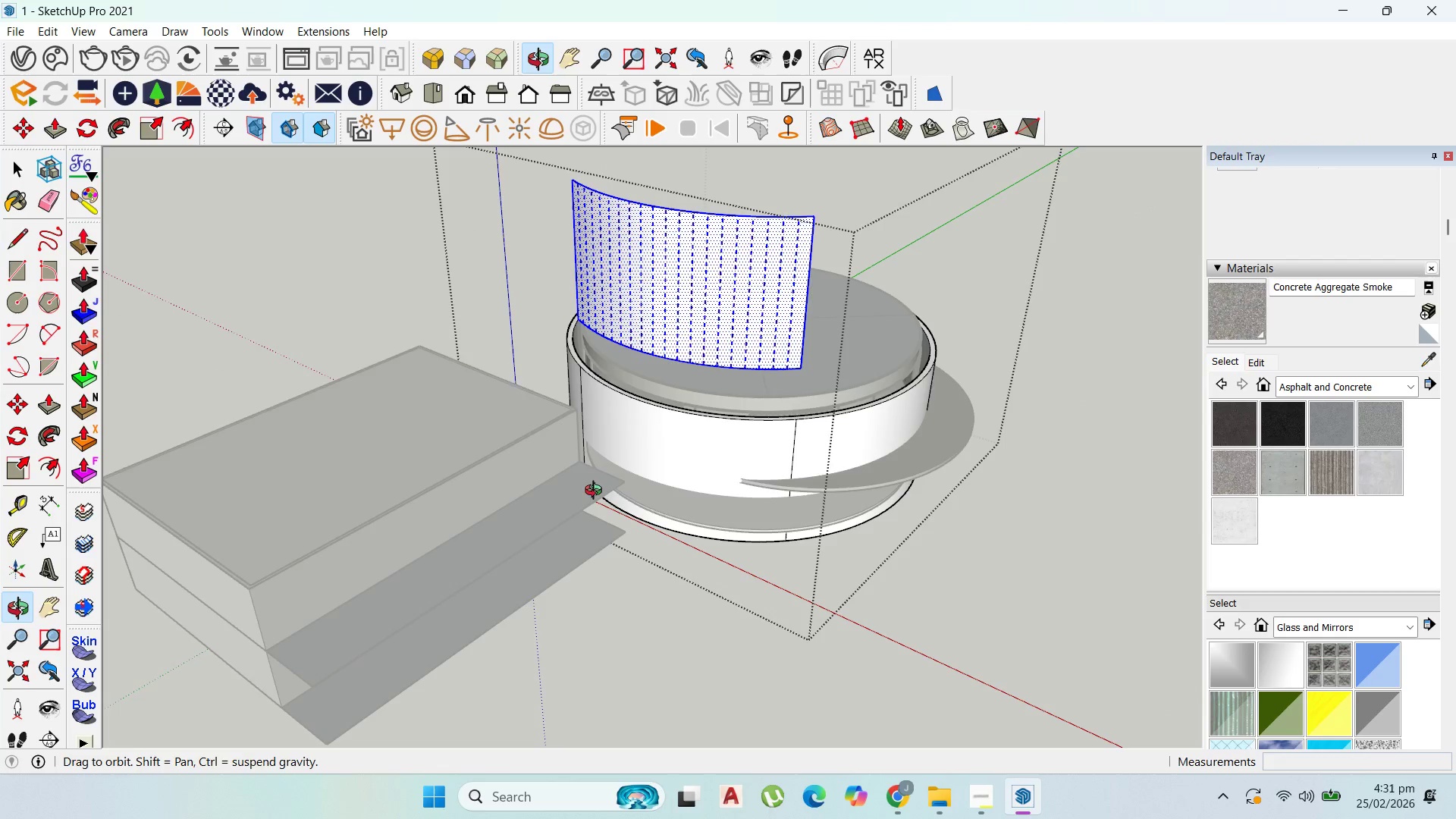 
key(Escape)
 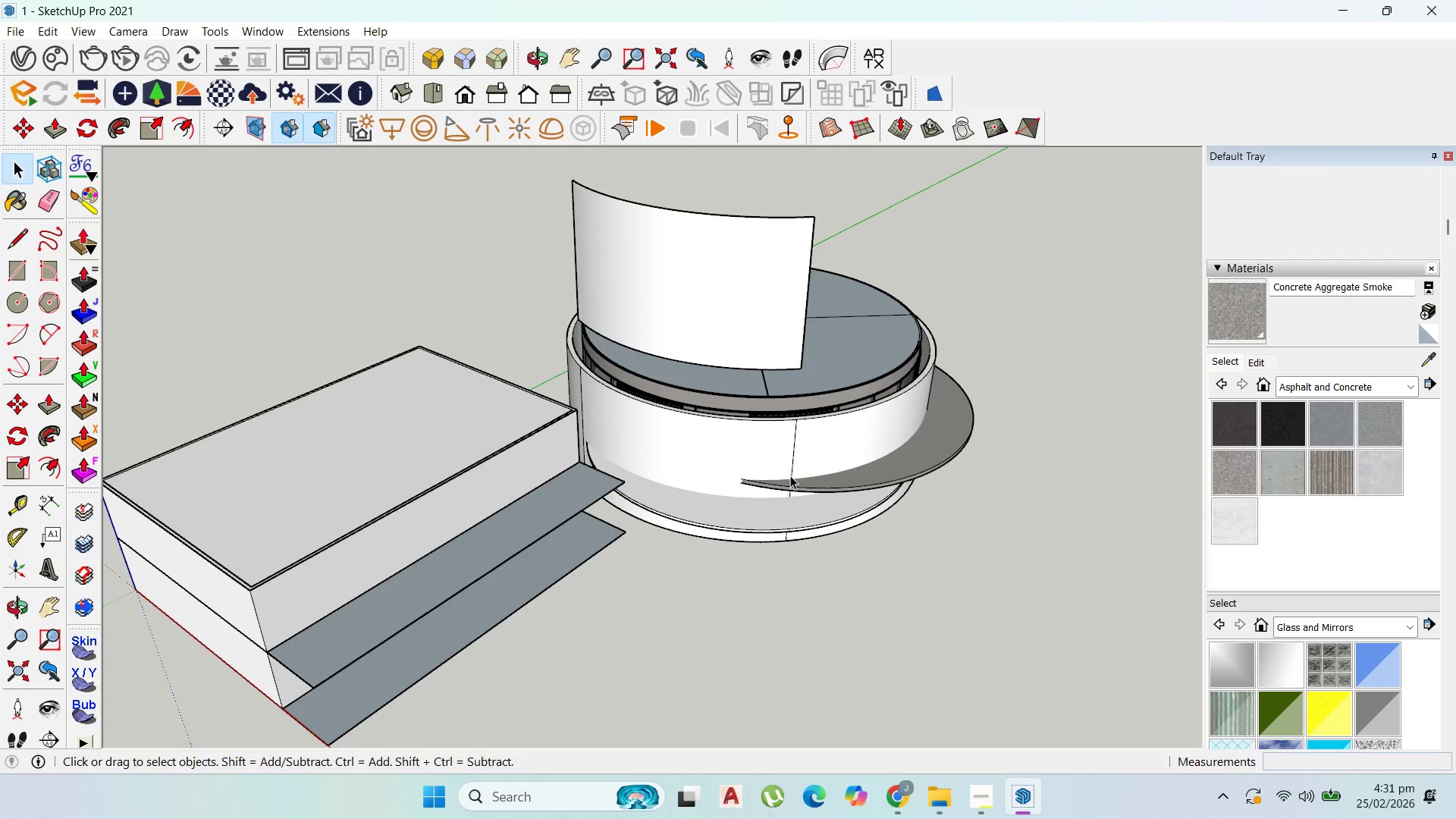 
left_click([807, 447])
 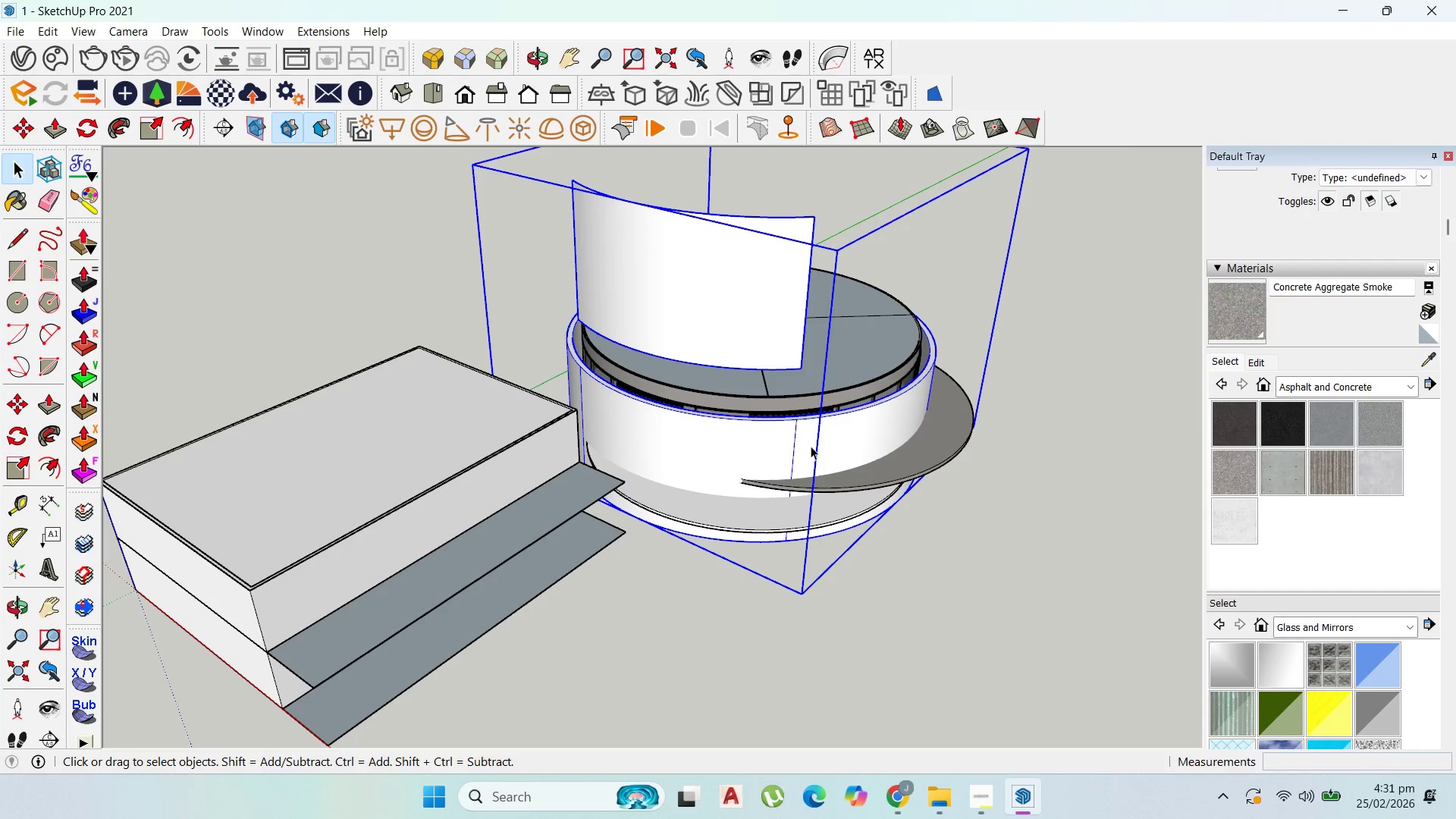 
left_click([811, 445])
 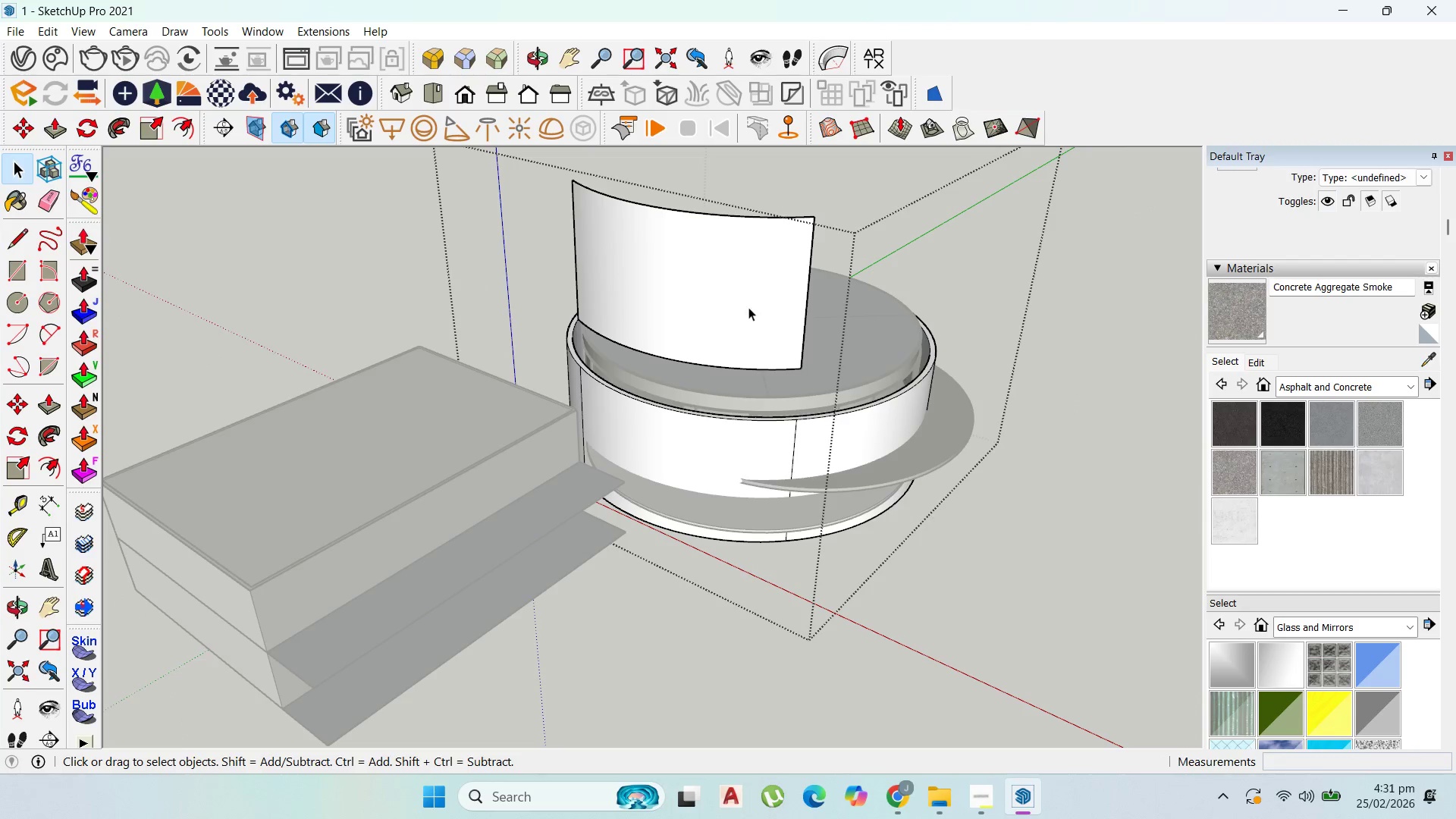 
left_click([747, 305])
 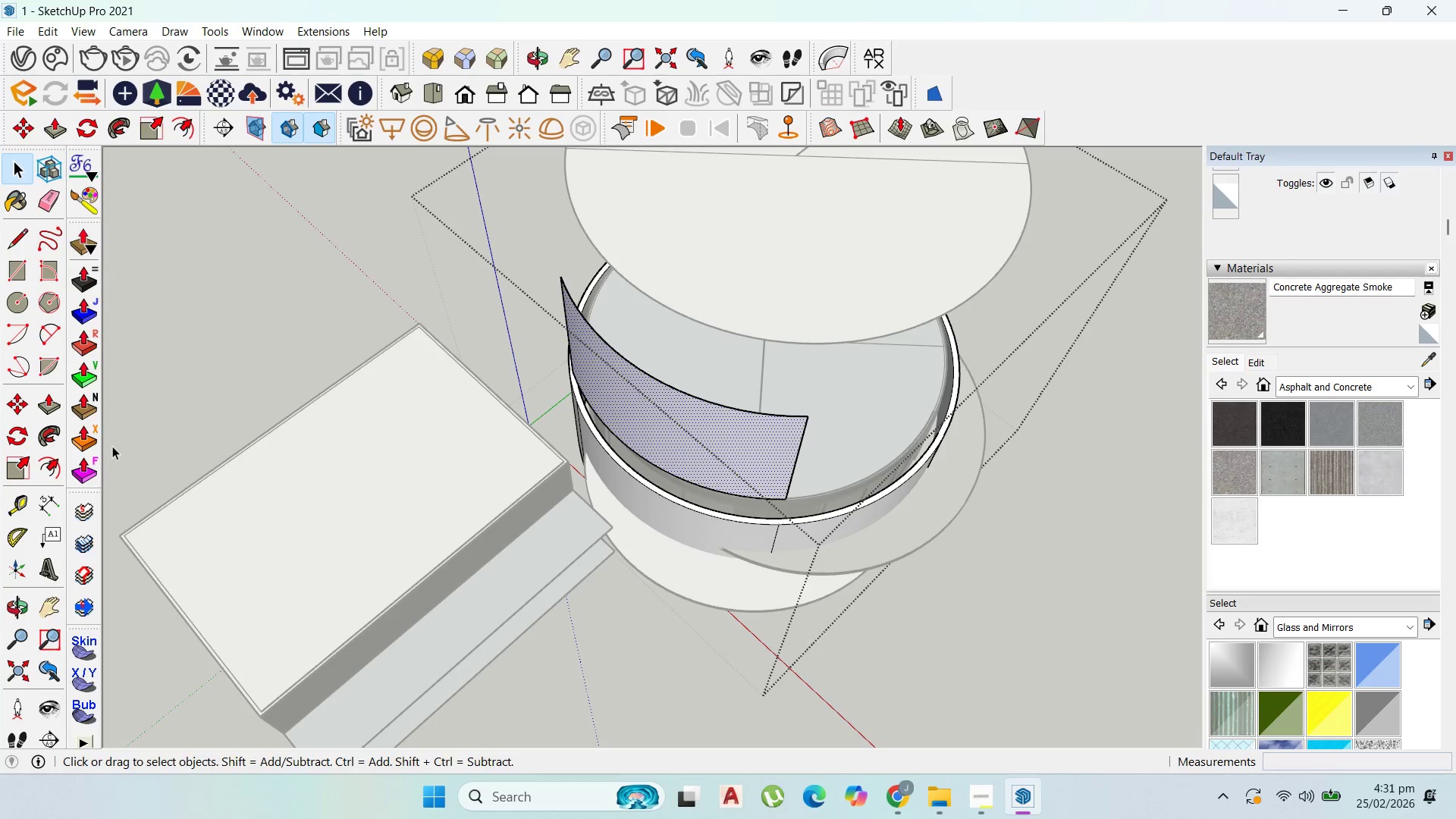 
left_click([95, 347])
 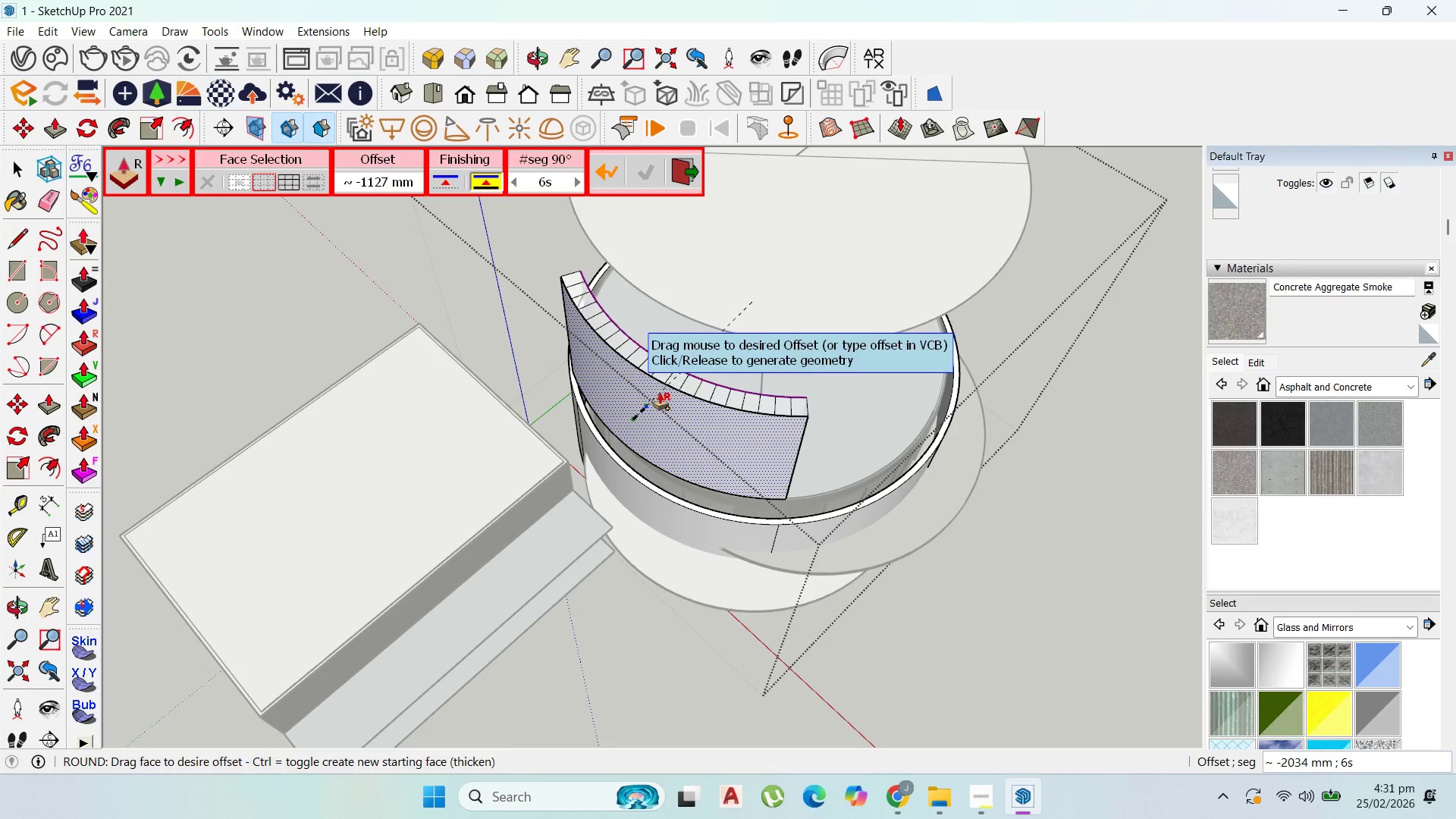 
scroll: coordinate [636, 403], scroll_direction: up, amount: 6.0
 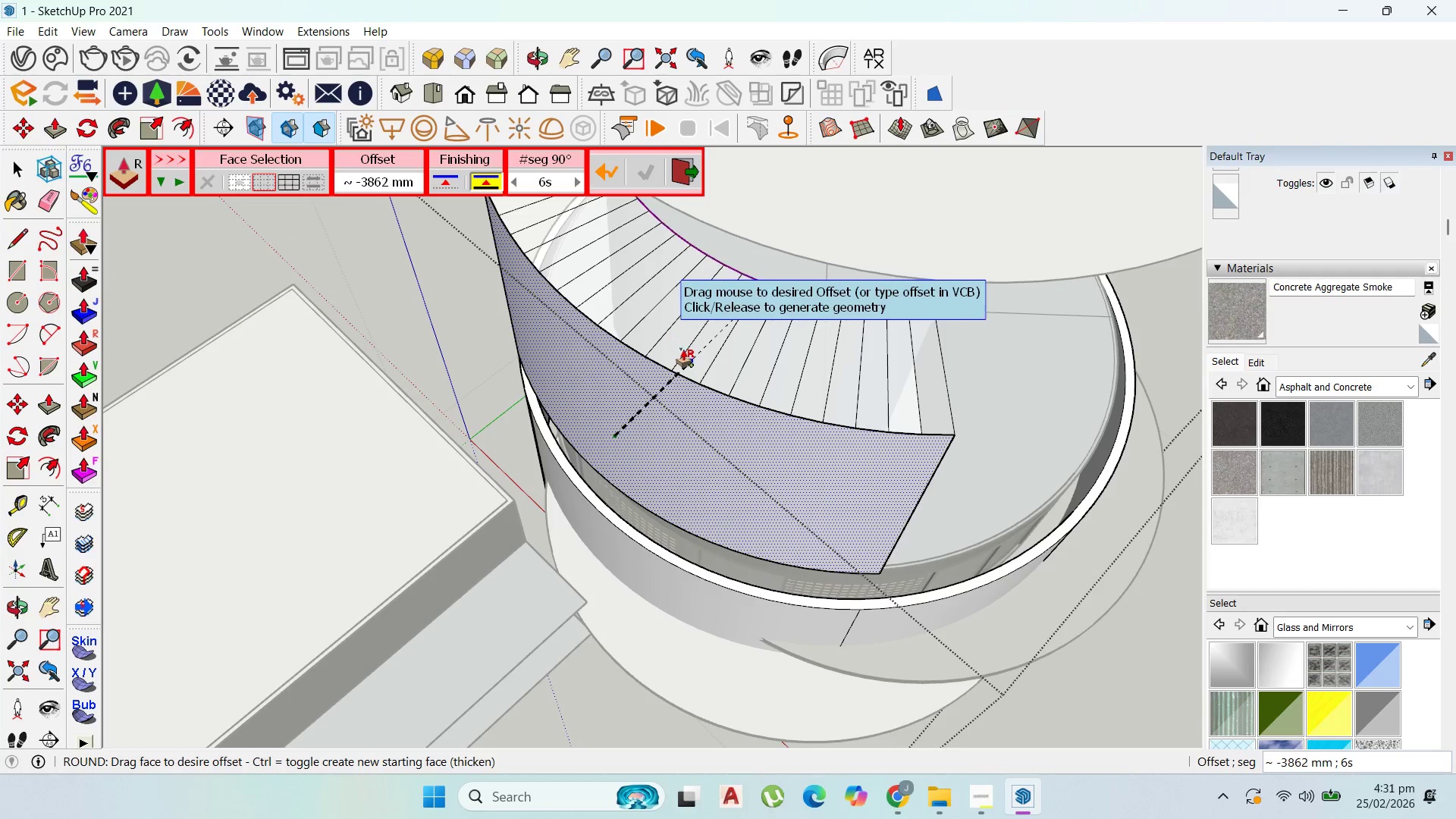 
wait(10.73)
 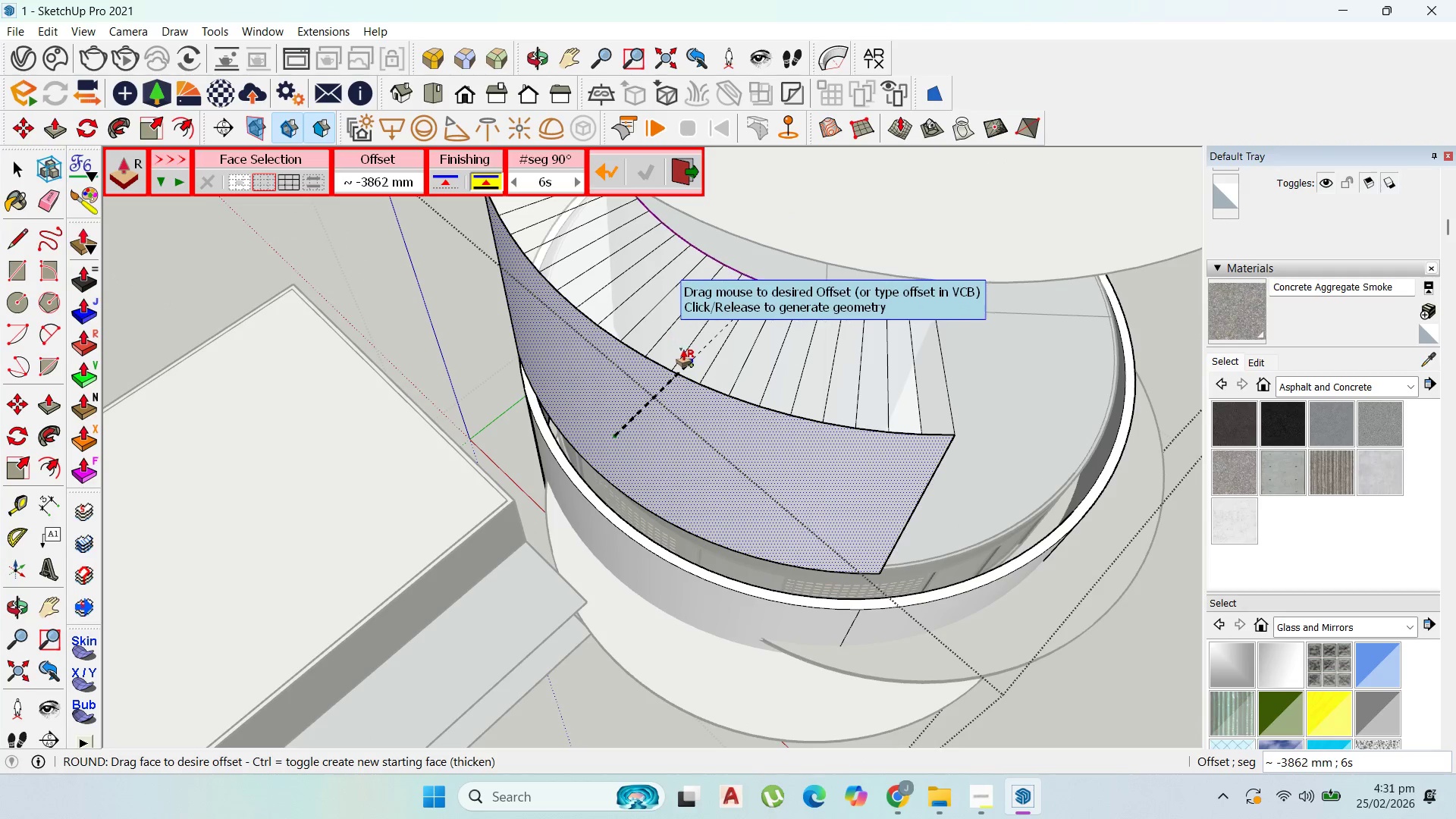 
mouse_move([595, 393])
 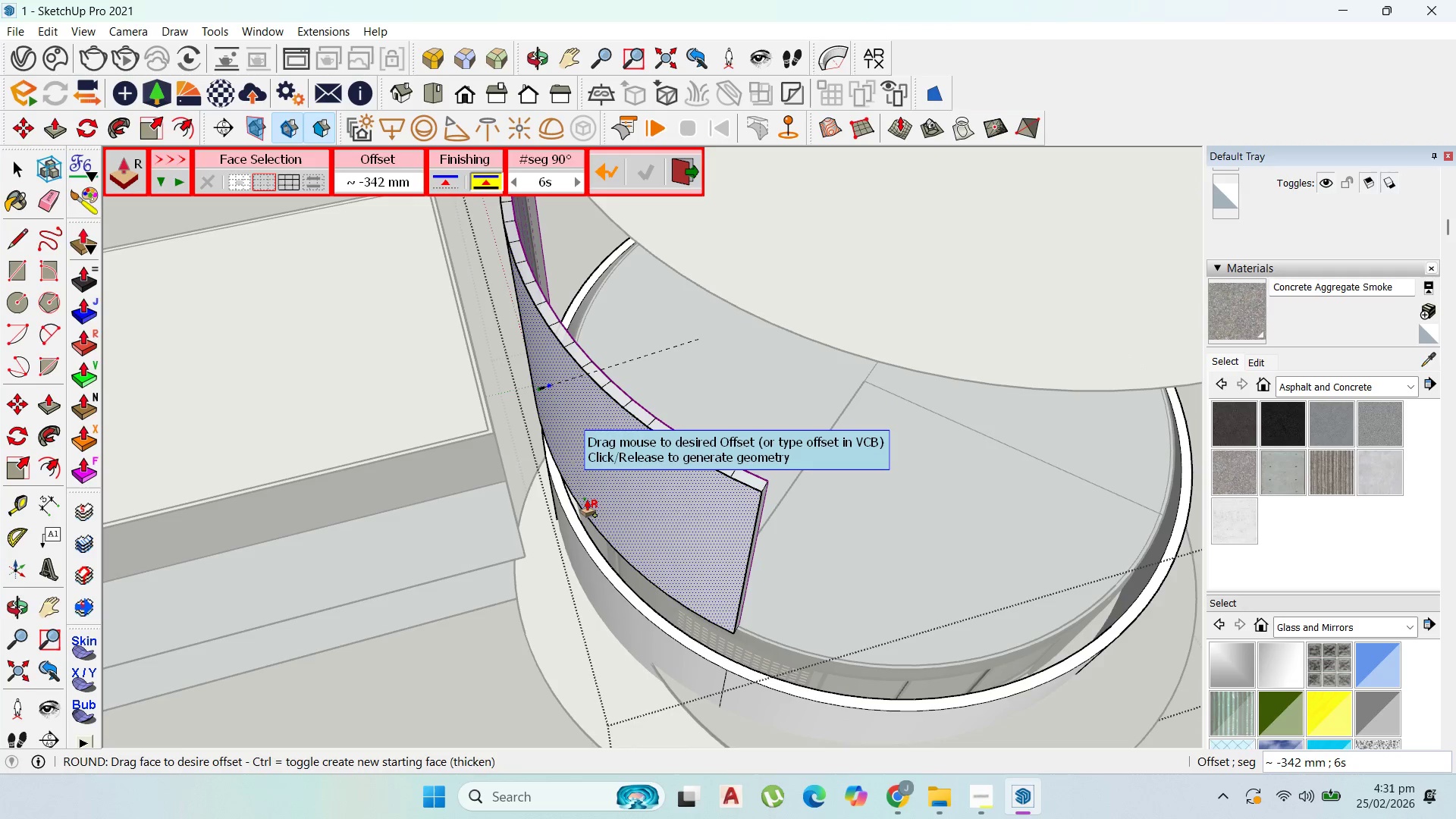 
left_click([581, 500])
 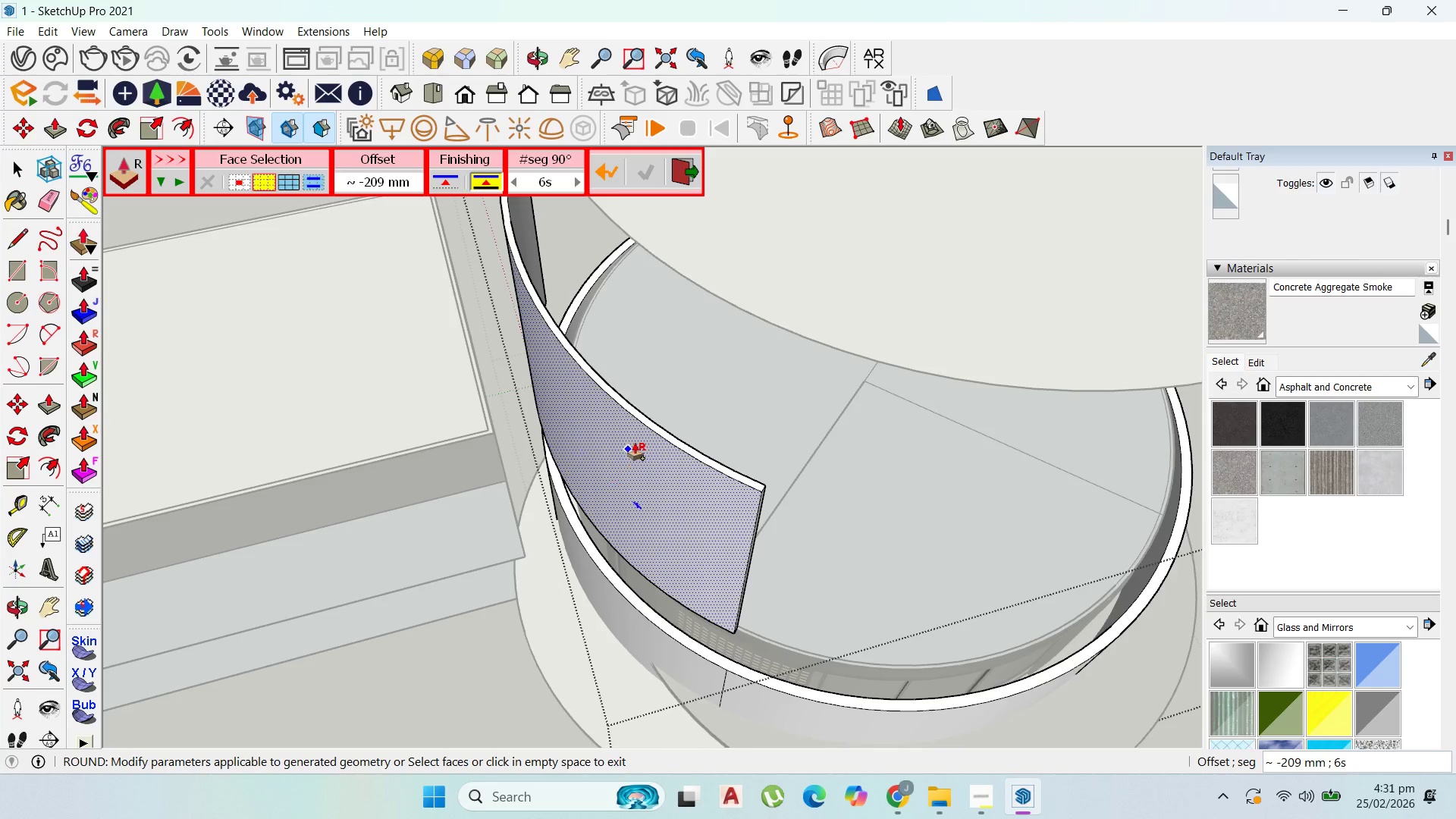 
scroll: coordinate [641, 444], scroll_direction: down, amount: 9.0
 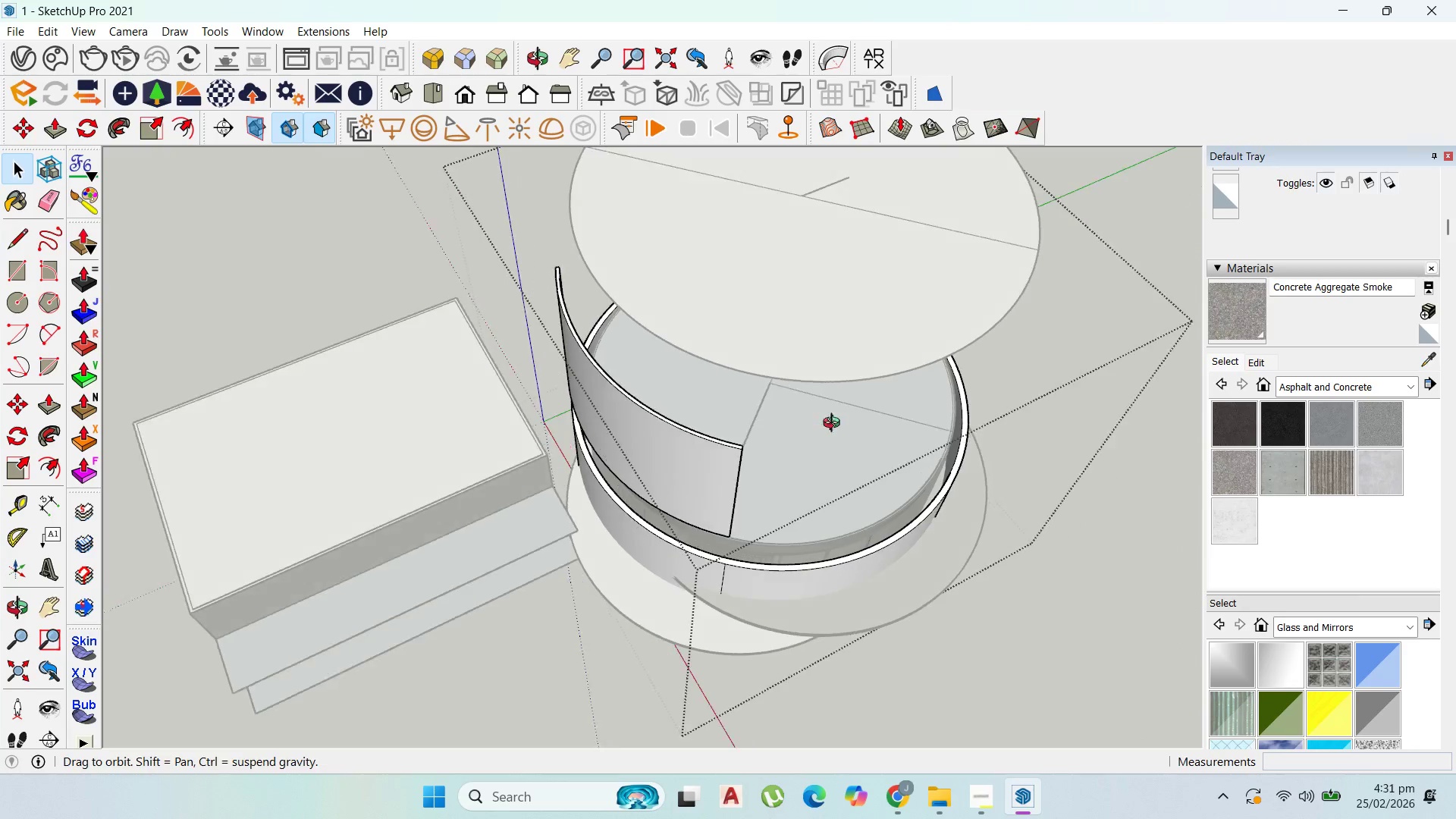 
double_click([737, 563])
 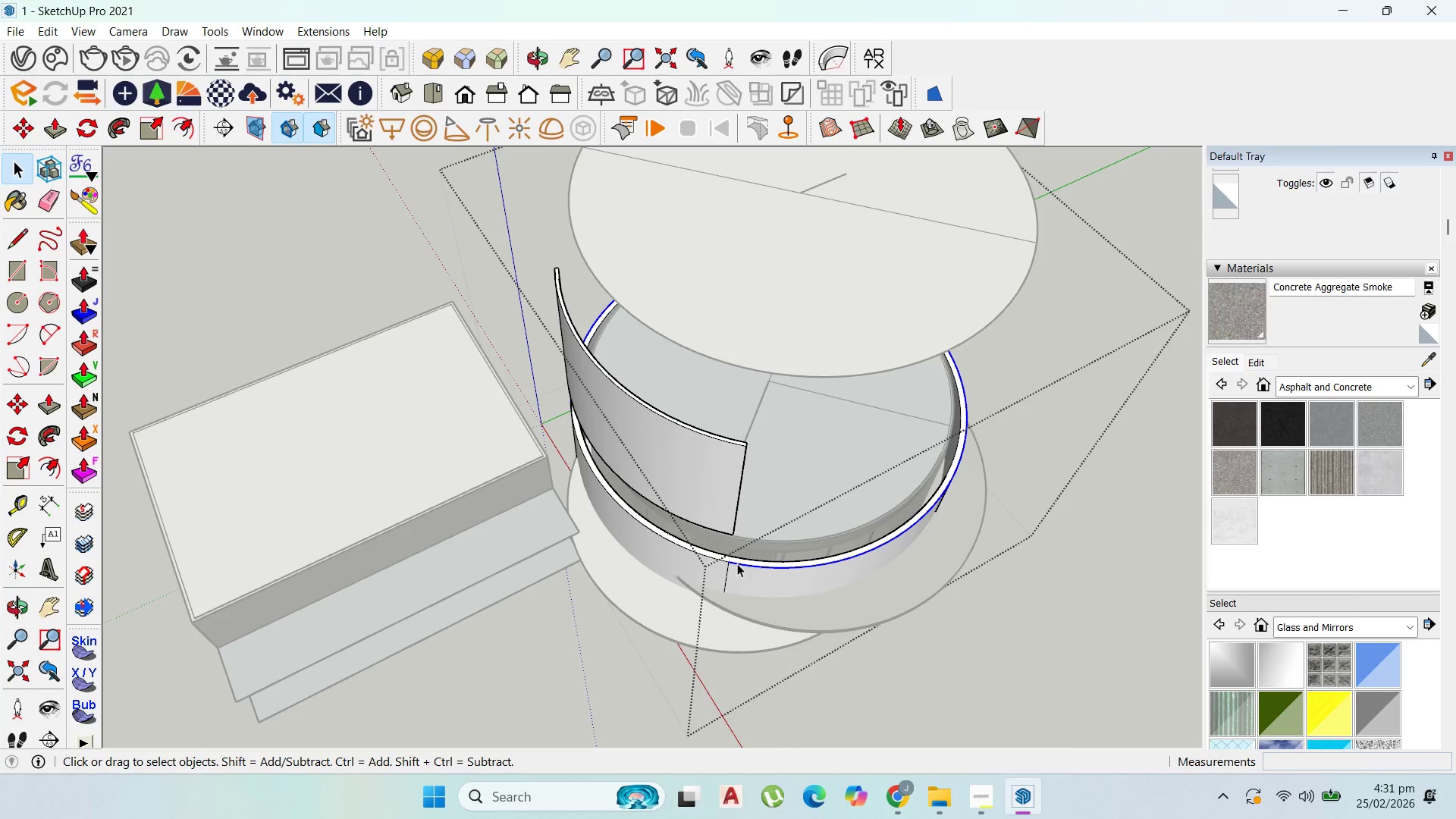 
triple_click([737, 563])
 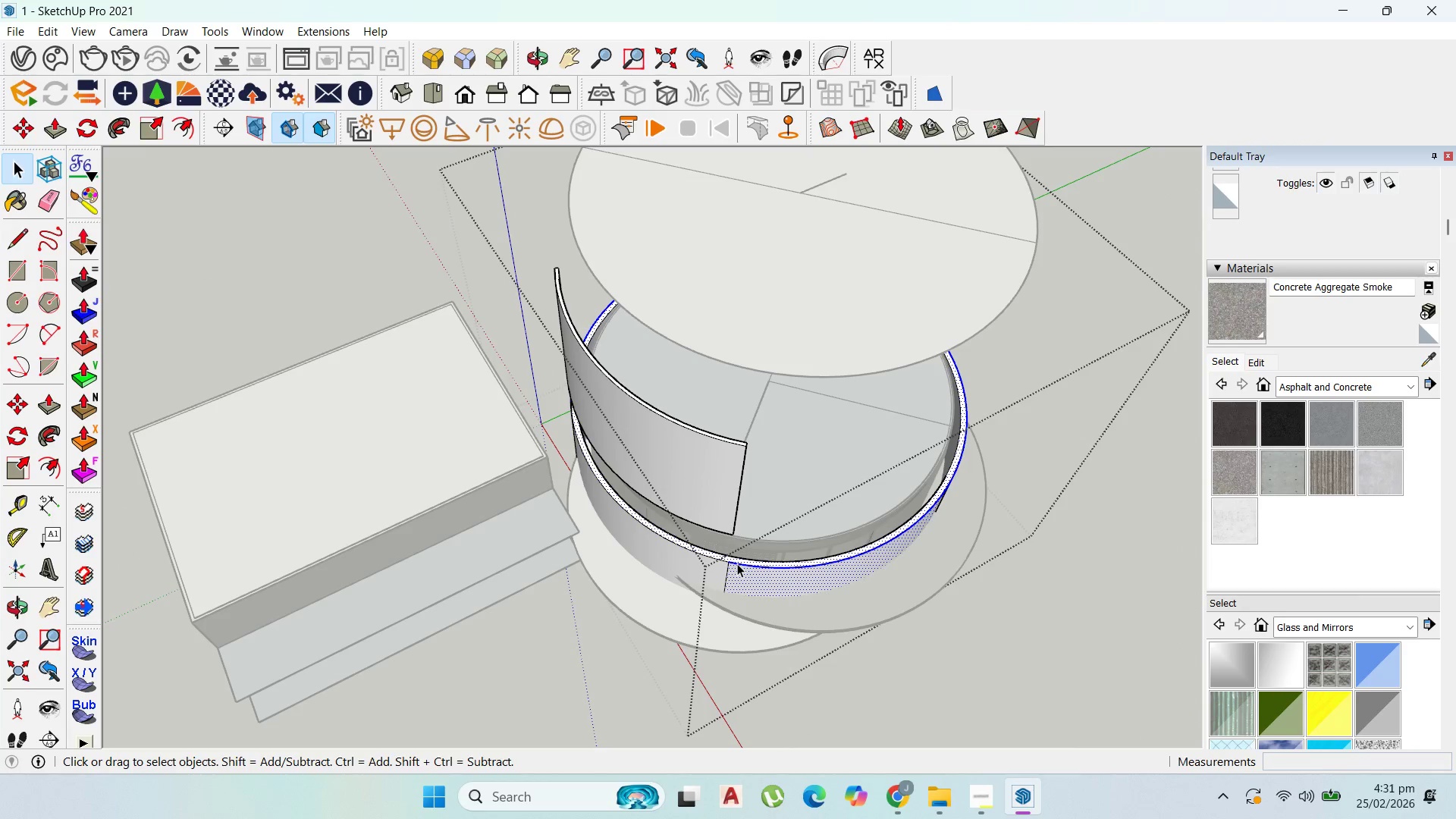 
triple_click([737, 563])
 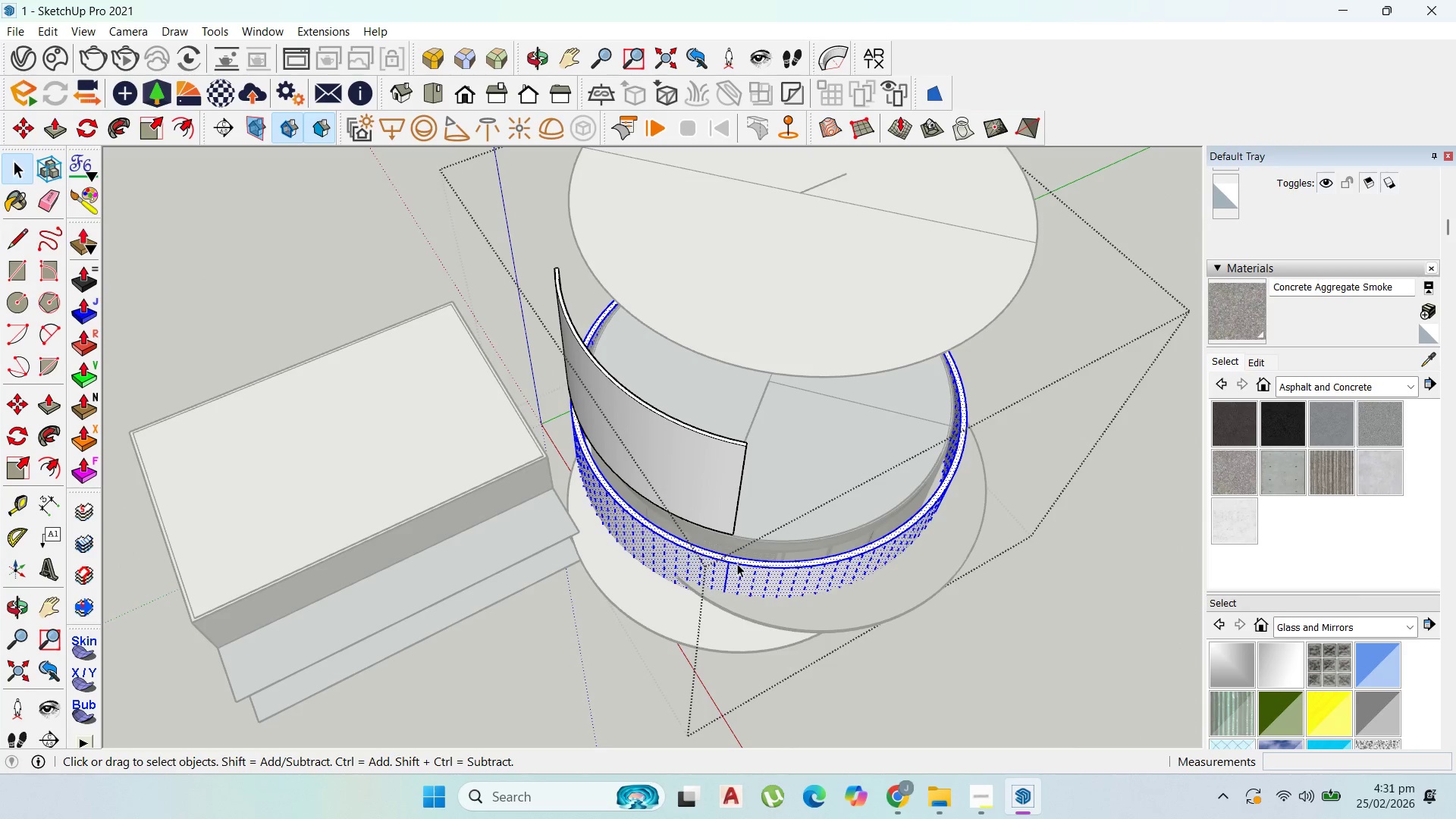 
triple_click([737, 563])
 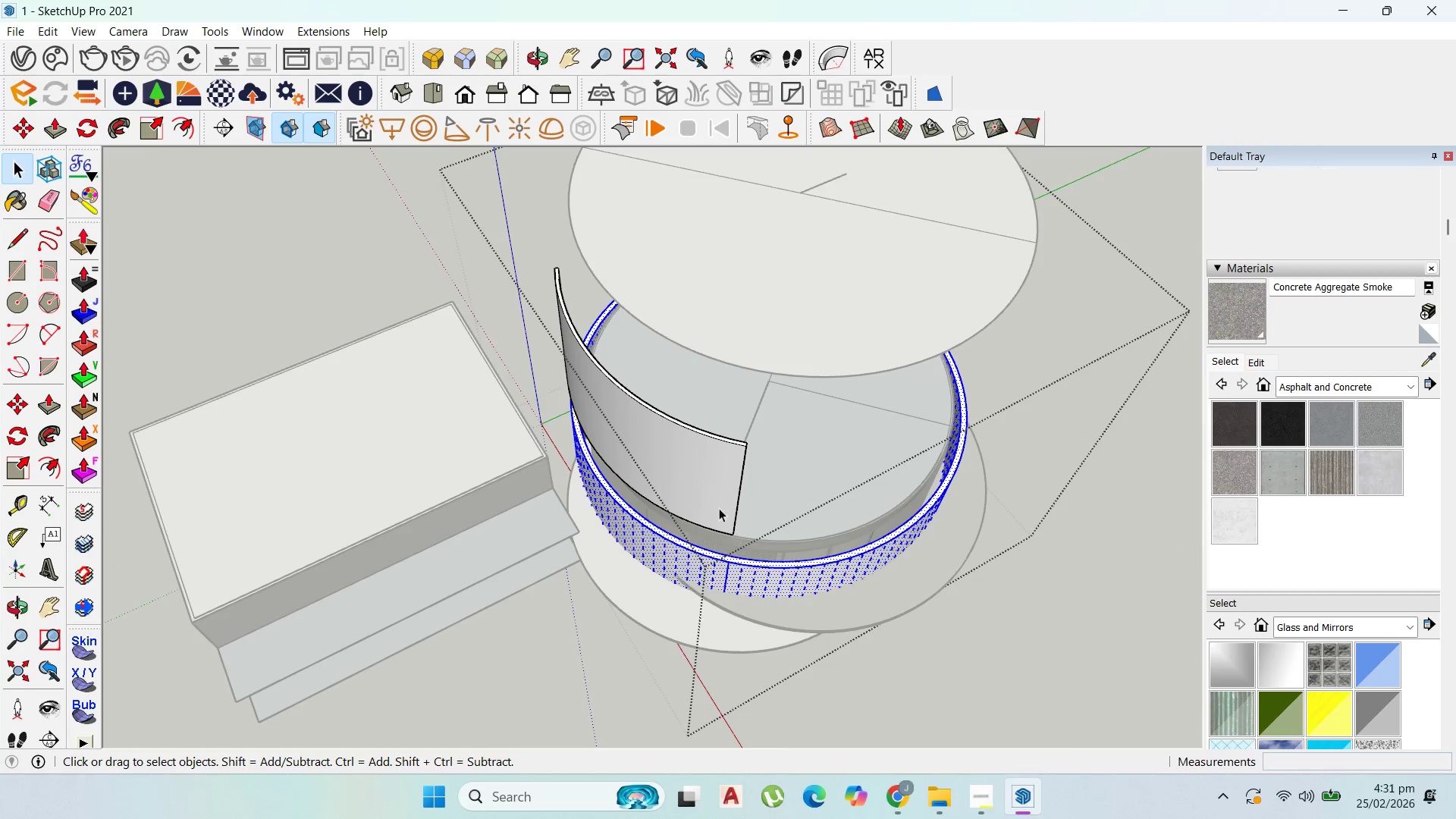 
key(Escape)
 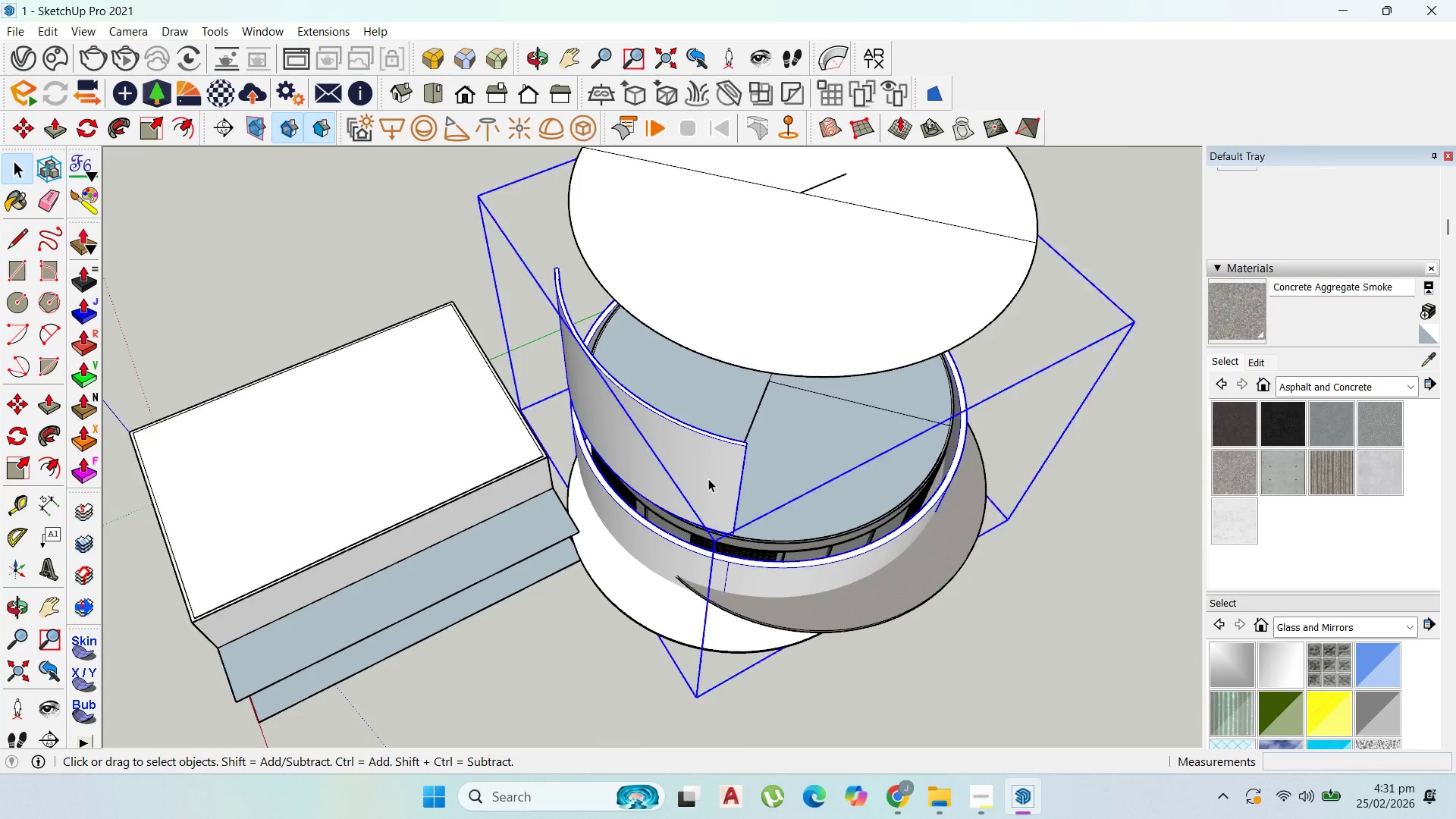 
double_click([708, 479])
 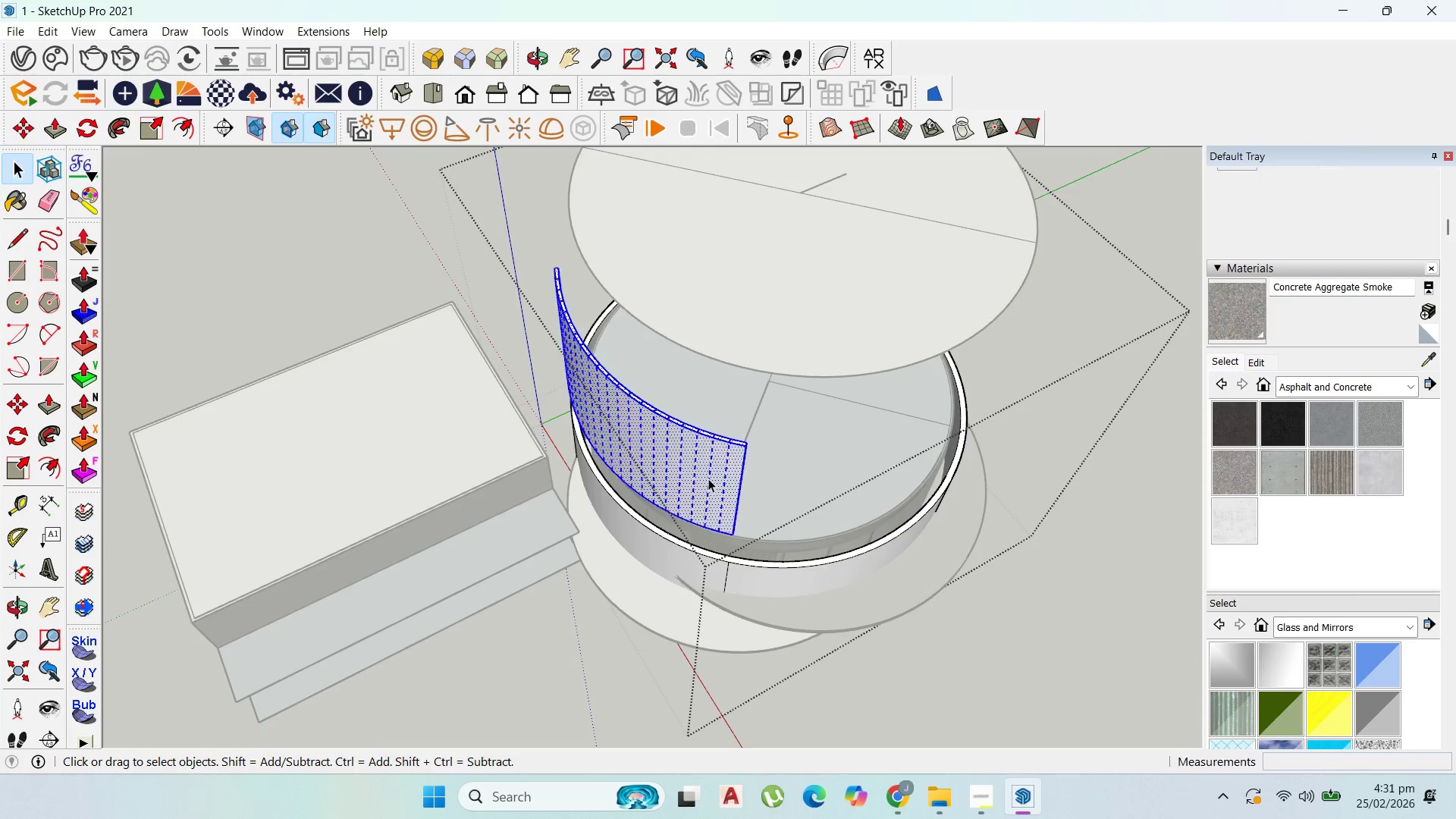 
triple_click([708, 479])
 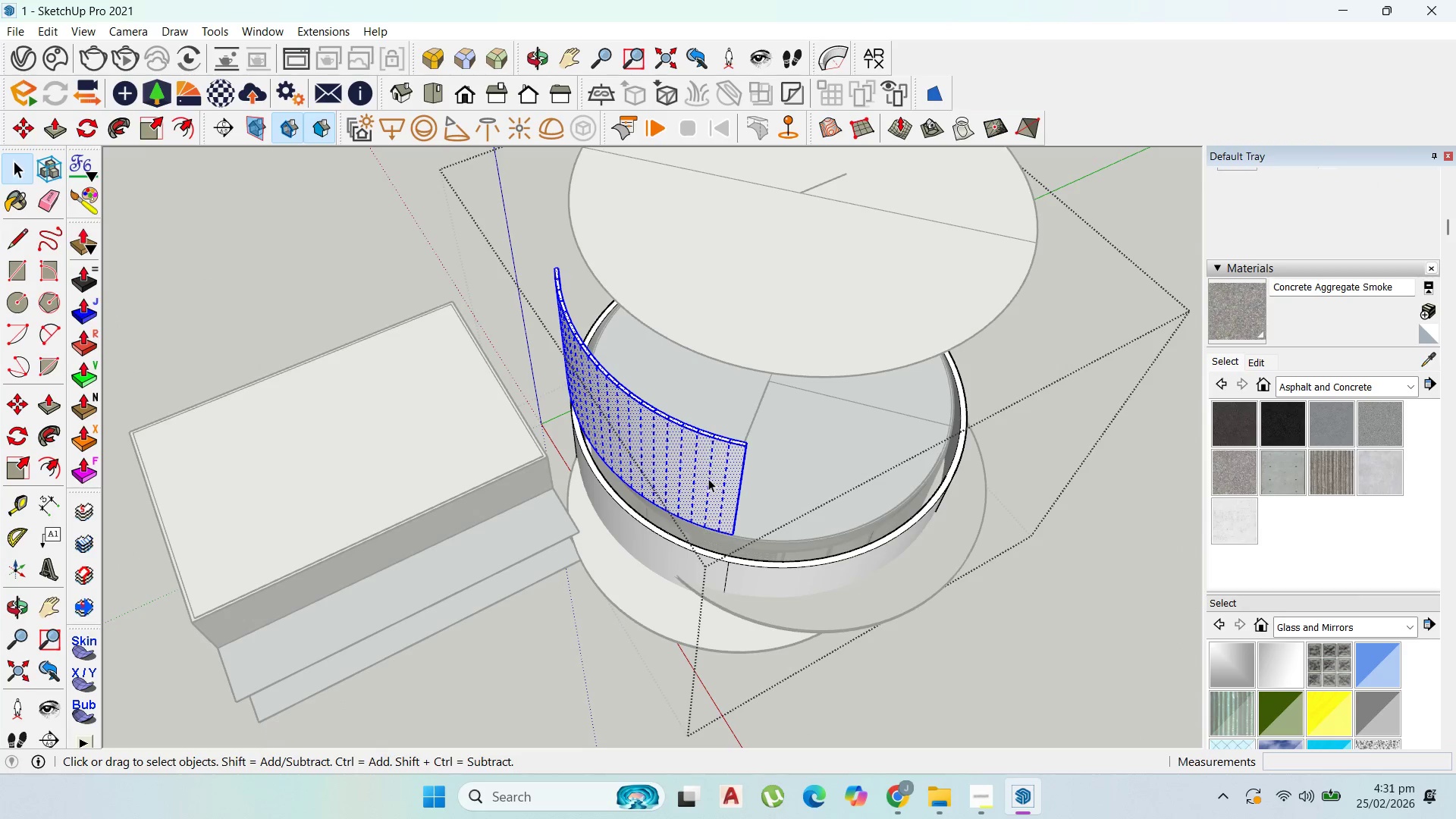 
triple_click([708, 479])
 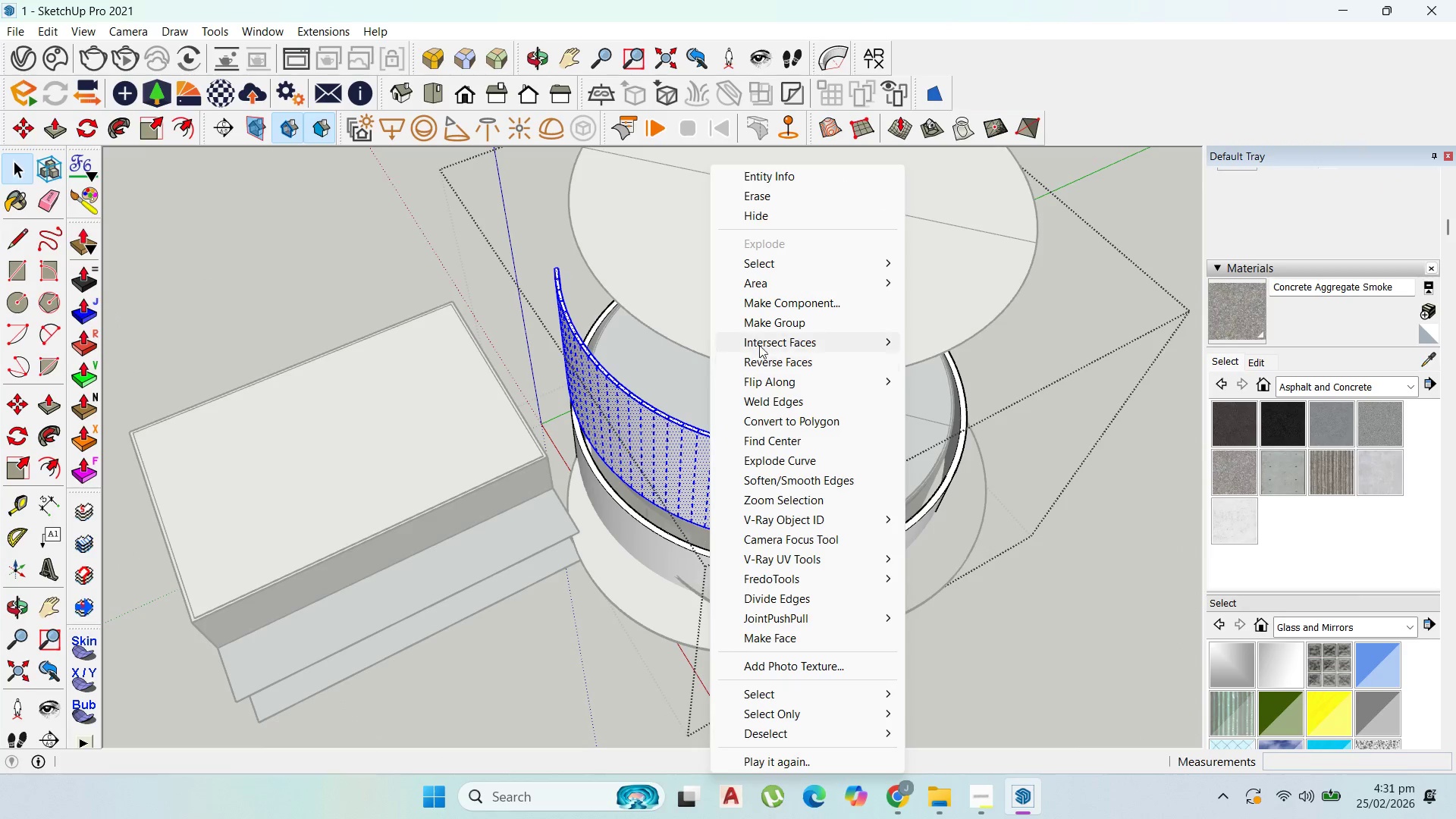 
left_click([777, 325])
 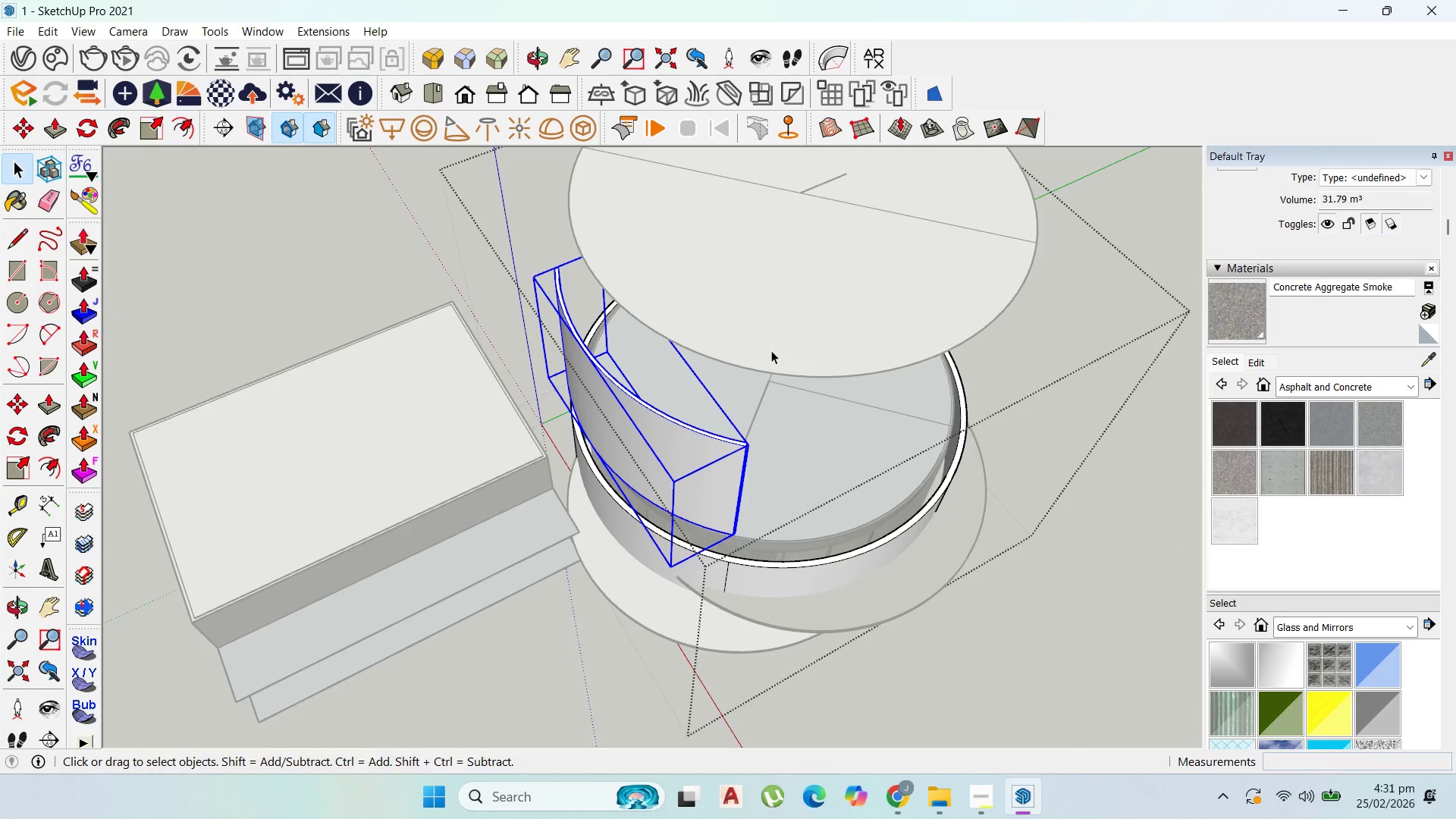 
hold_key(key=ControlLeft, duration=1.52)
 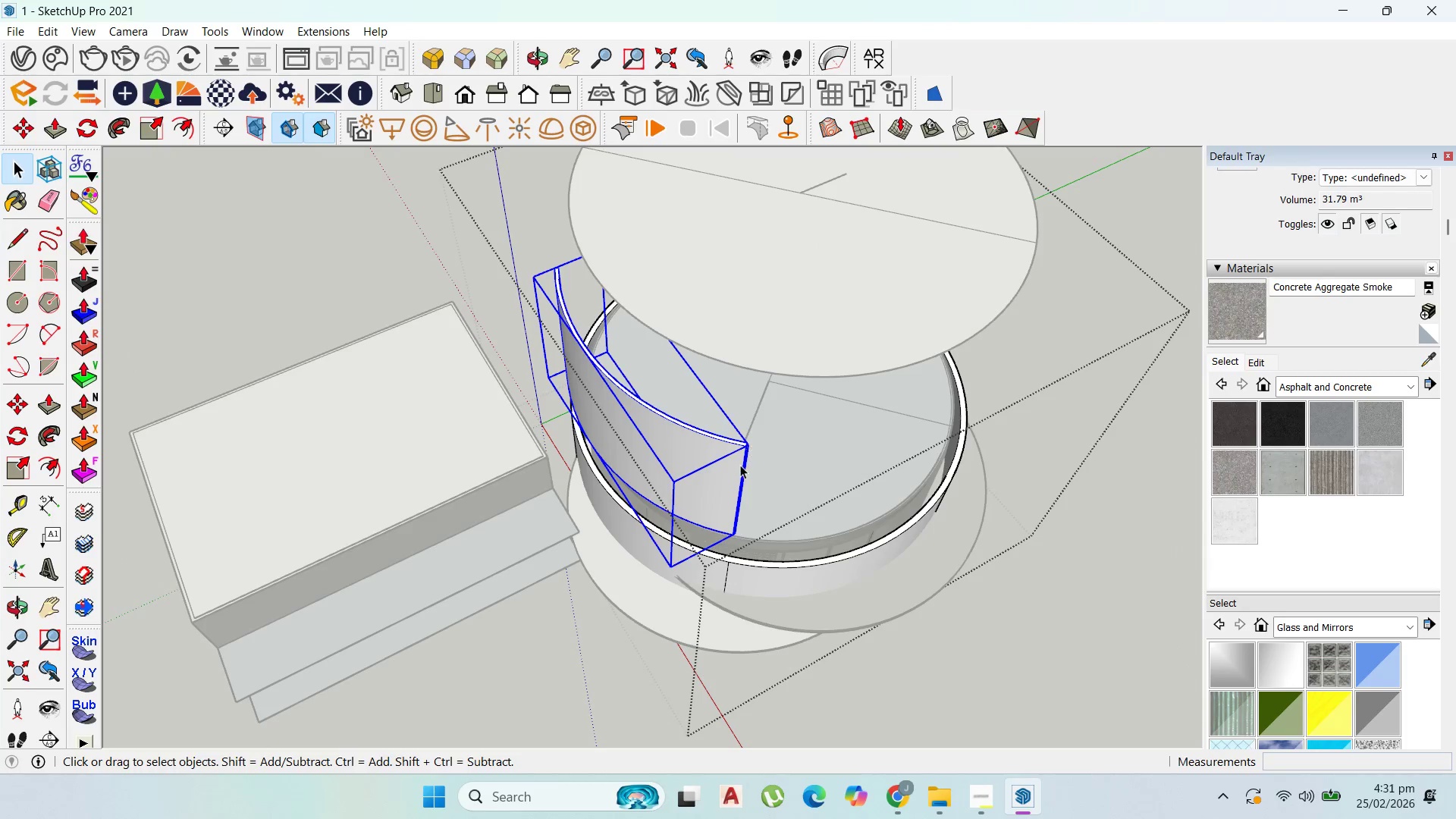 
key(Control+C)
 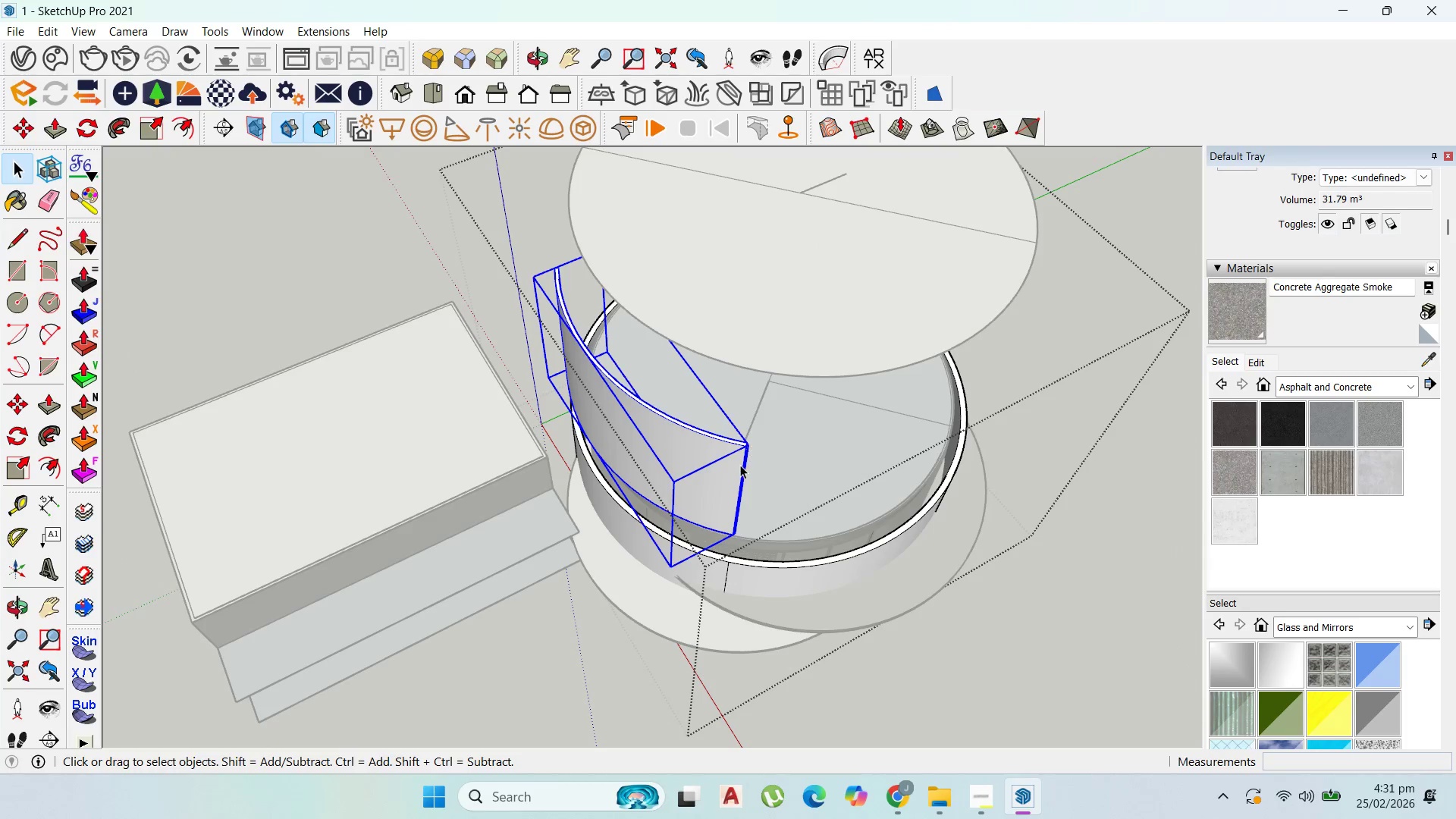 
key(Escape)
 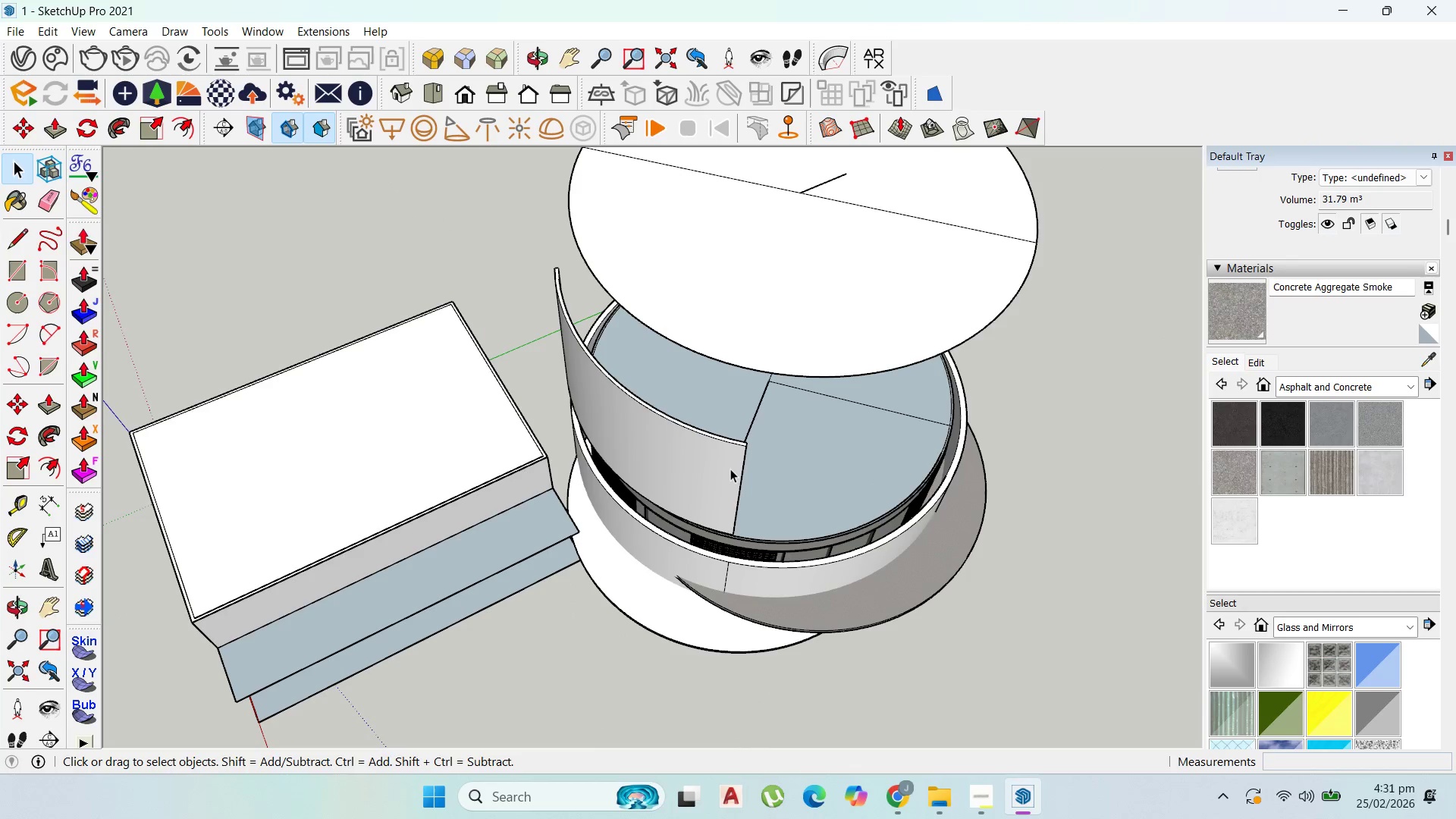 
key(Escape)
 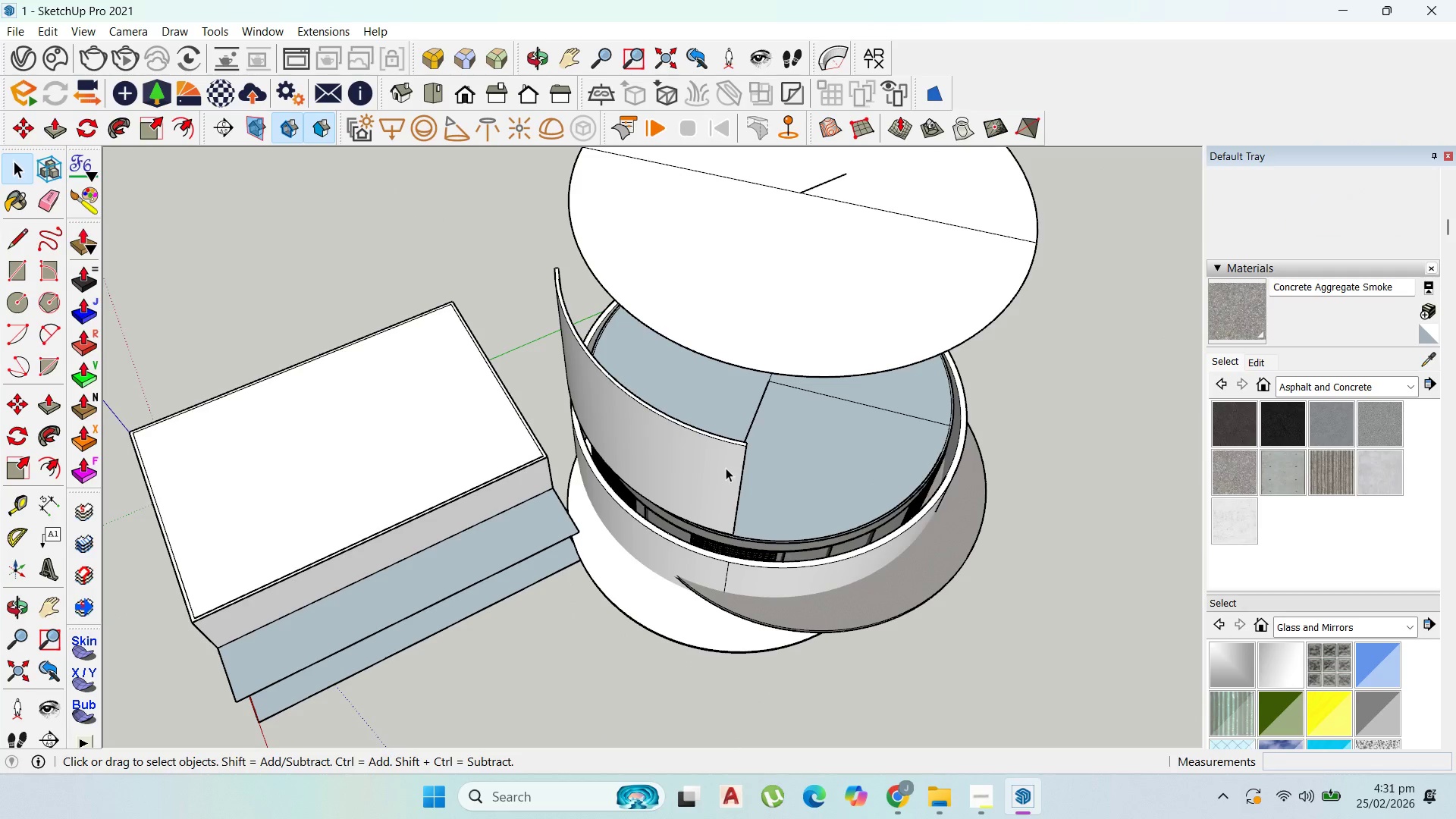 
key(Control+V)
 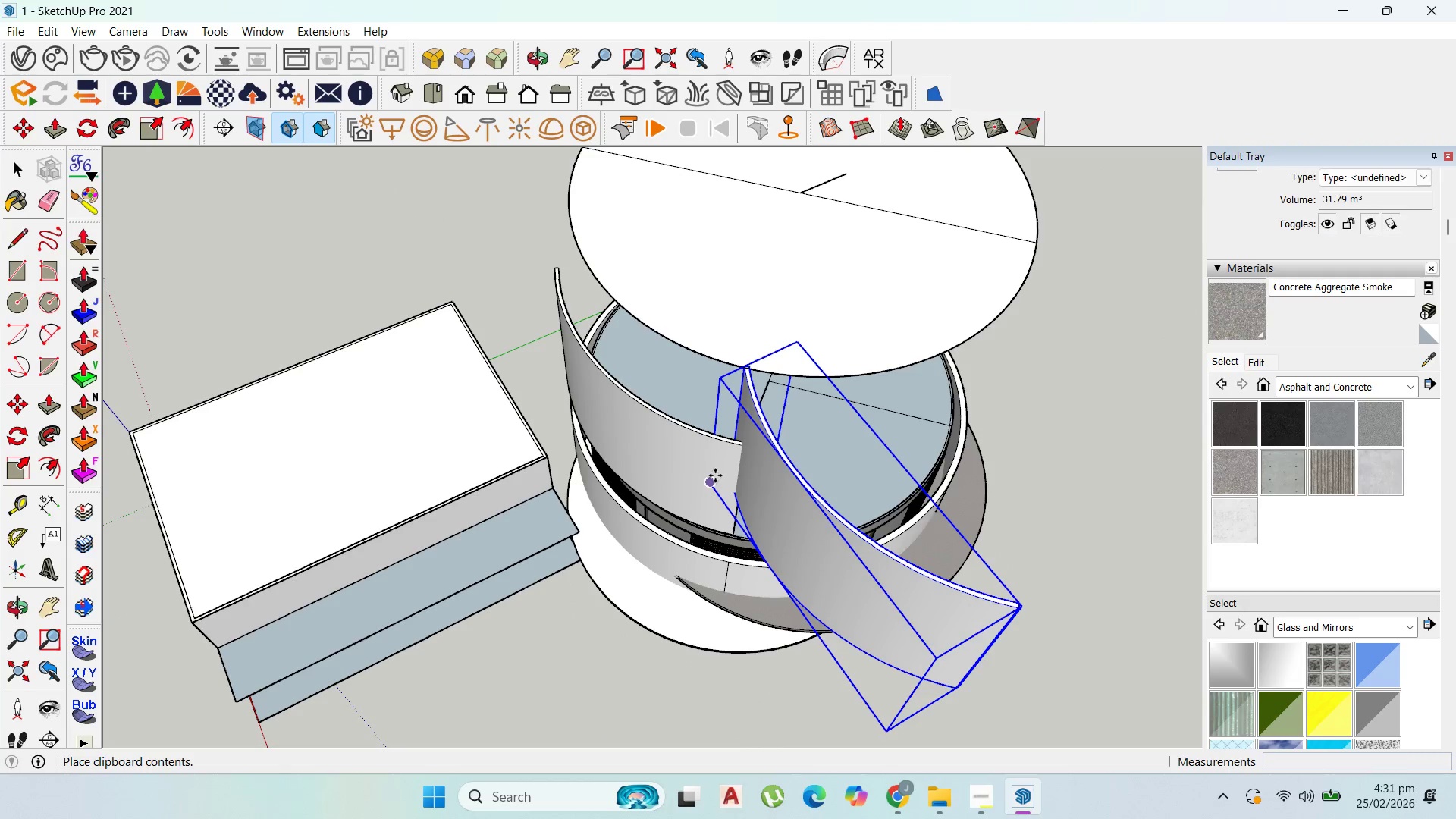 
left_click([715, 475])
 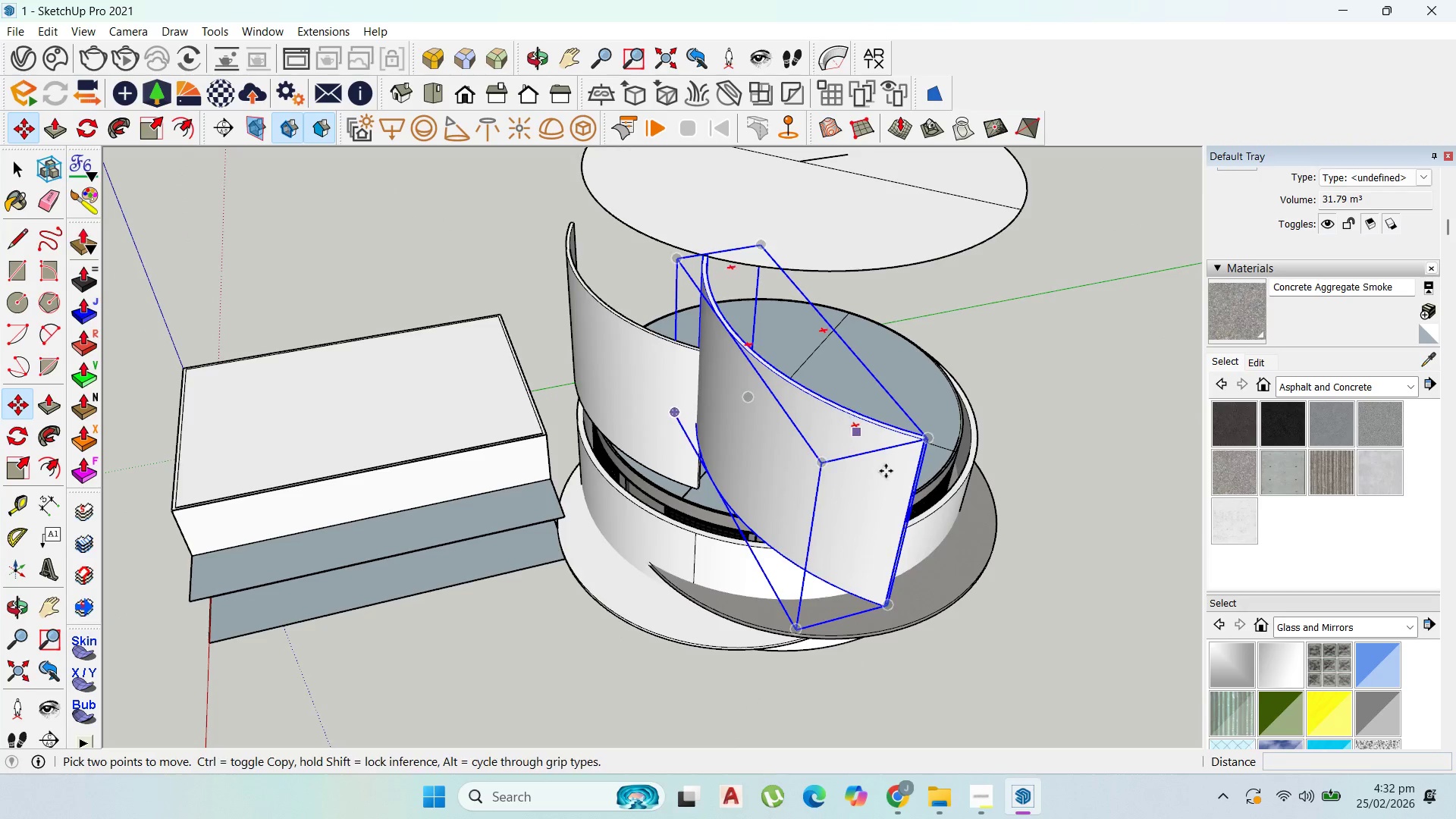 
scroll: coordinate [873, 629], scroll_direction: up, amount: 2.0
 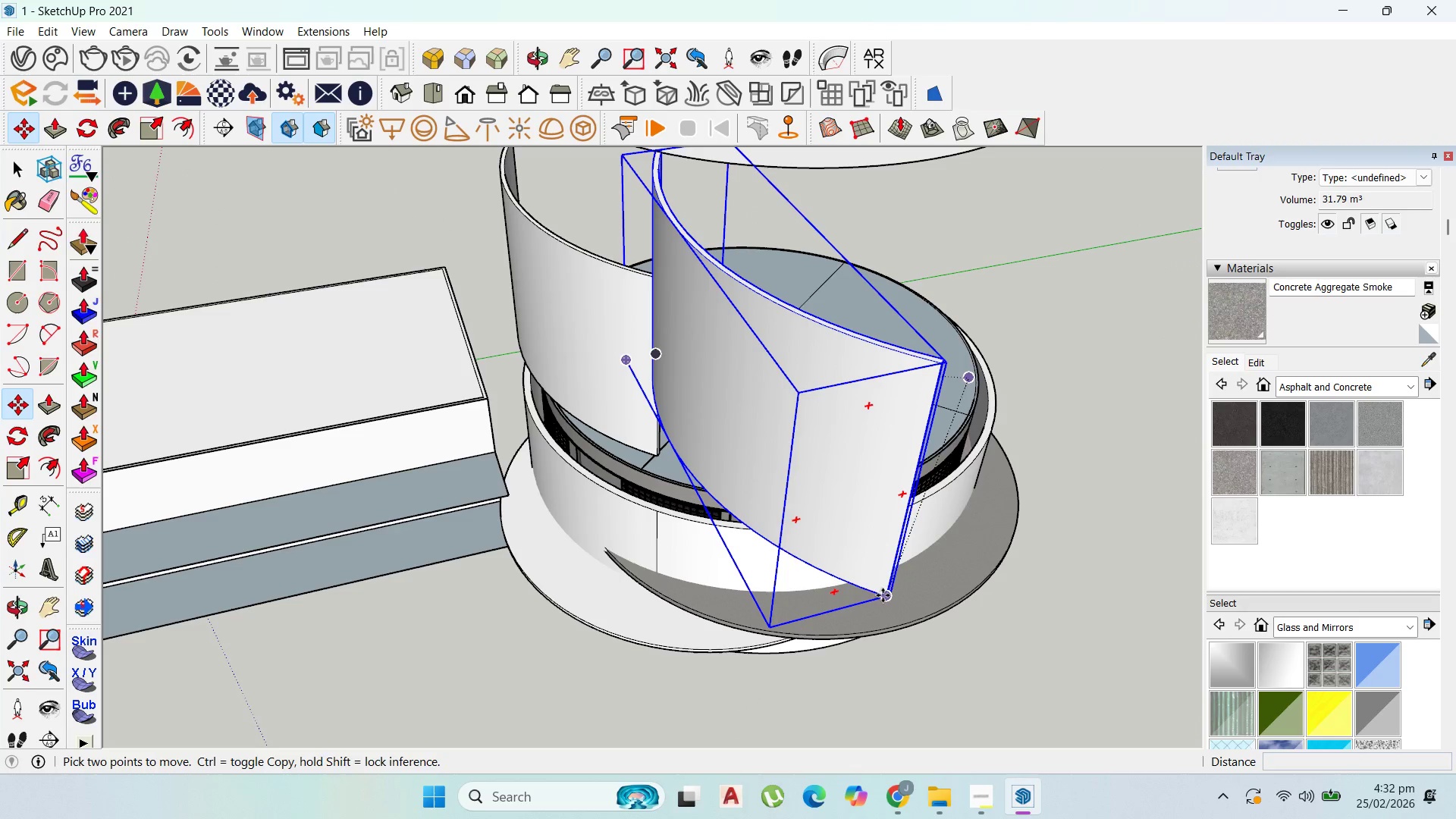 
left_click([883, 595])
 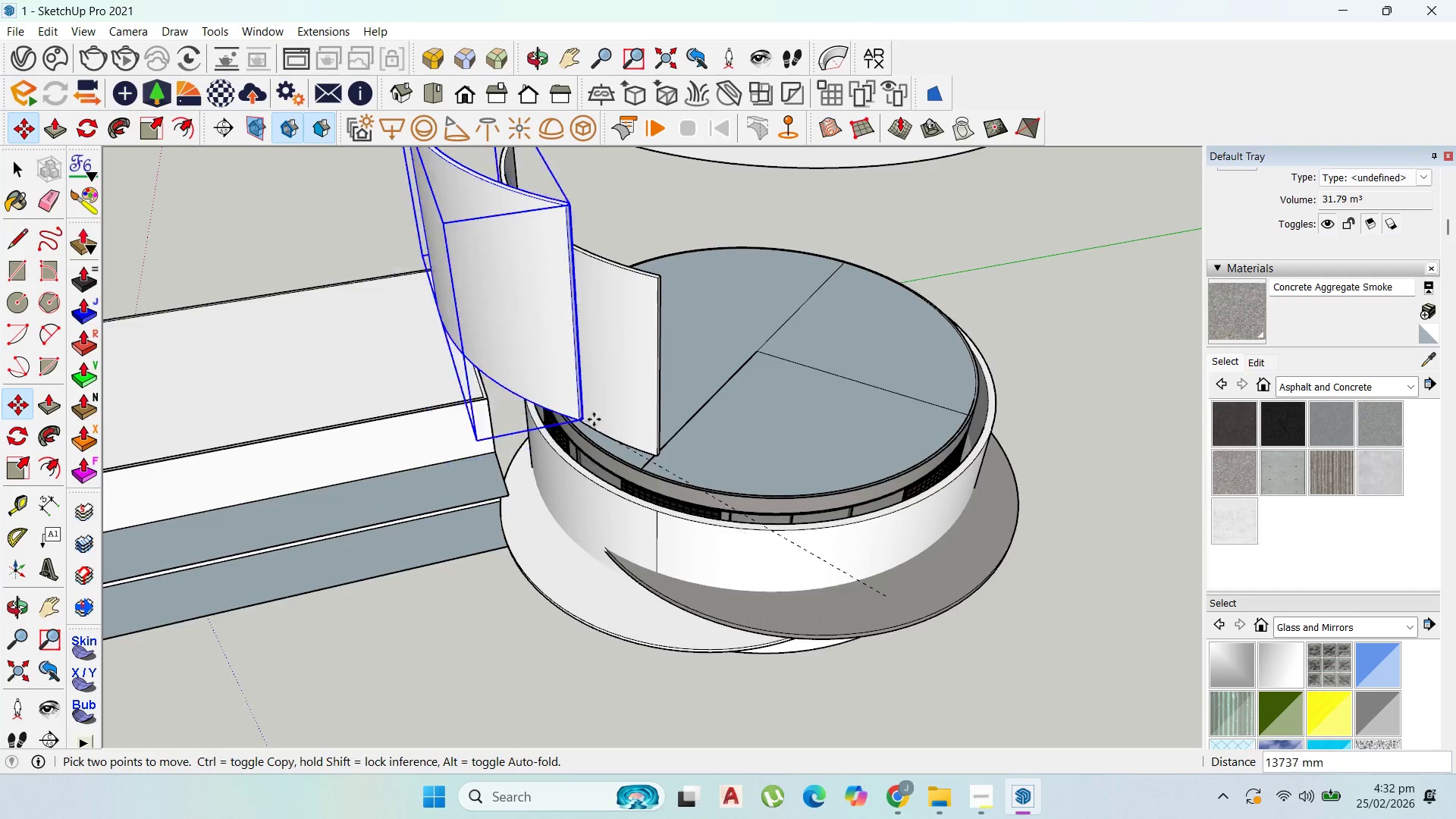 
scroll: coordinate [656, 467], scroll_direction: up, amount: 5.0
 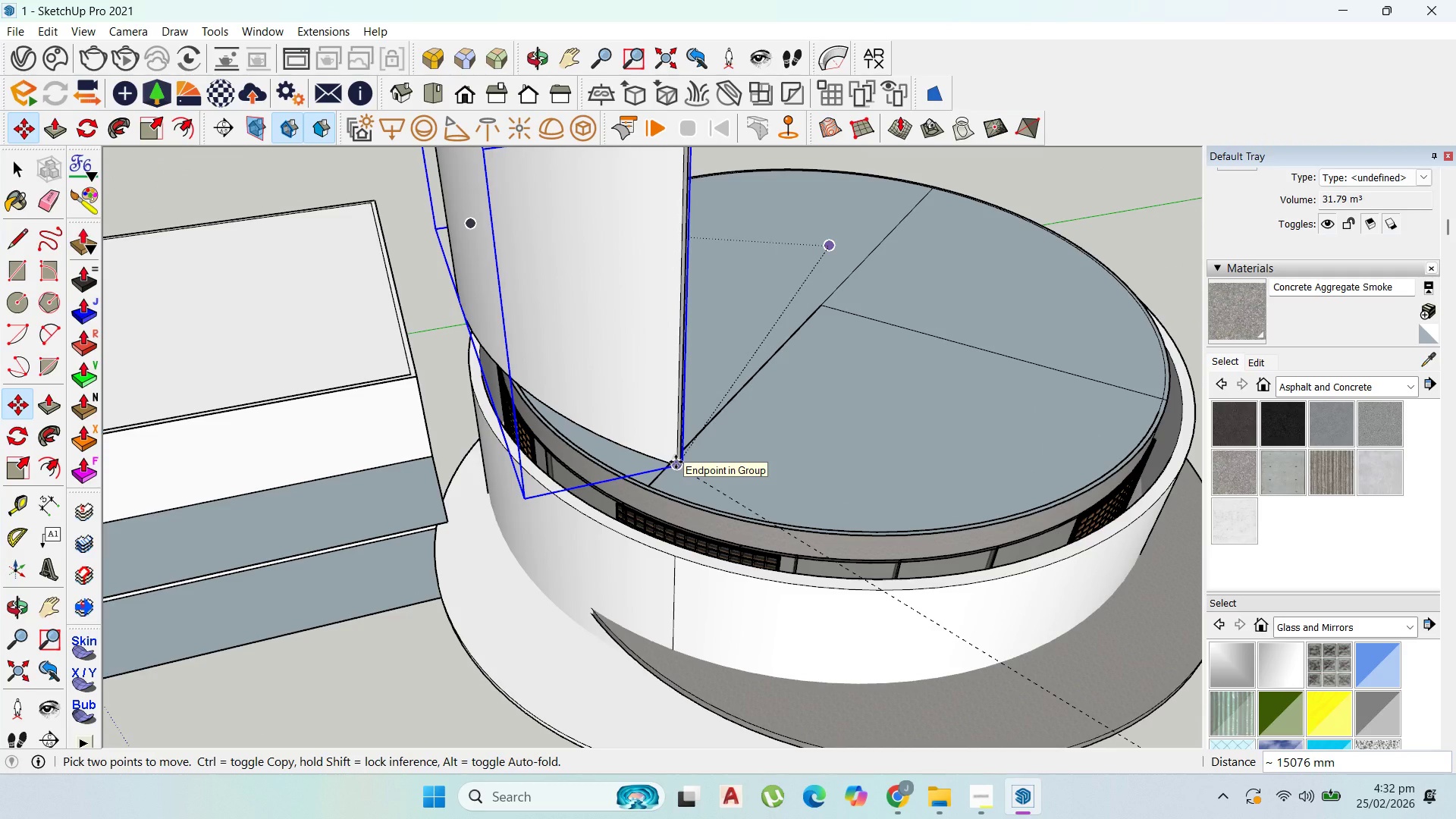 
left_click([676, 462])
 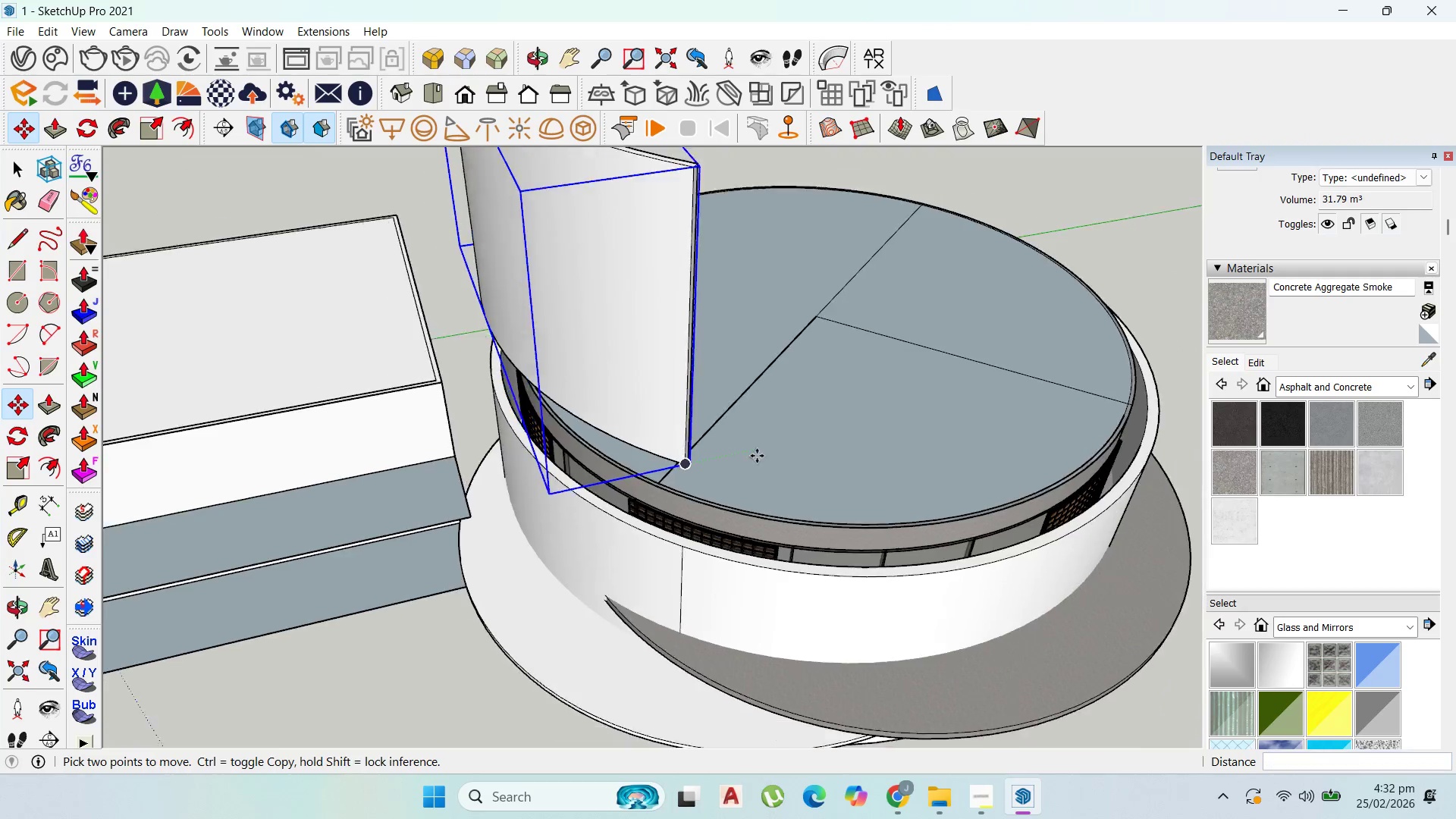 
scroll: coordinate [681, 500], scroll_direction: down, amount: 10.0
 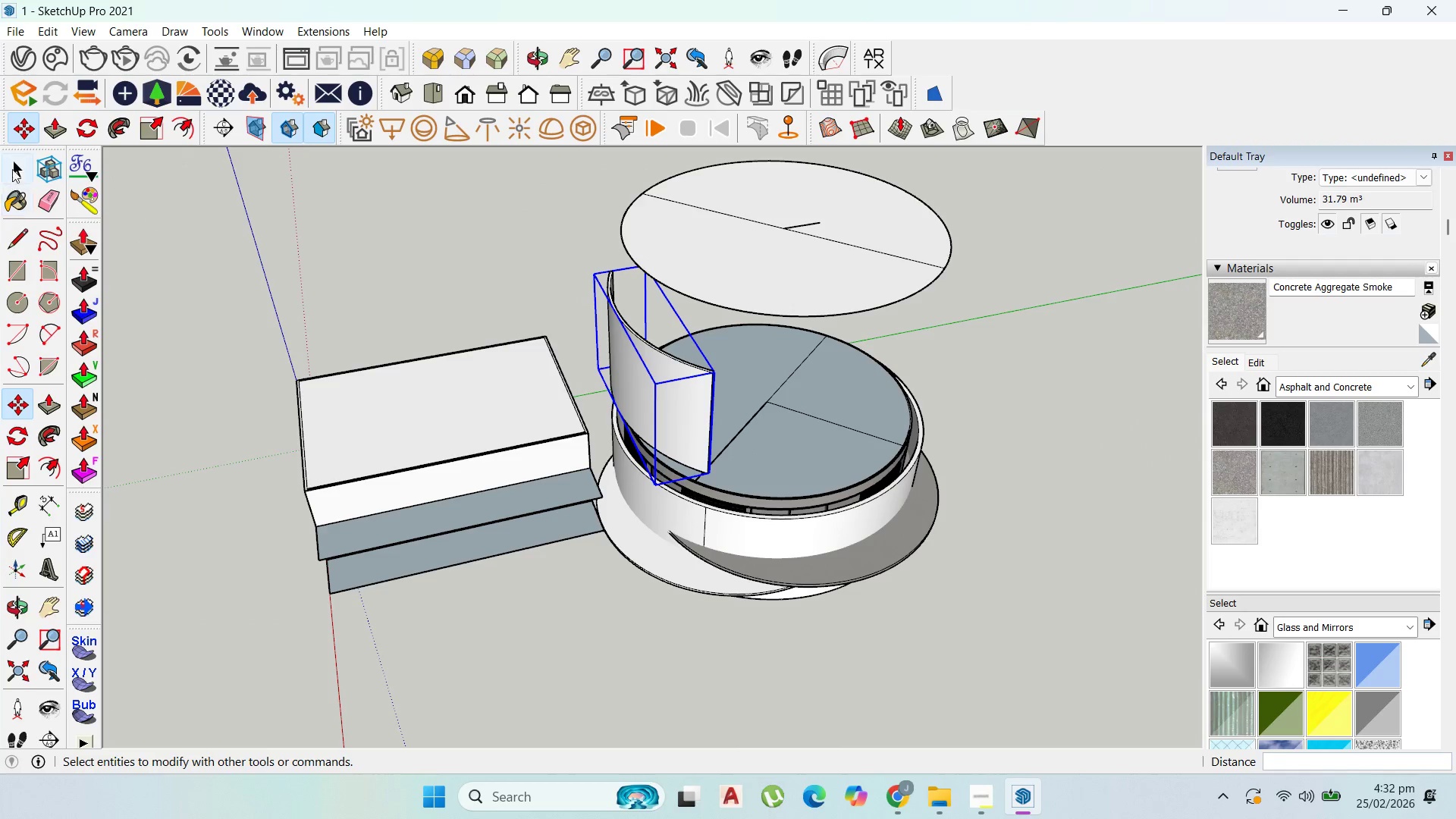 
left_click([15, 160])
 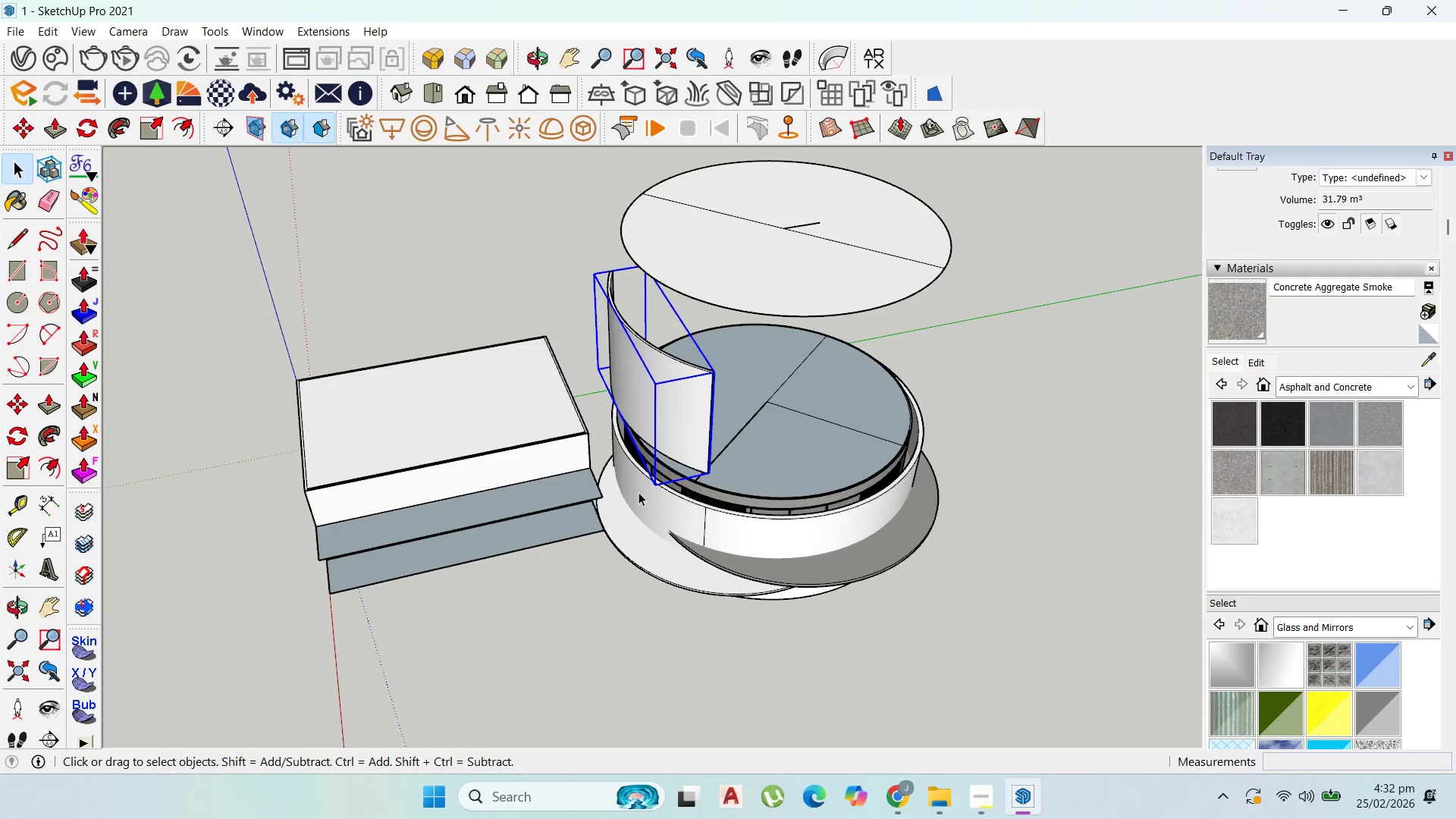 
left_click([649, 491])
 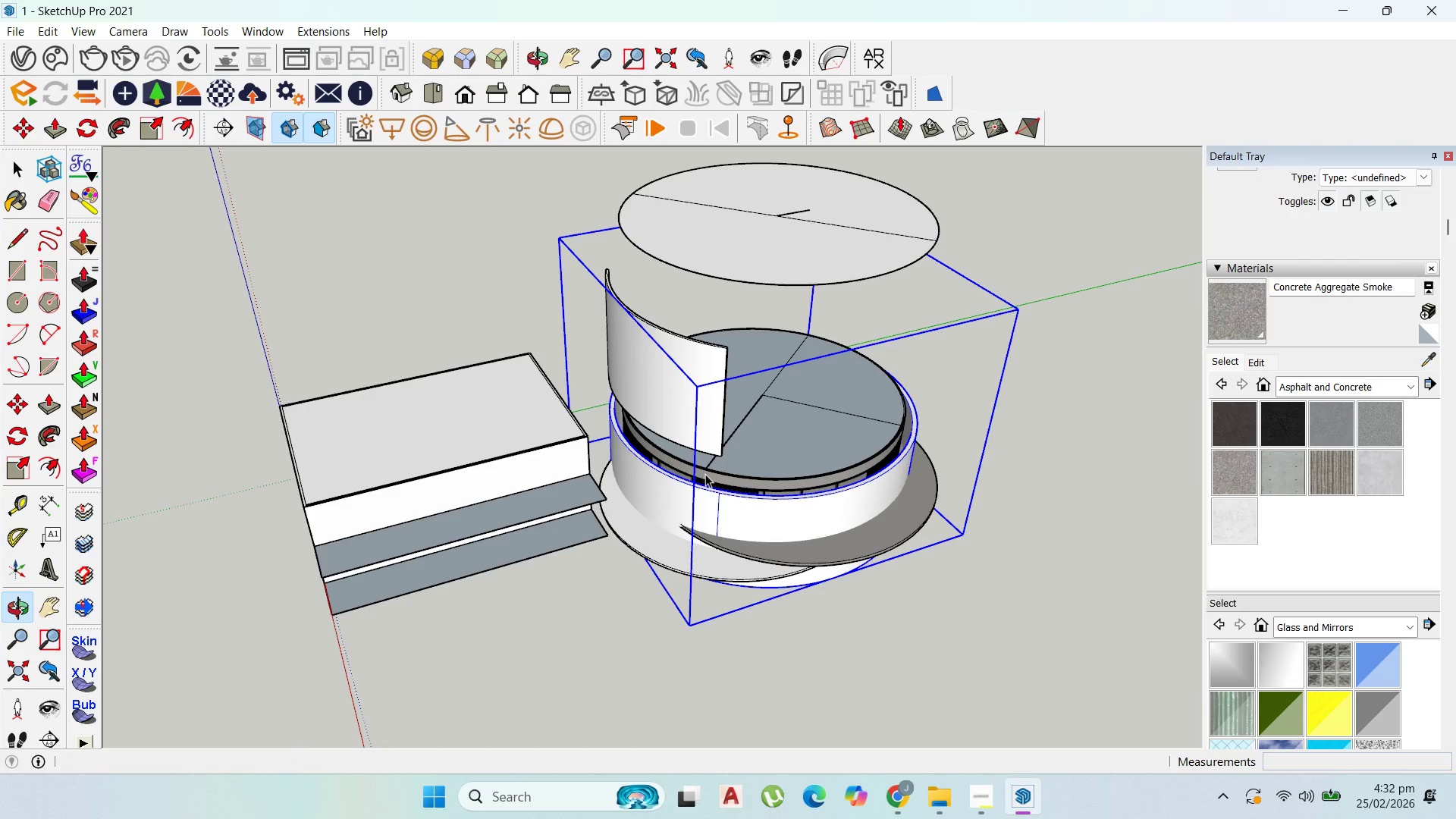 
key(Delete)
 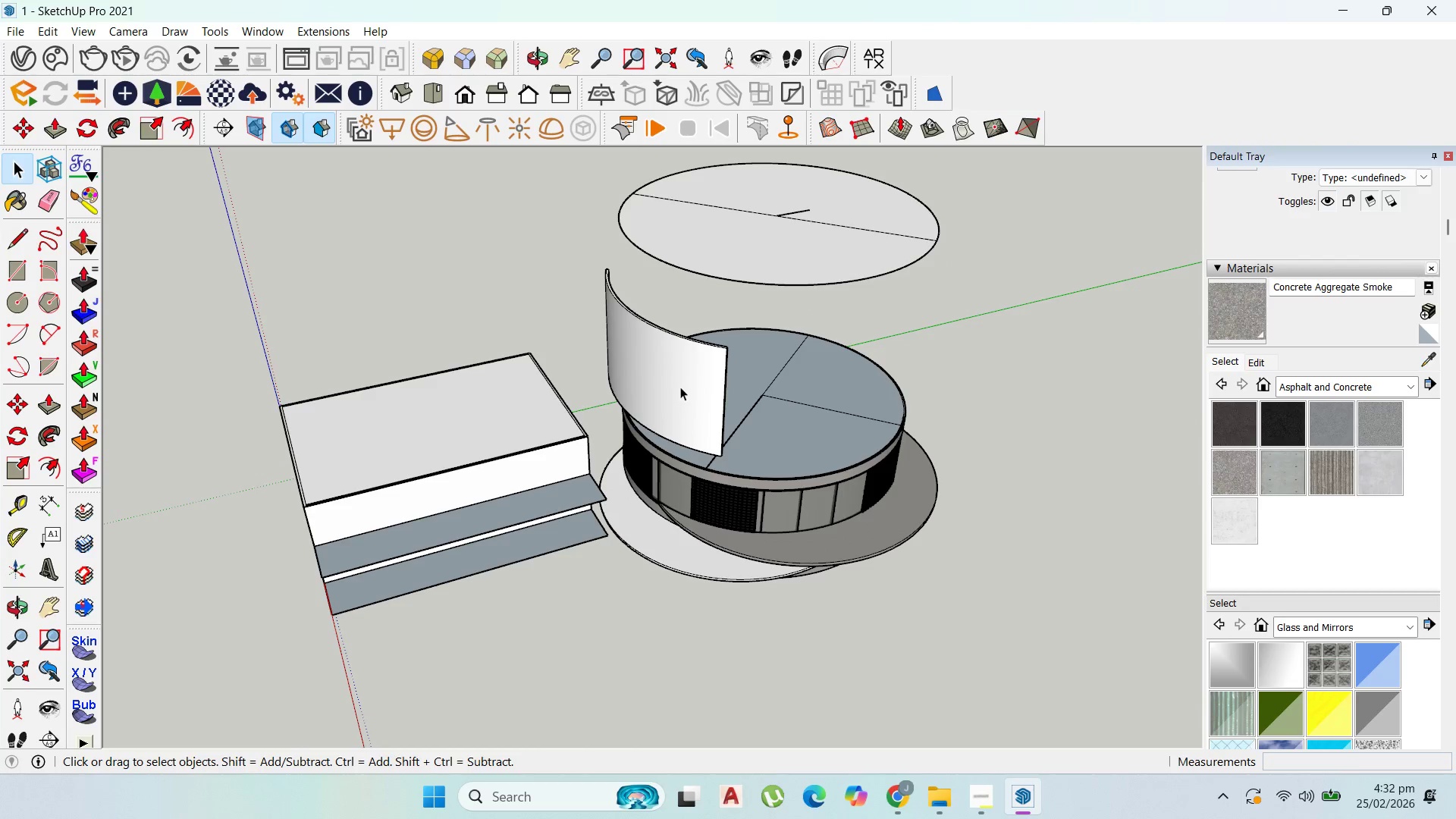 
left_click([680, 387])
 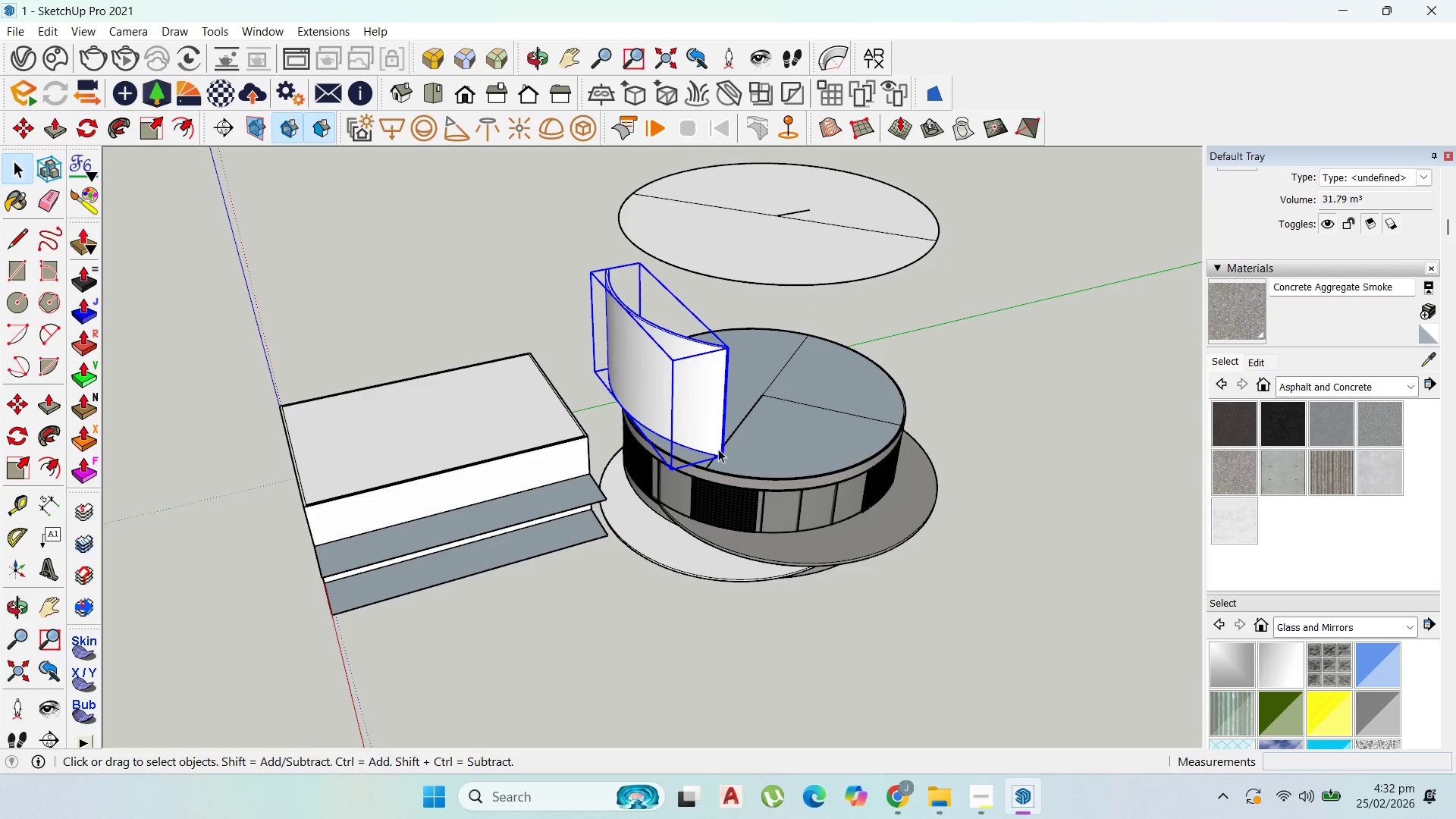 
scroll: coordinate [720, 452], scroll_direction: up, amount: 1.0
 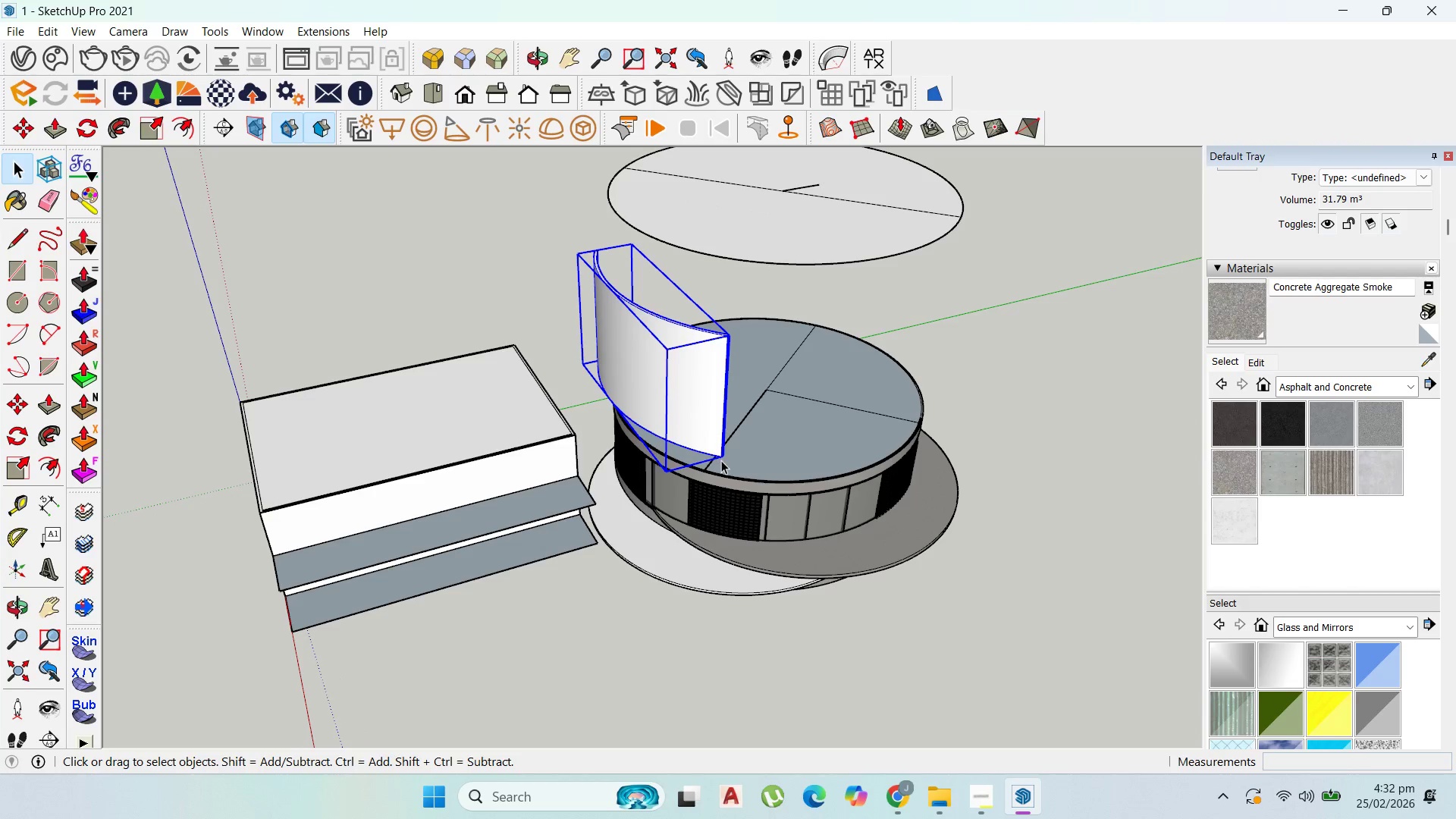 
key(Comma)
 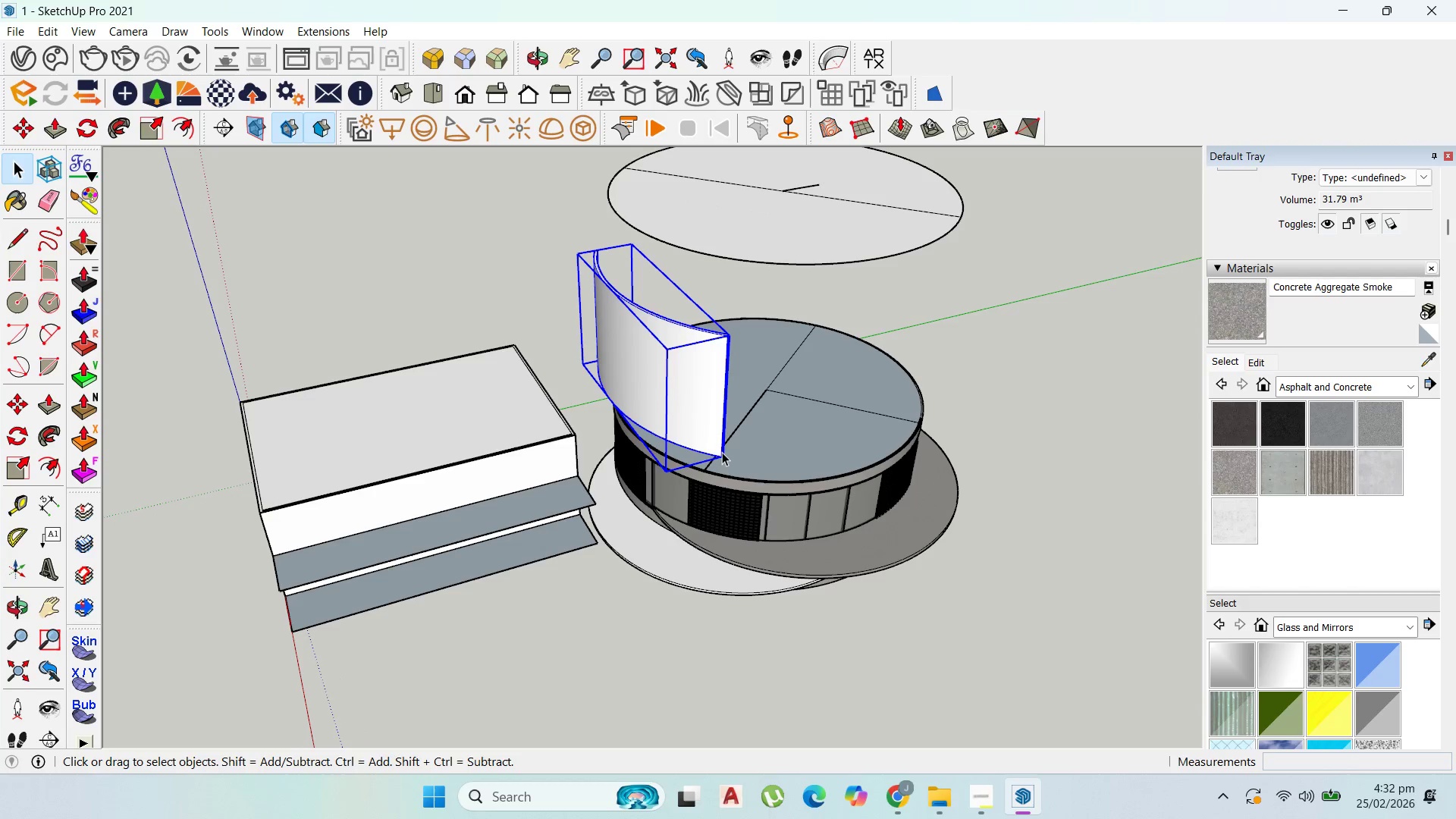 
key(M)
 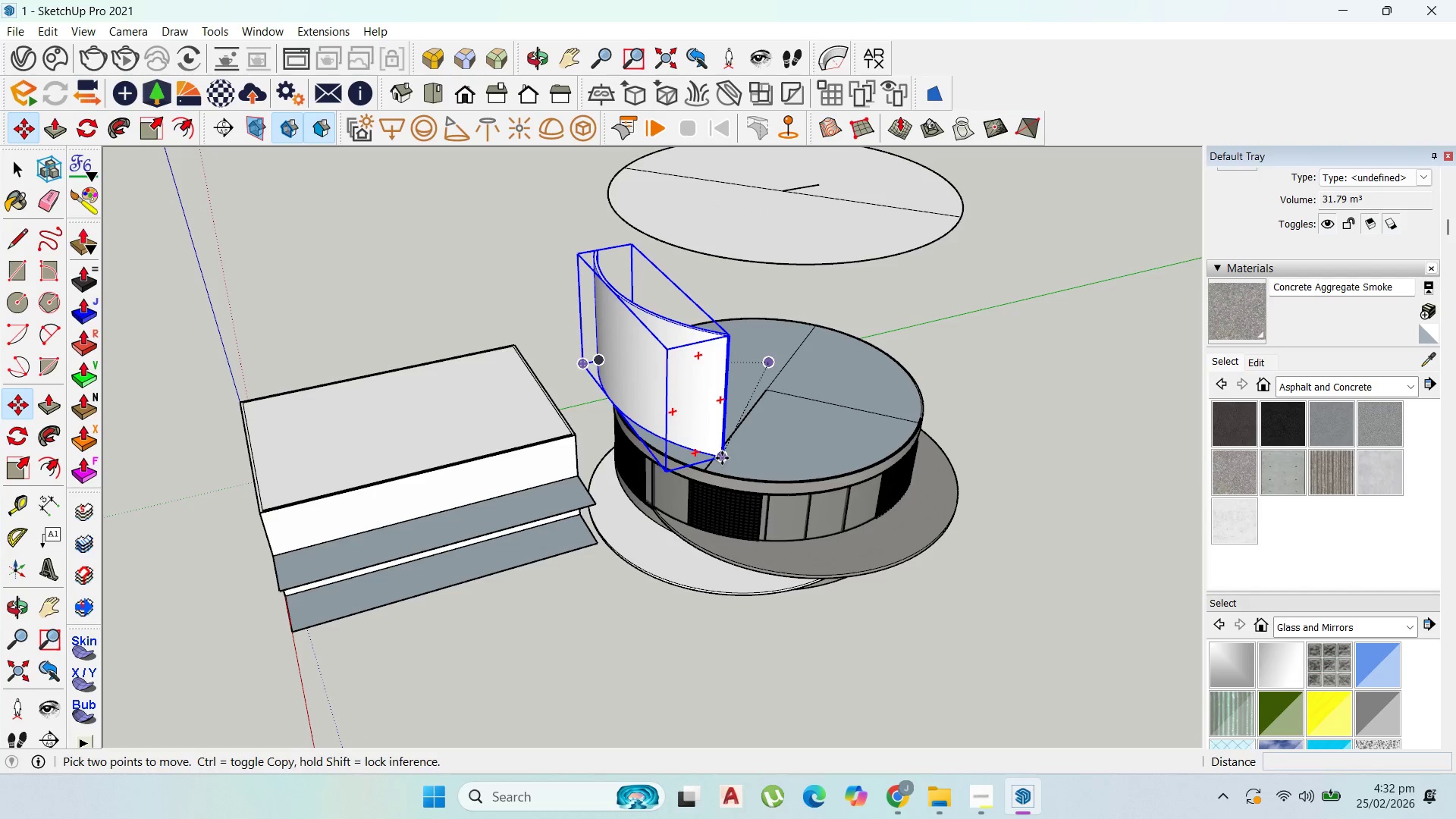 
left_click([722, 458])
 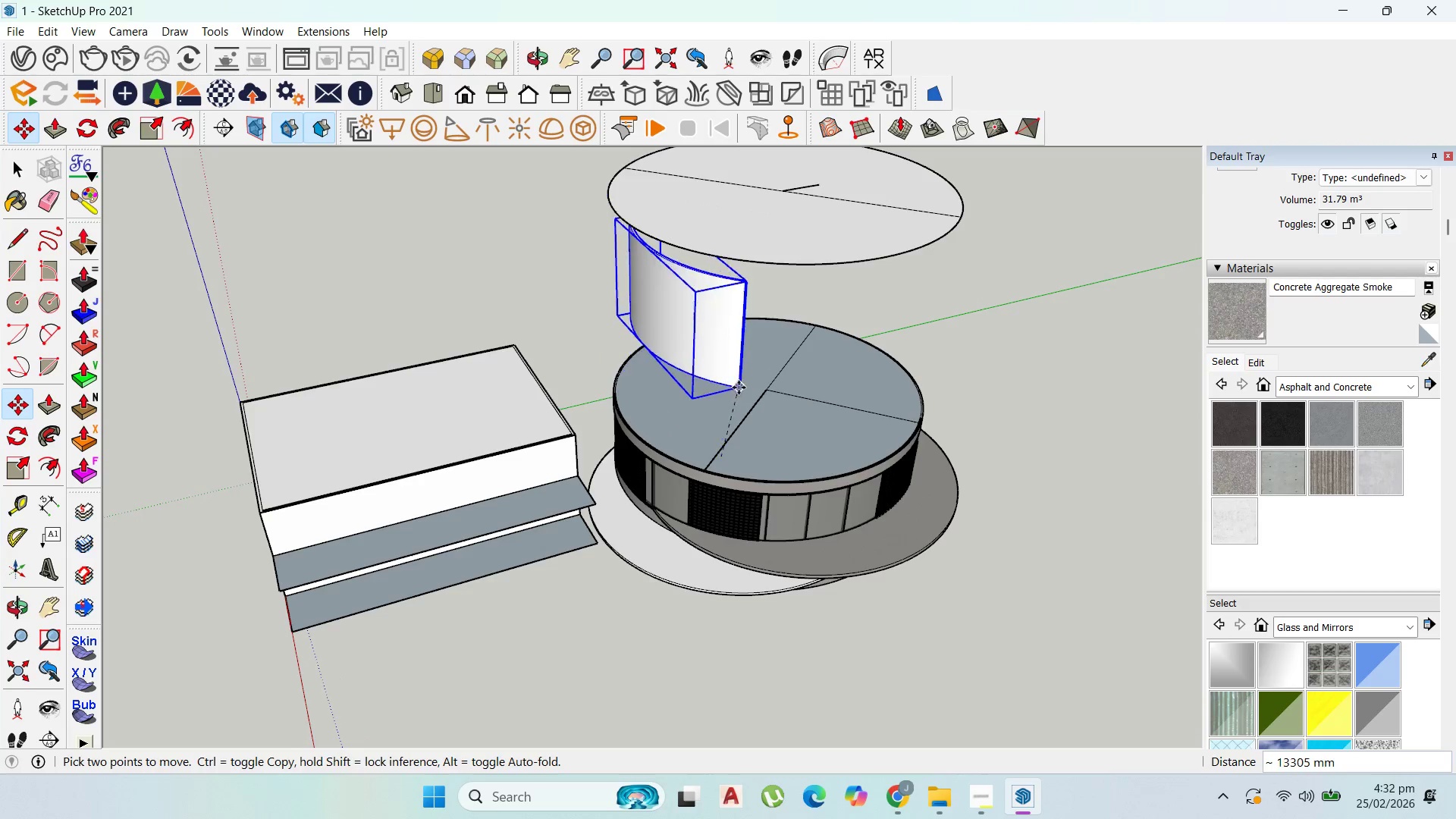 
scroll: coordinate [739, 387], scroll_direction: down, amount: 4.0
 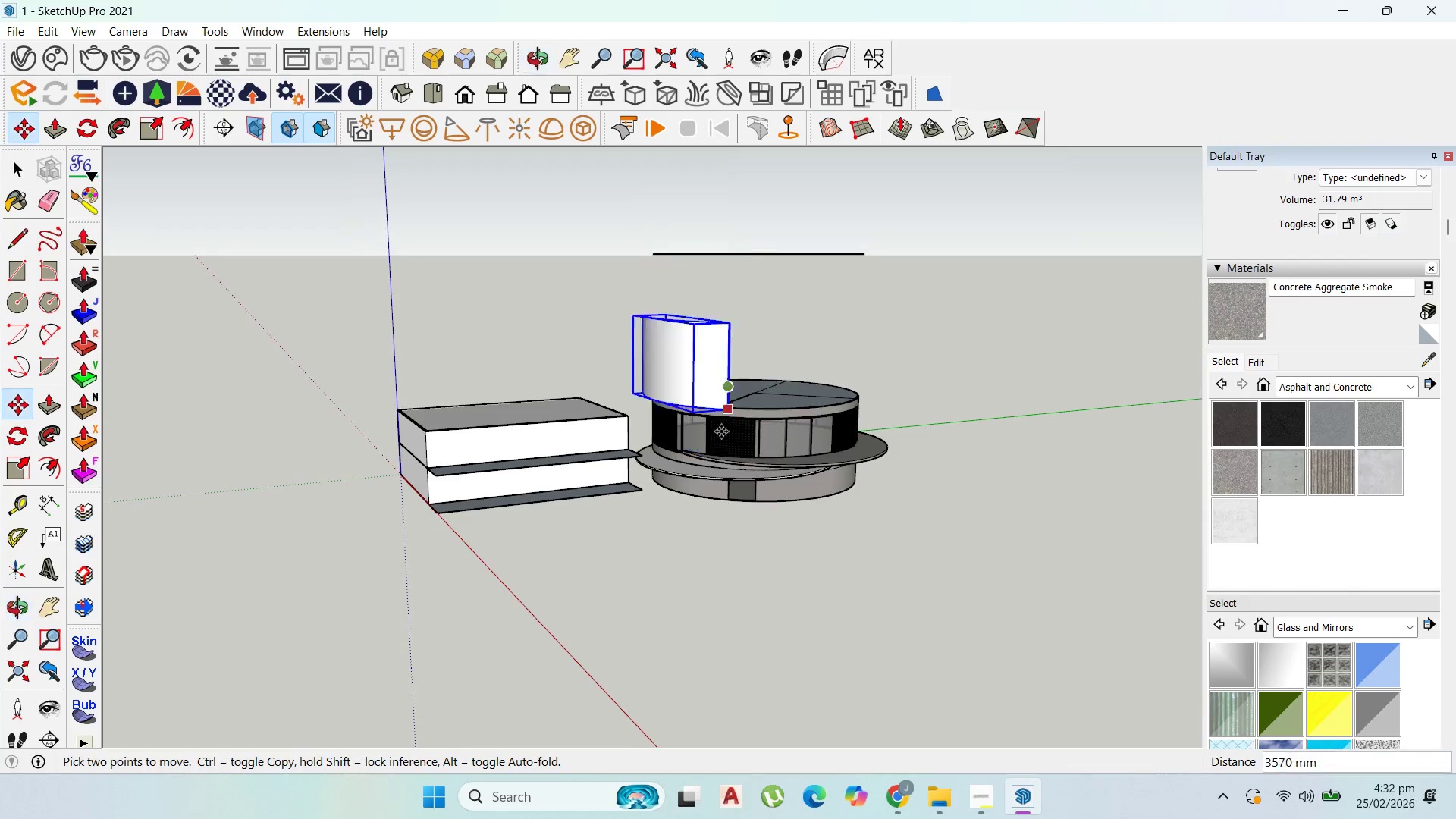 
scroll: coordinate [718, 513], scroll_direction: up, amount: 3.0
 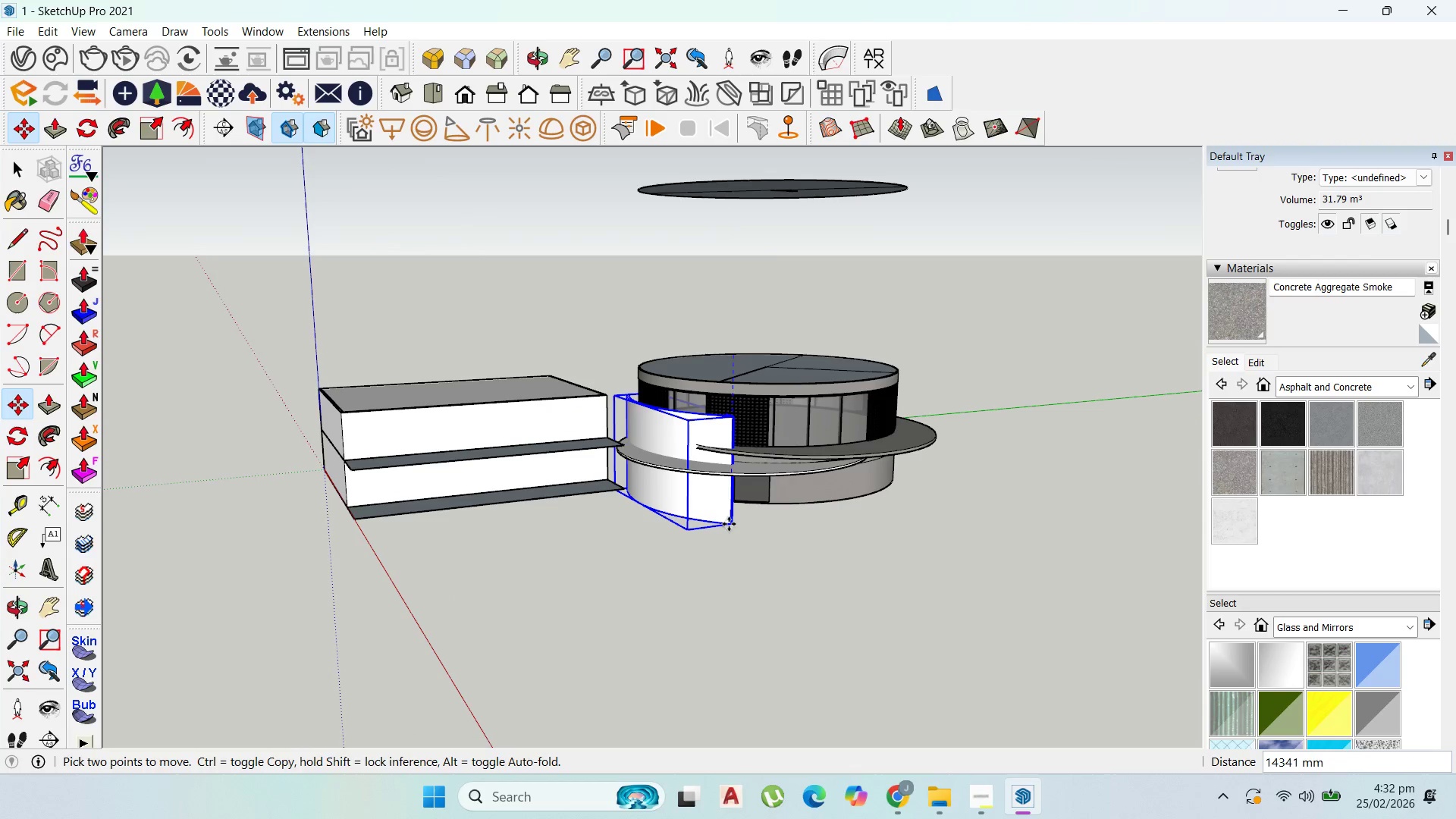 
hold_key(key=ShiftLeft, duration=1.53)
 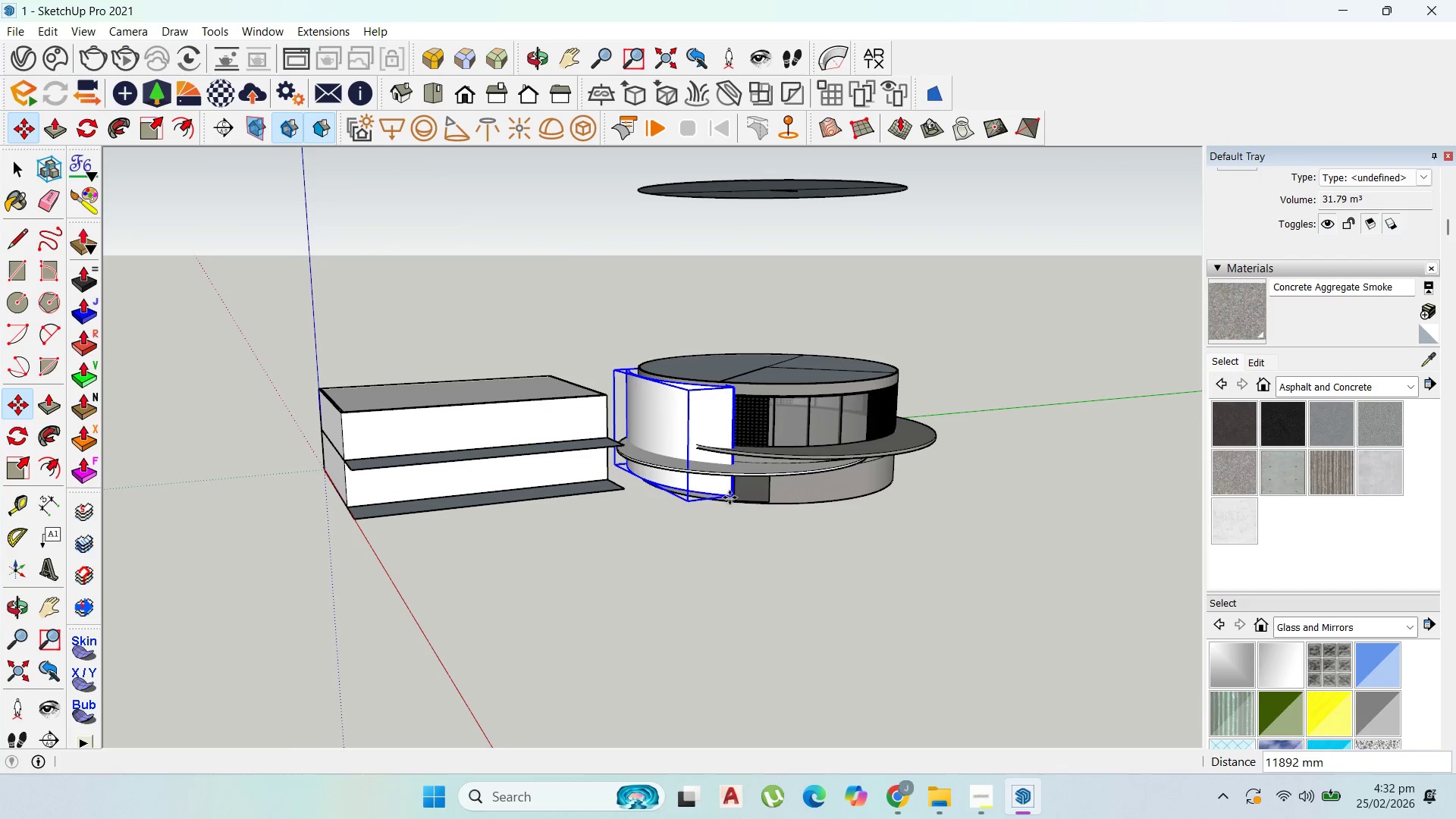 
hold_key(key=ShiftLeft, duration=0.84)
left_click([730, 496])
 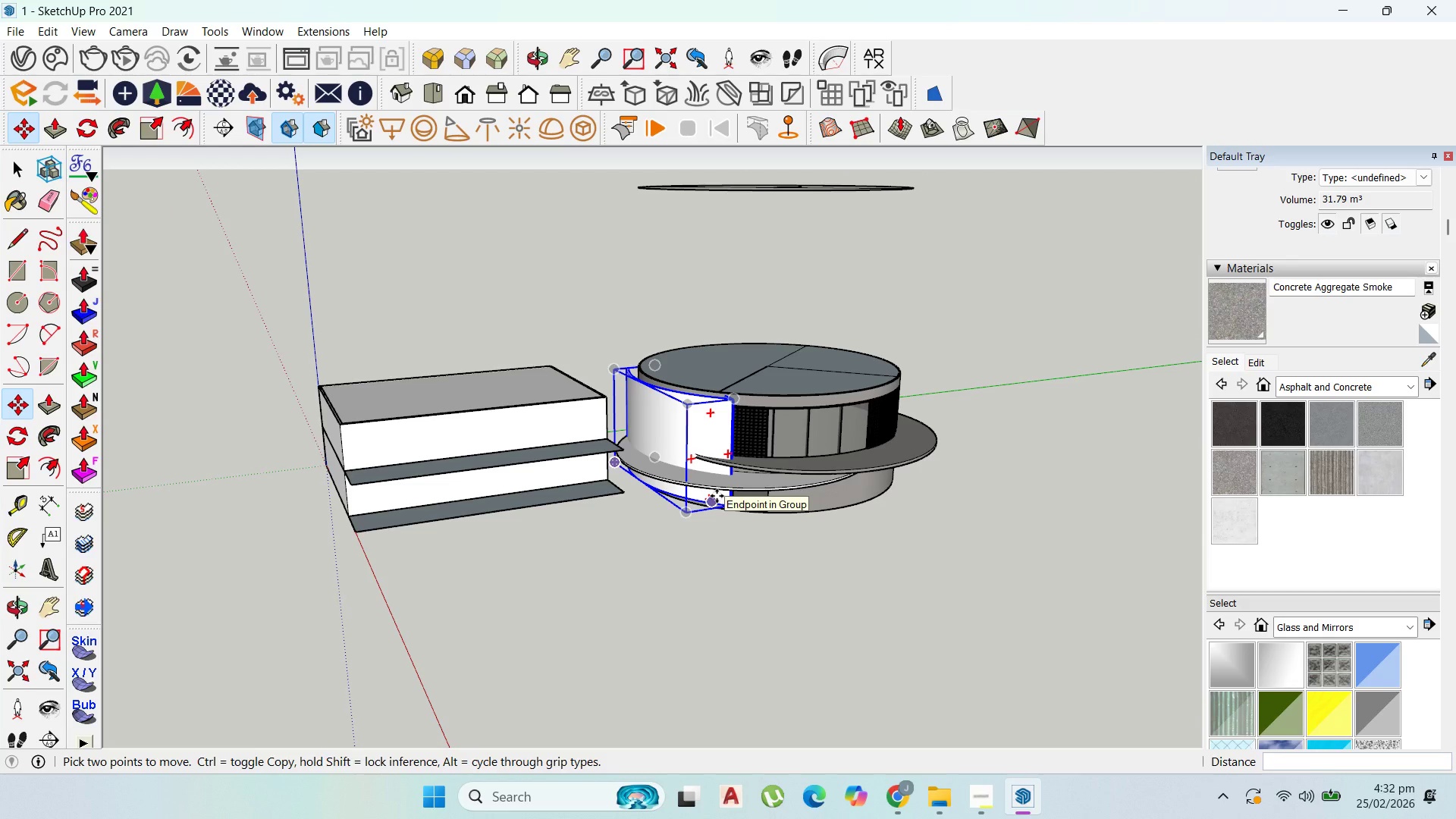 
wait(6.06)
 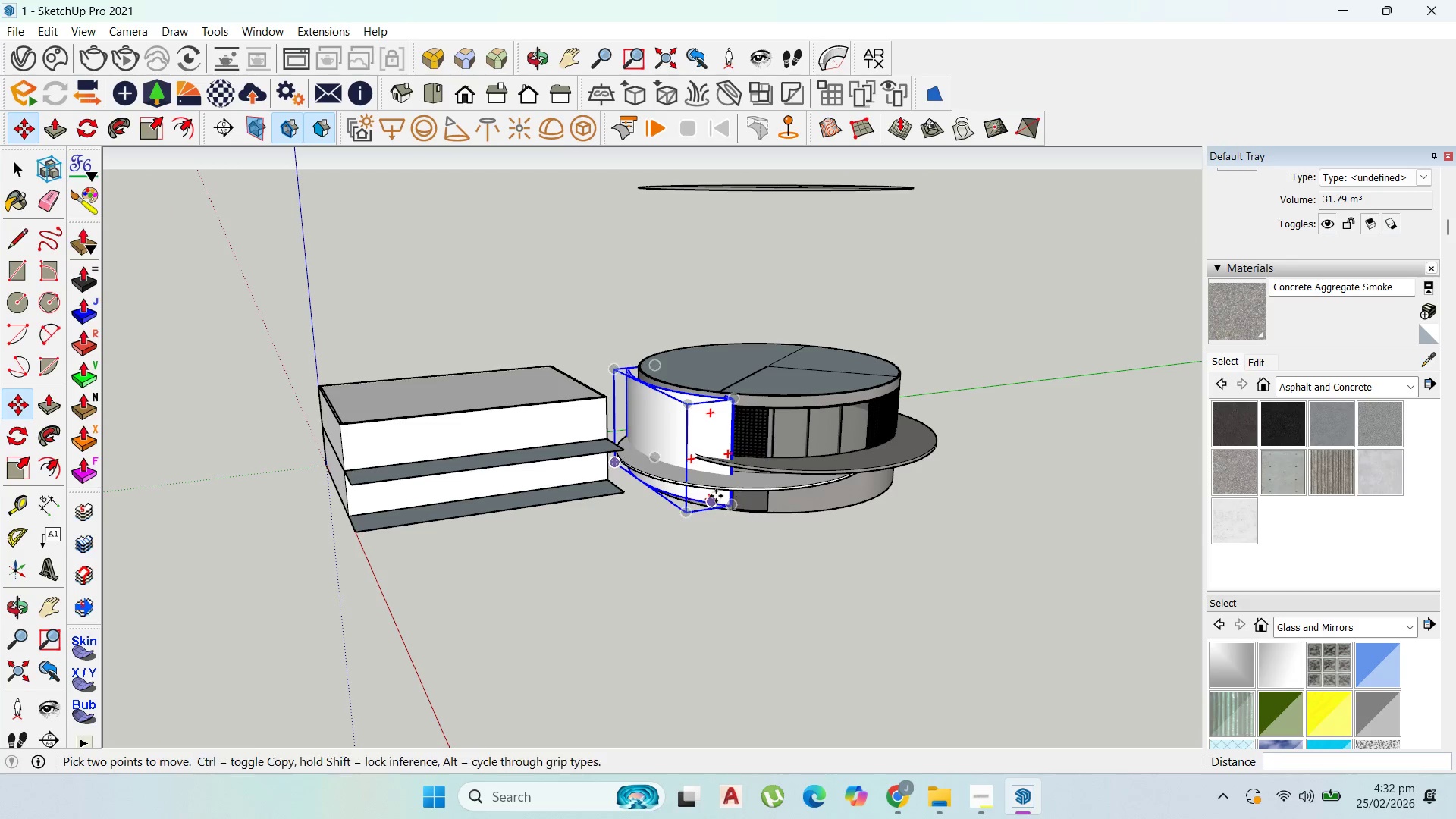 
left_click([74, 514])
 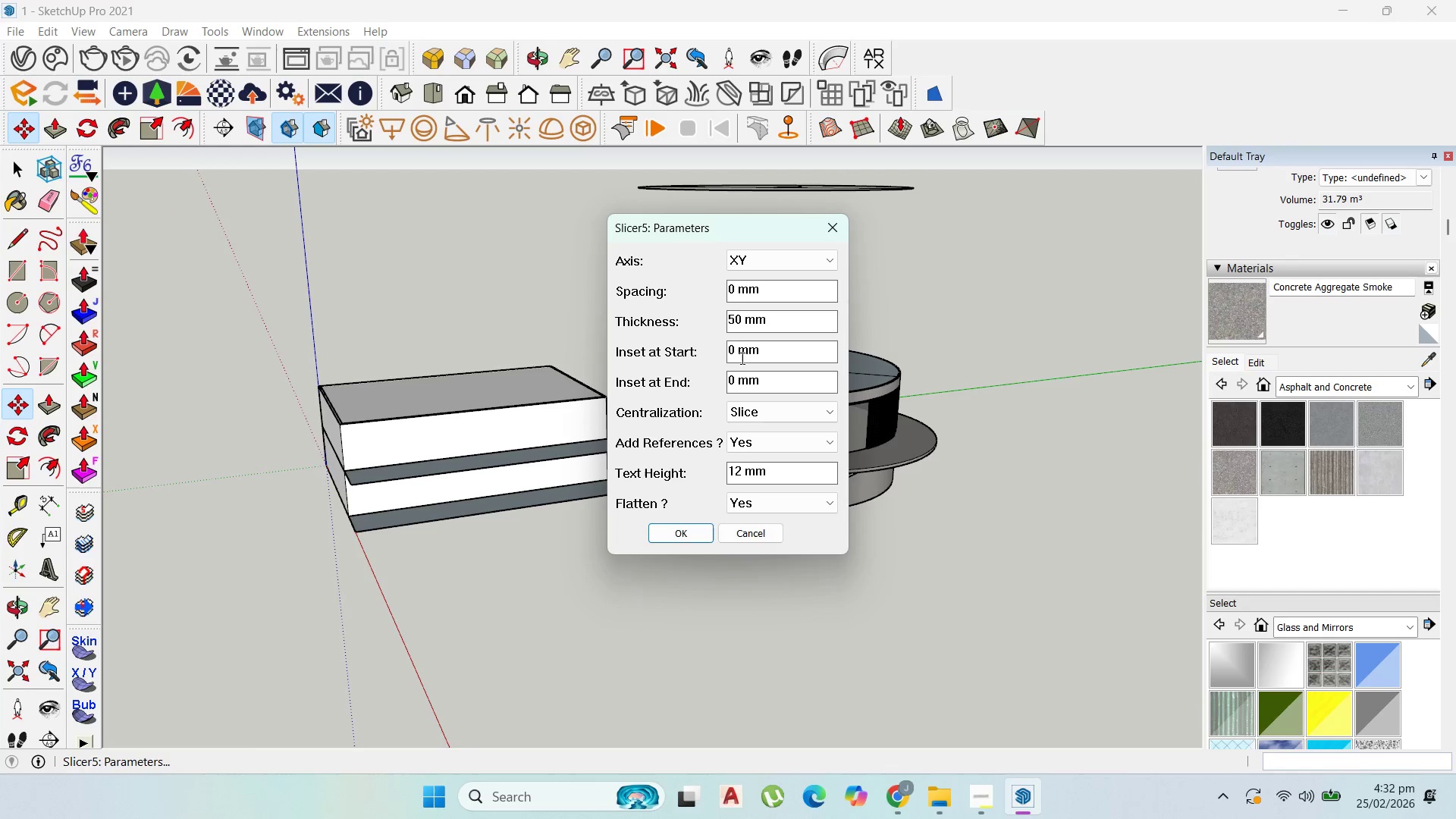 
left_click([806, 249])
 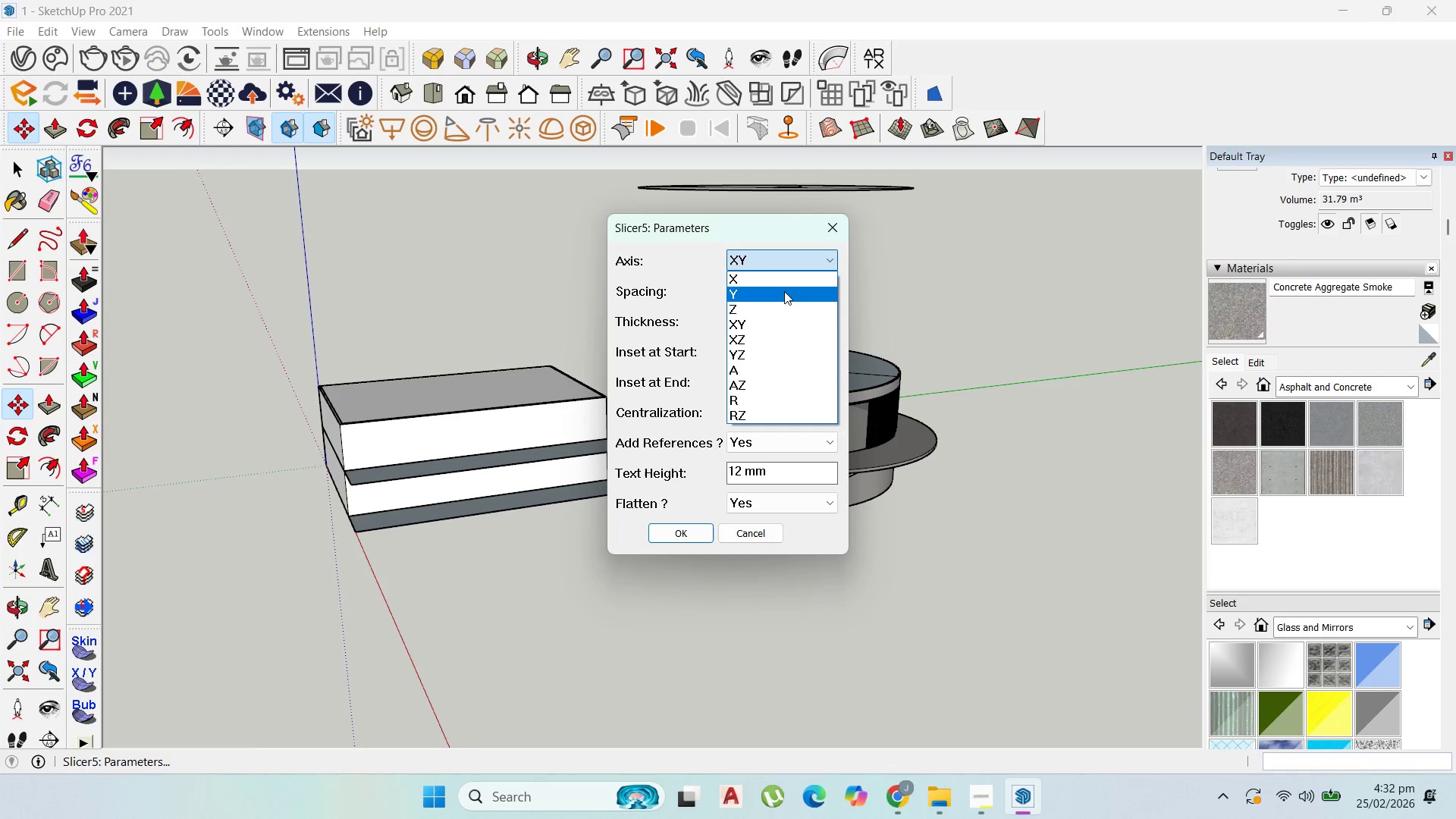 
left_click([783, 293])
 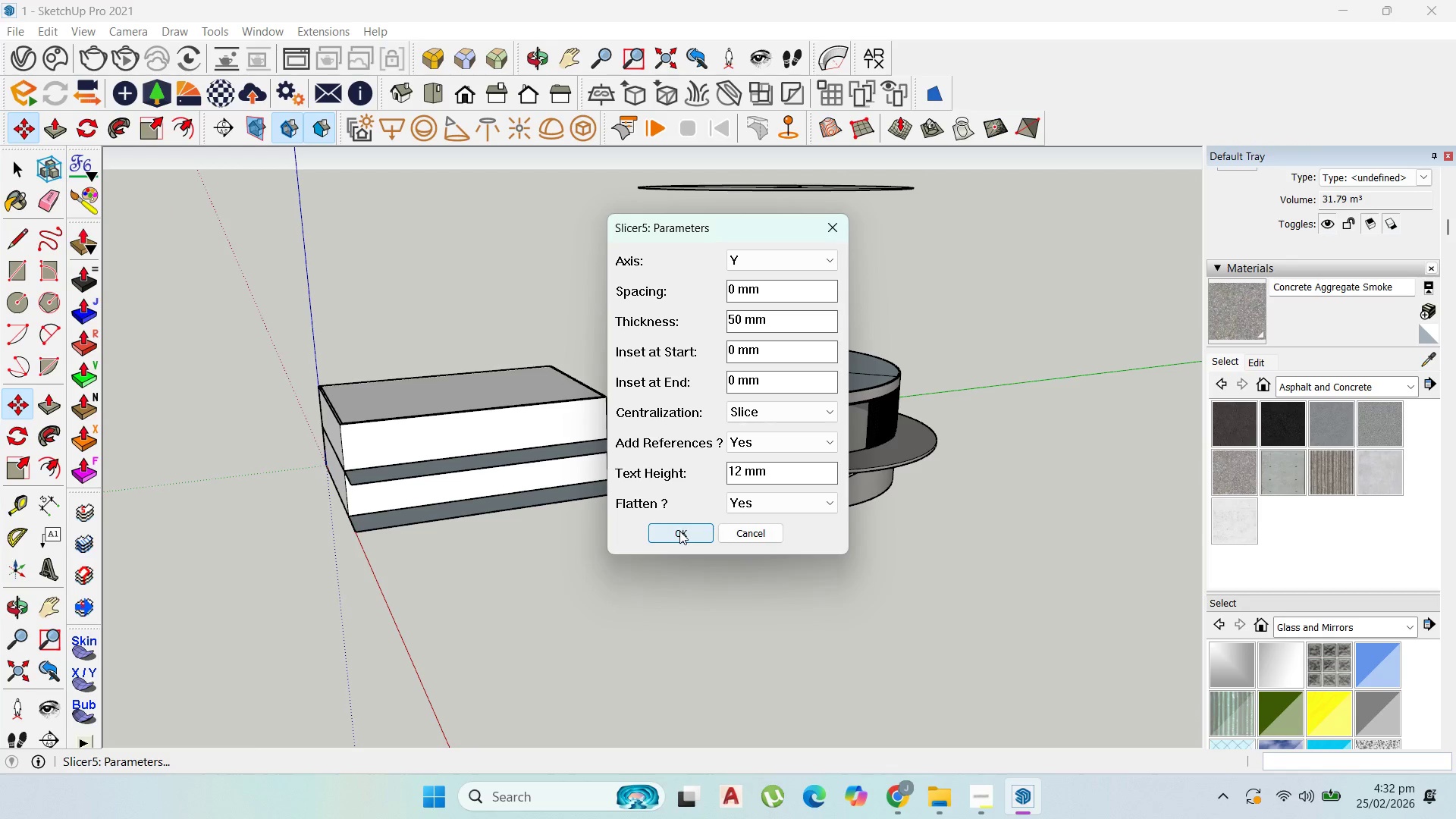 
left_click([679, 531])
 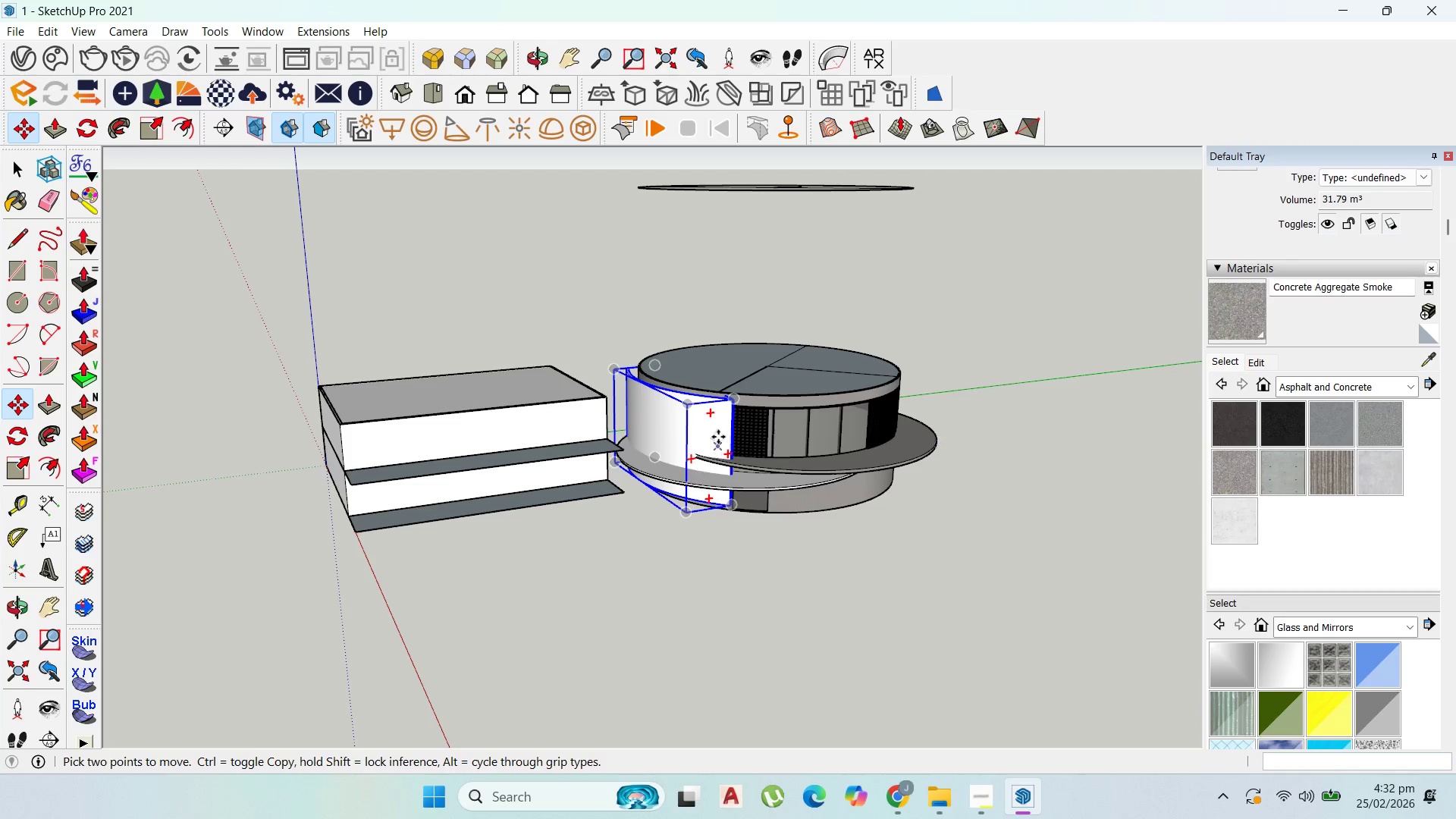 
scroll: coordinate [730, 430], scroll_direction: up, amount: 6.0
 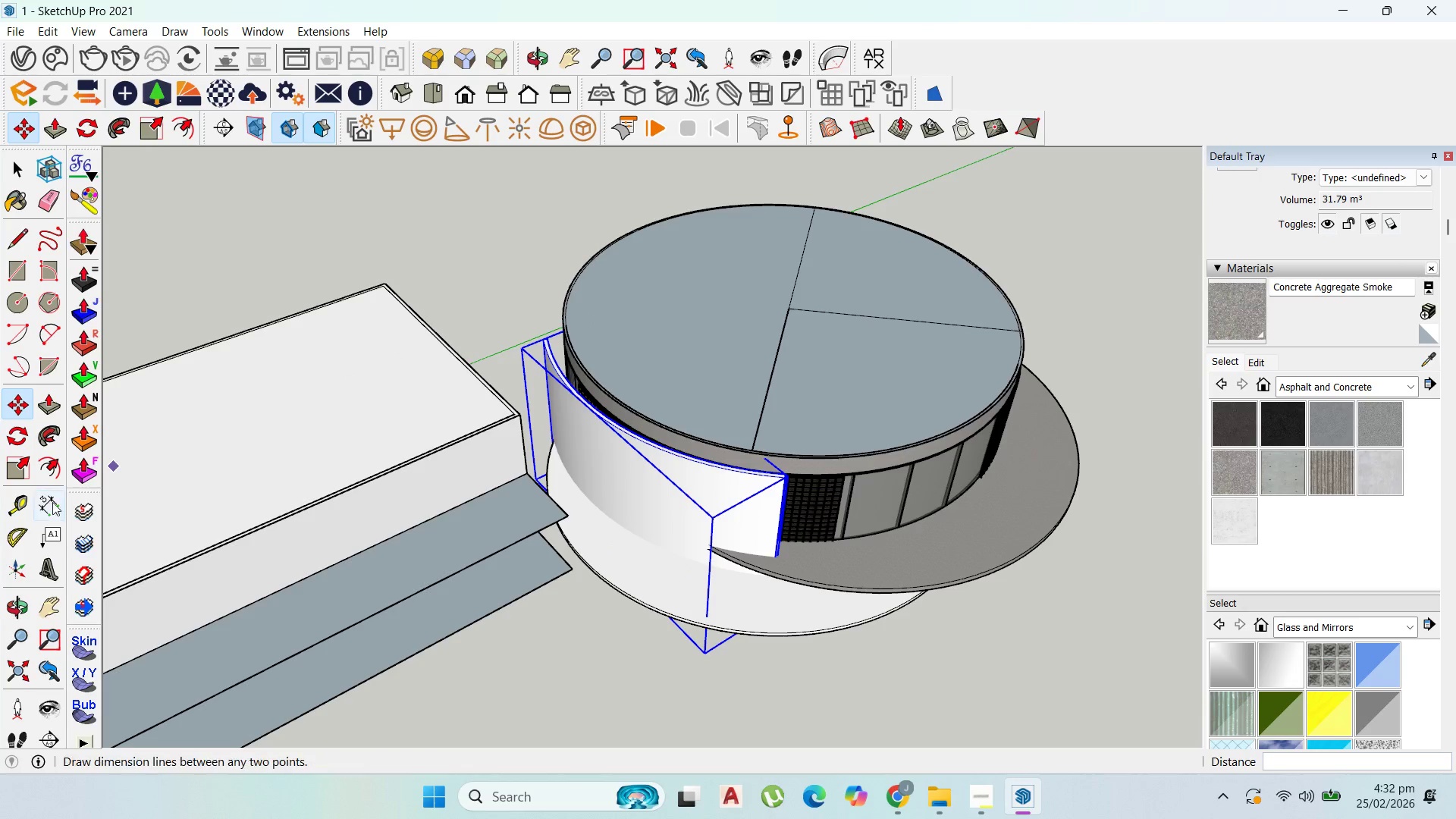 
wait(10.92)
 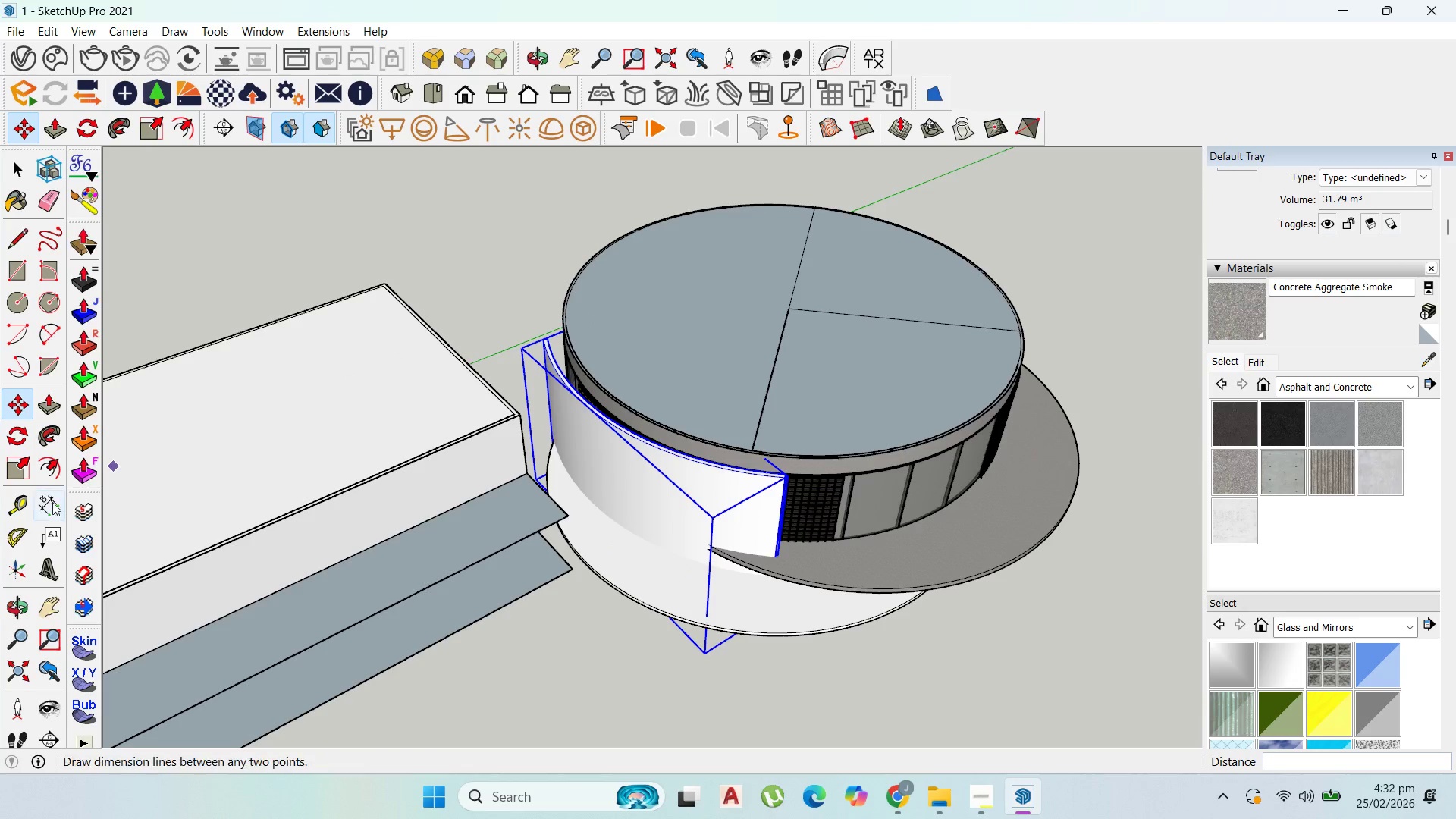 
left_click([755, 266])
 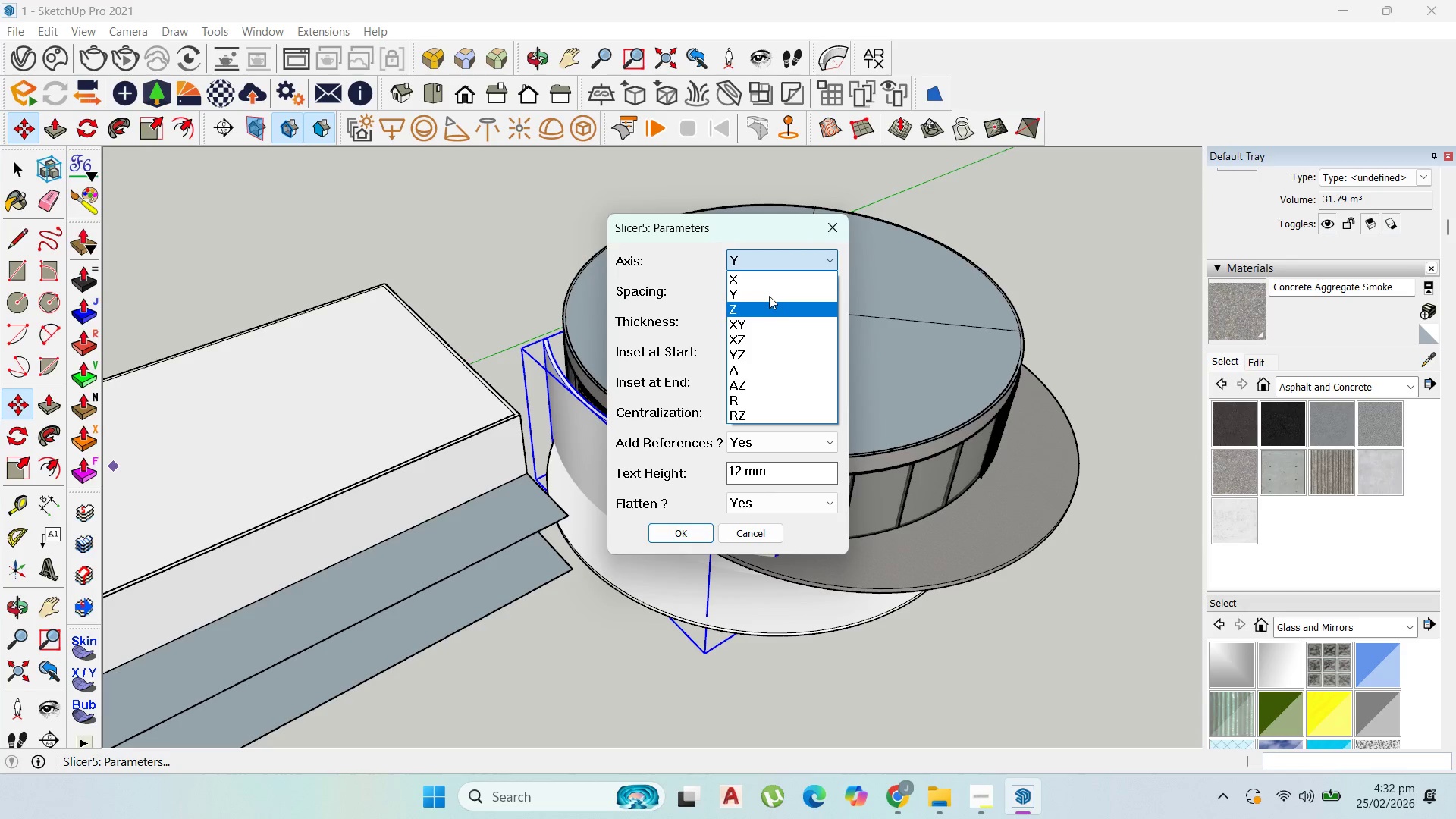 
left_click([767, 277])
 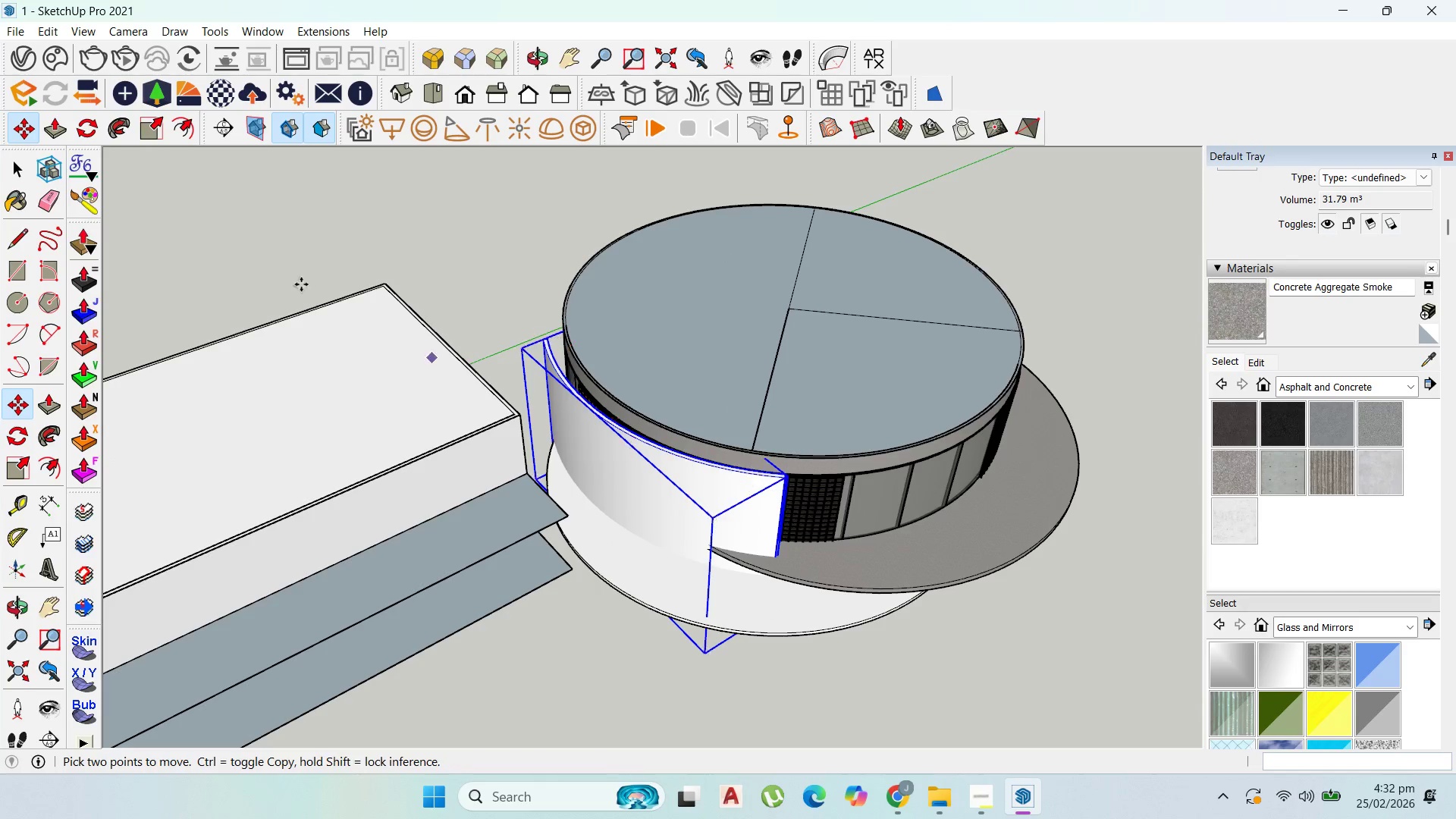 
left_click([11, 177])
 